 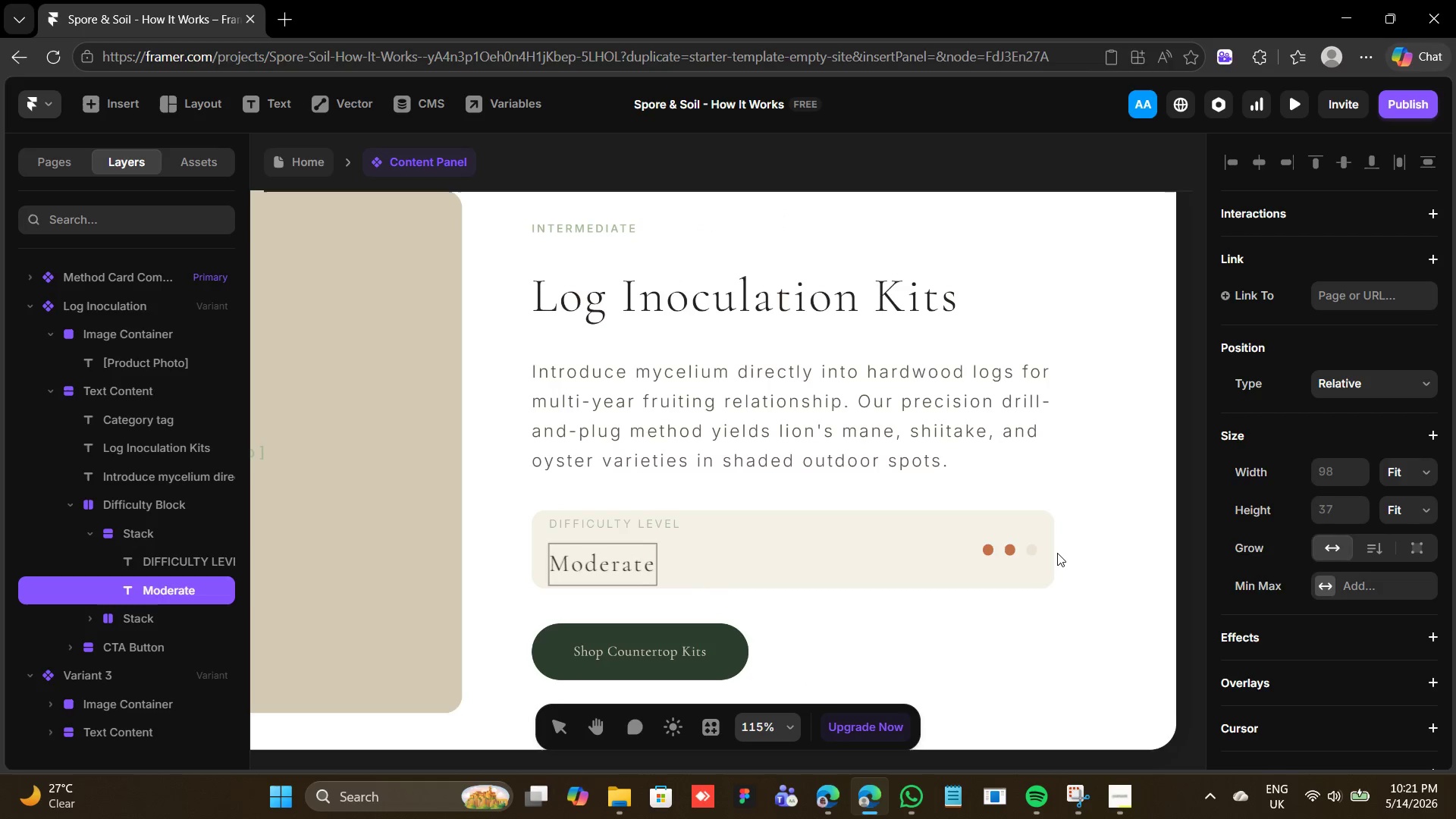 
double_click([1031, 546])
 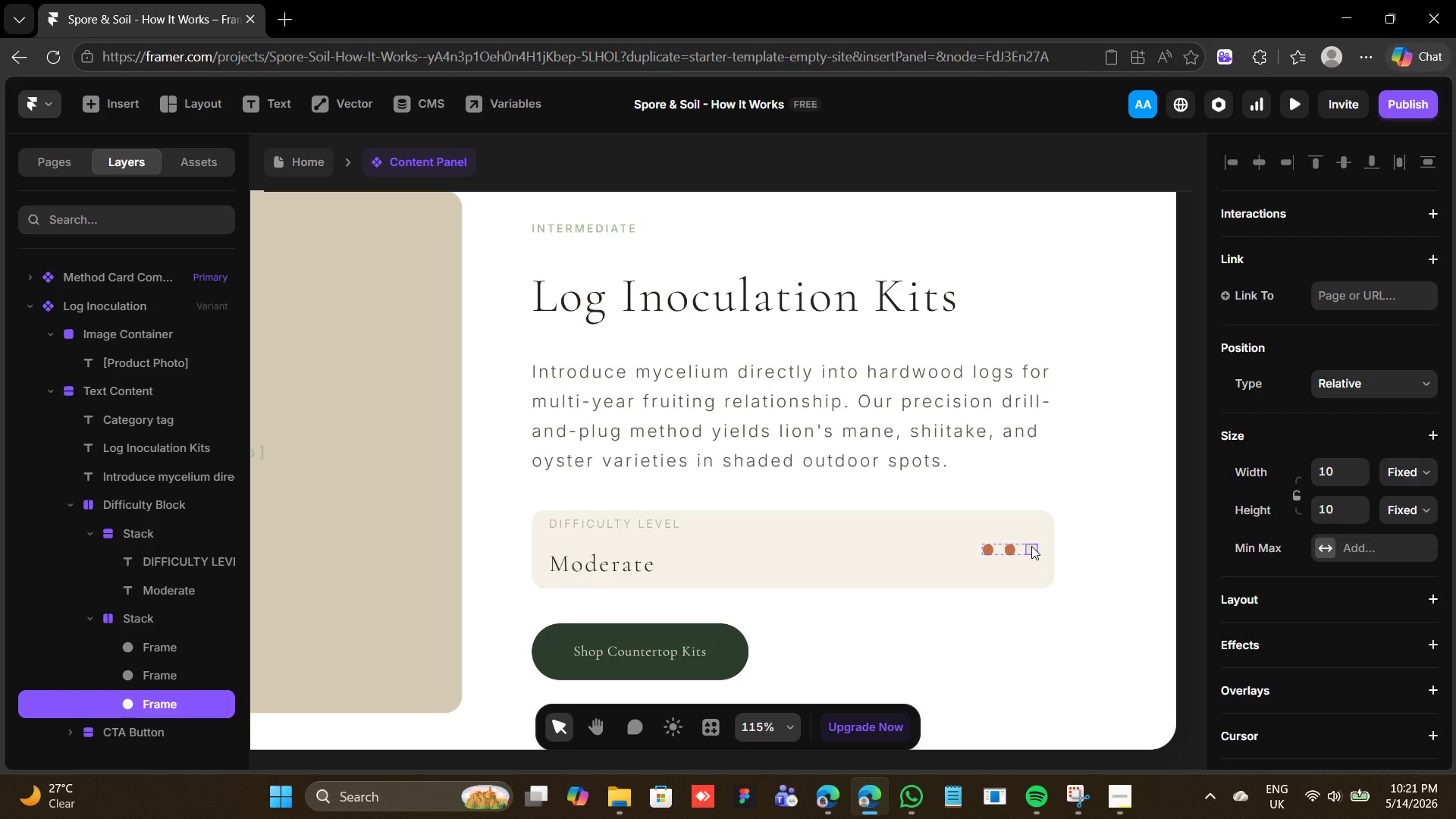 
left_click([1031, 546])
 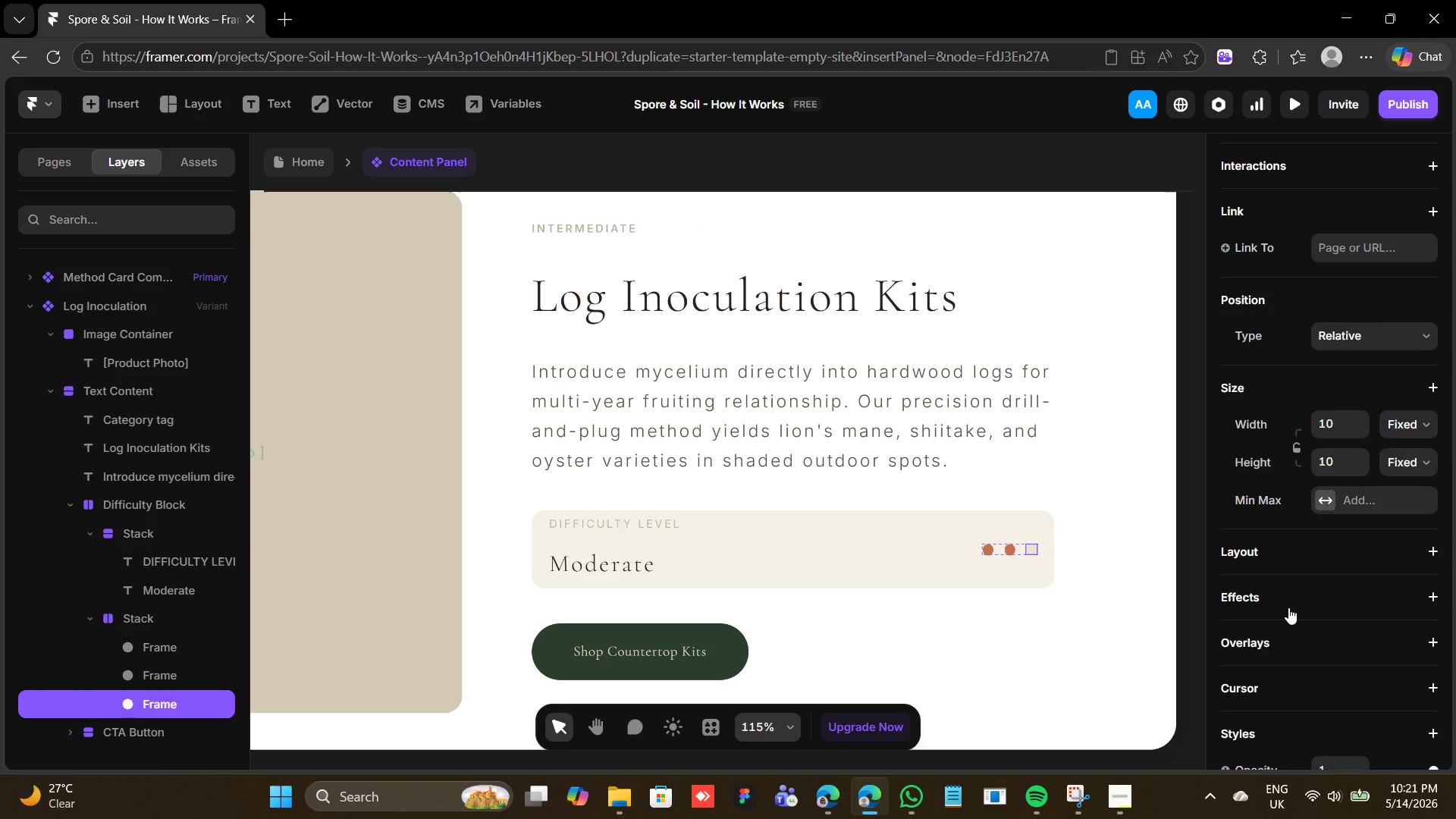 
scroll: coordinate [1288, 607], scroll_direction: down, amount: 4.0
 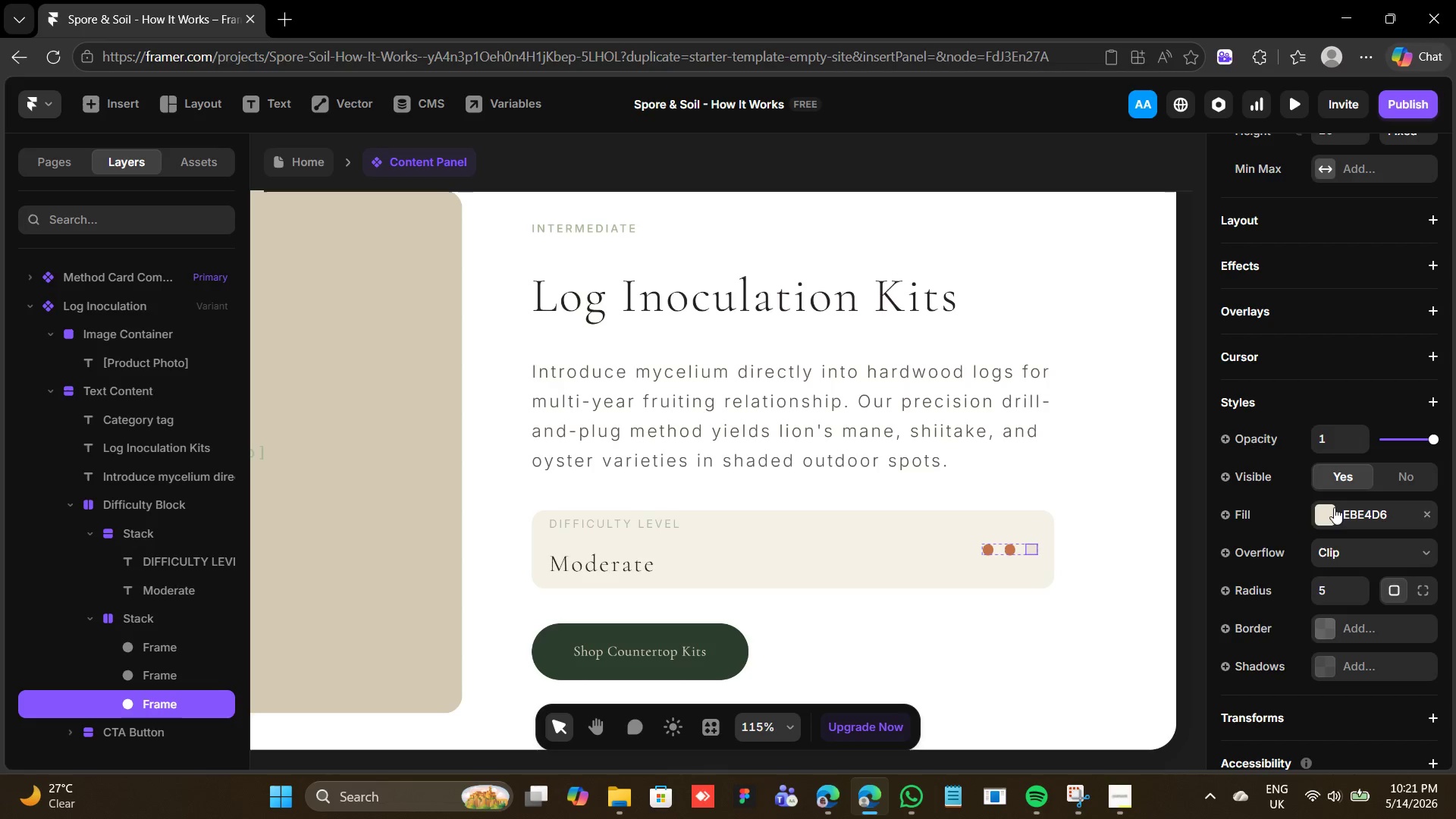 
left_click([1334, 507])
 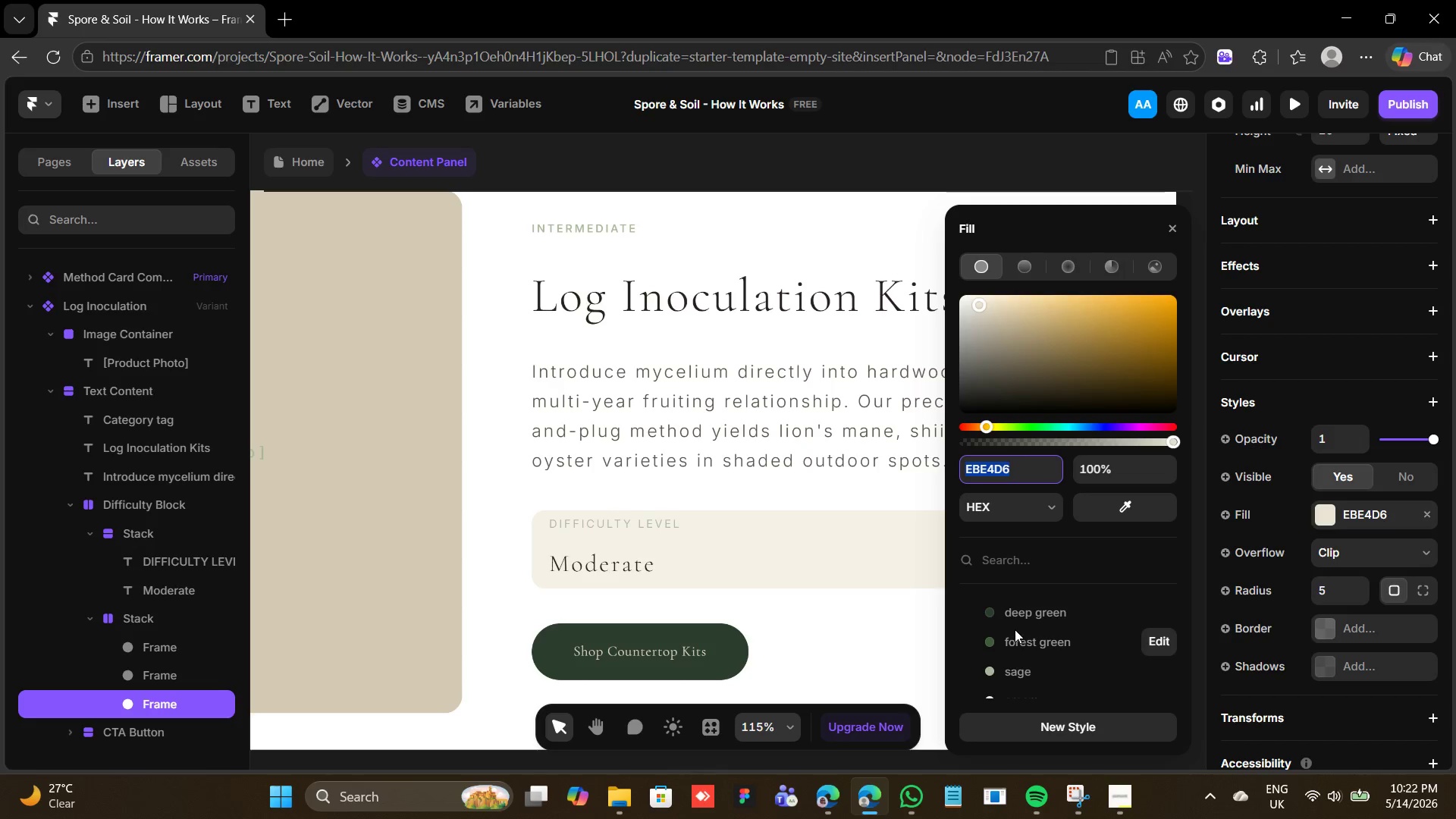 
scroll: coordinate [1015, 629], scroll_direction: down, amount: 2.0
 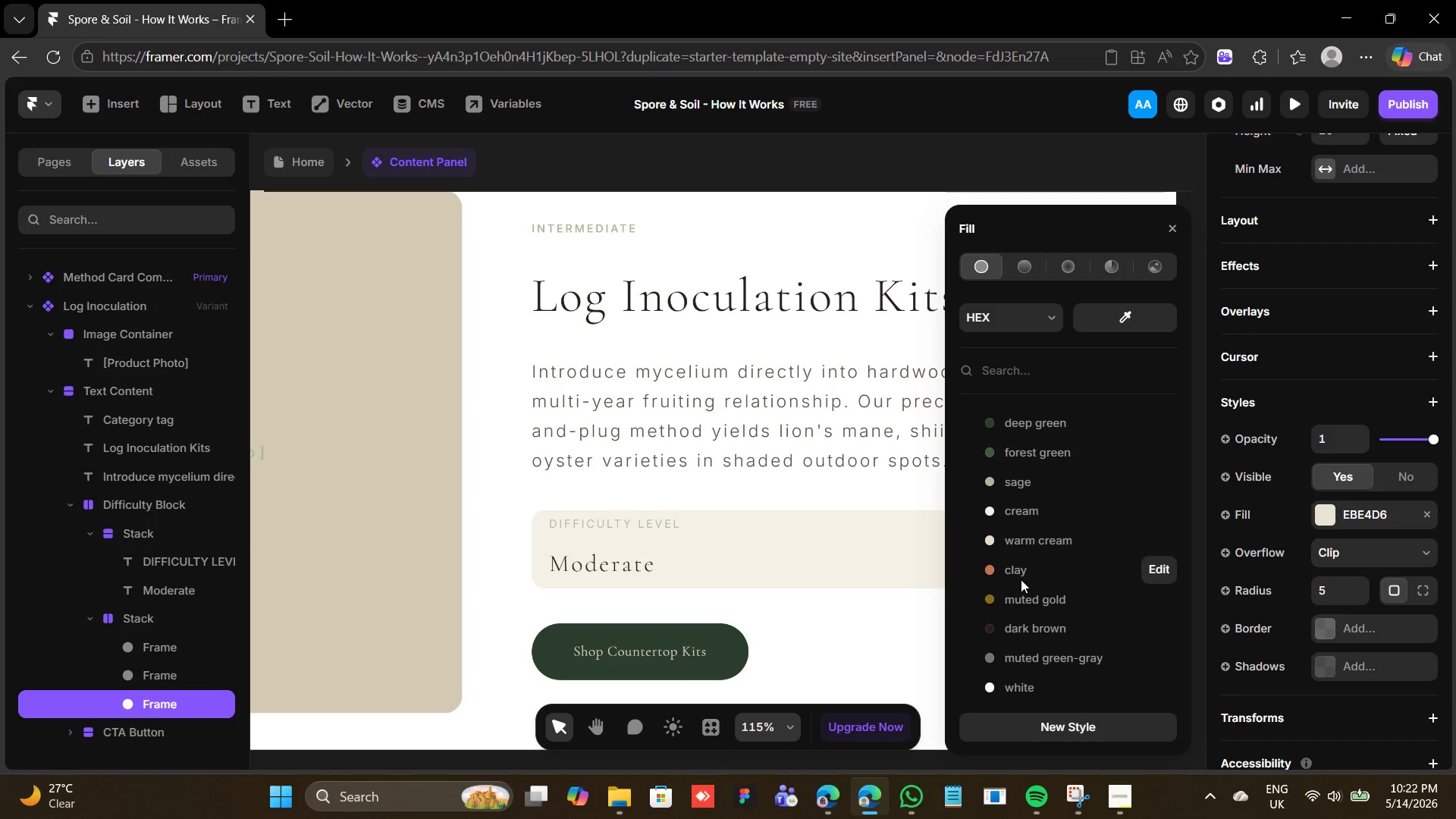 
left_click([1021, 579])
 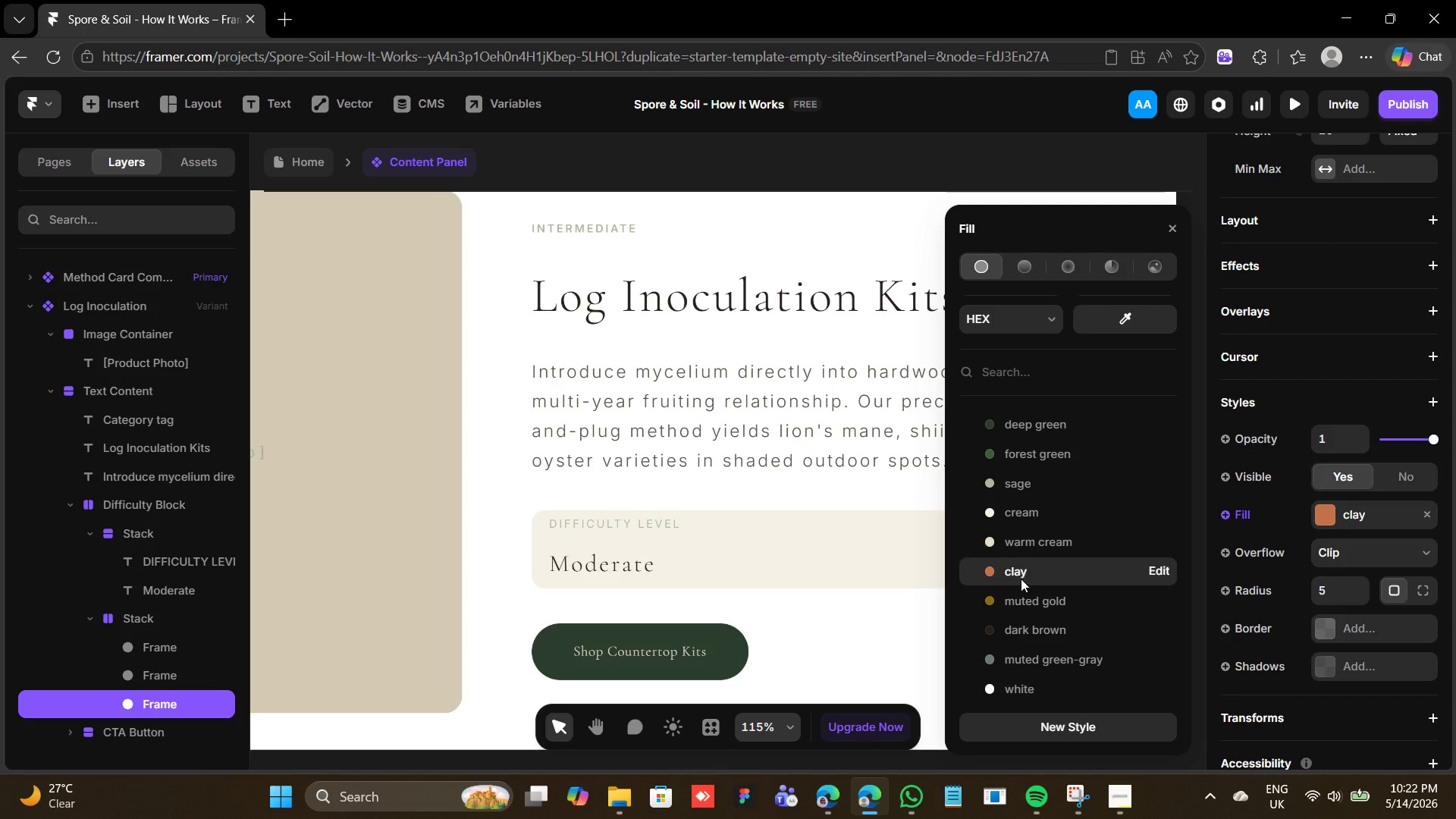 
scroll: coordinate [1021, 579], scroll_direction: up, amount: 3.0
 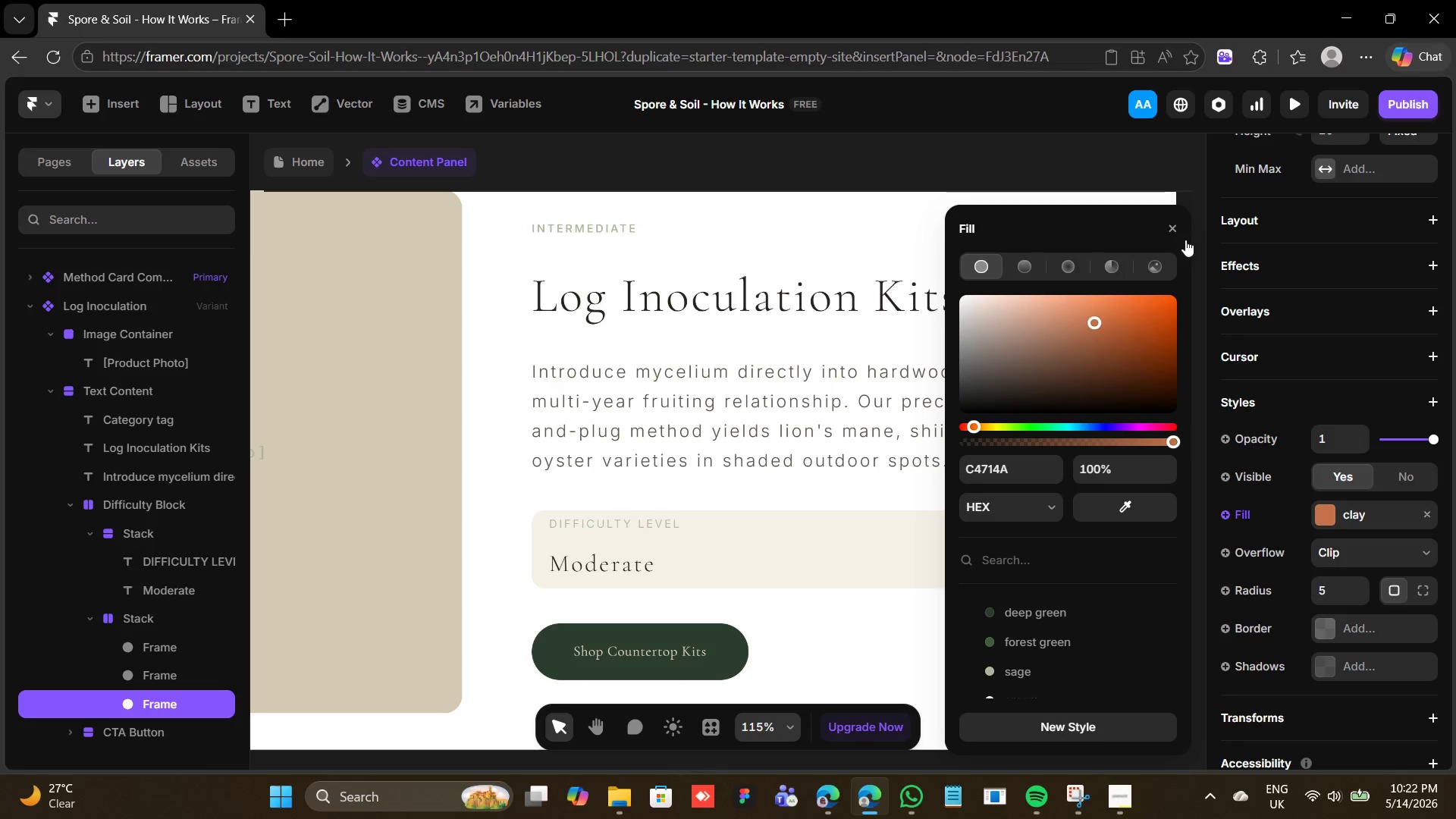 
left_click([1169, 221])
 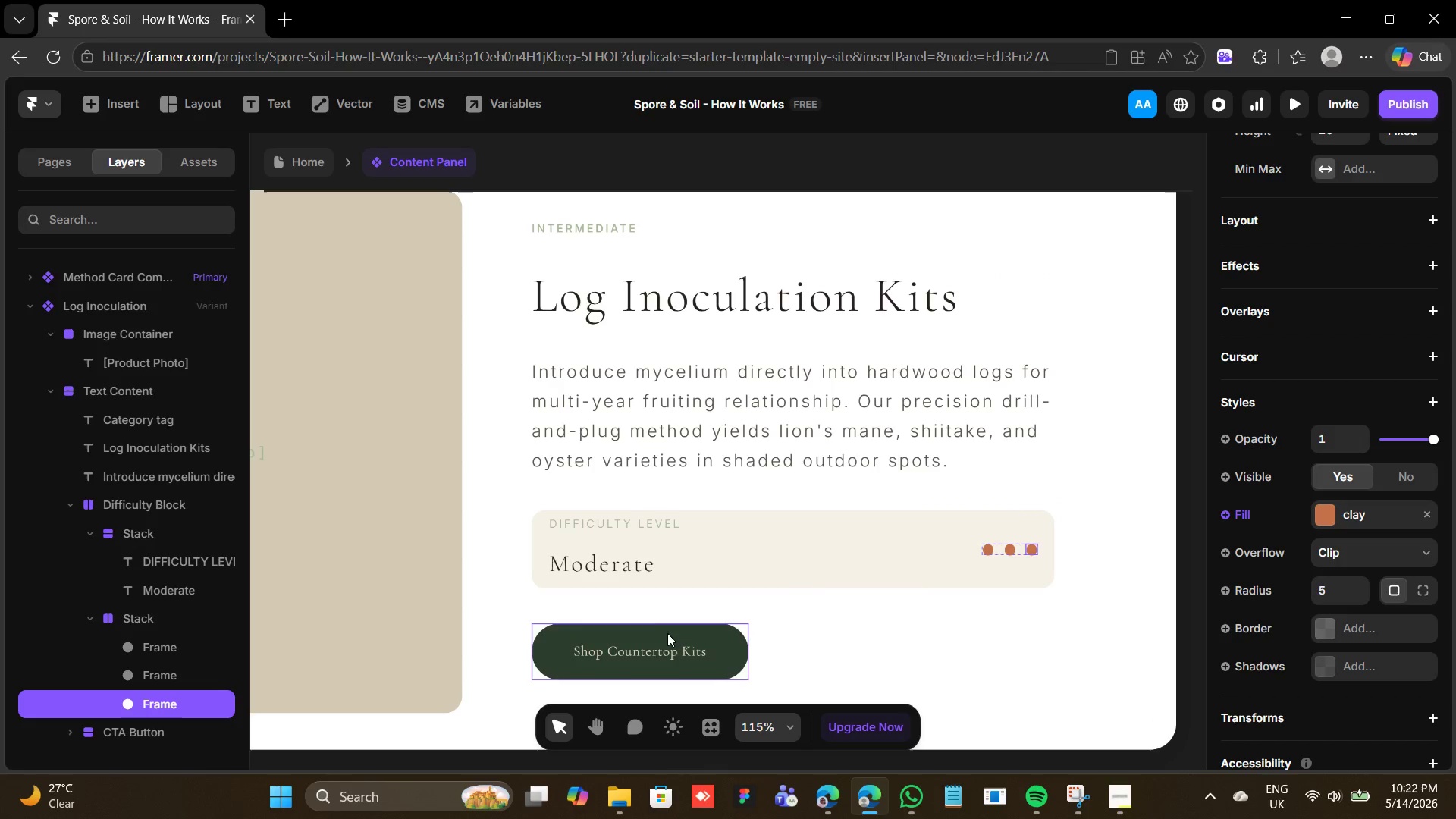 
double_click([642, 651])
 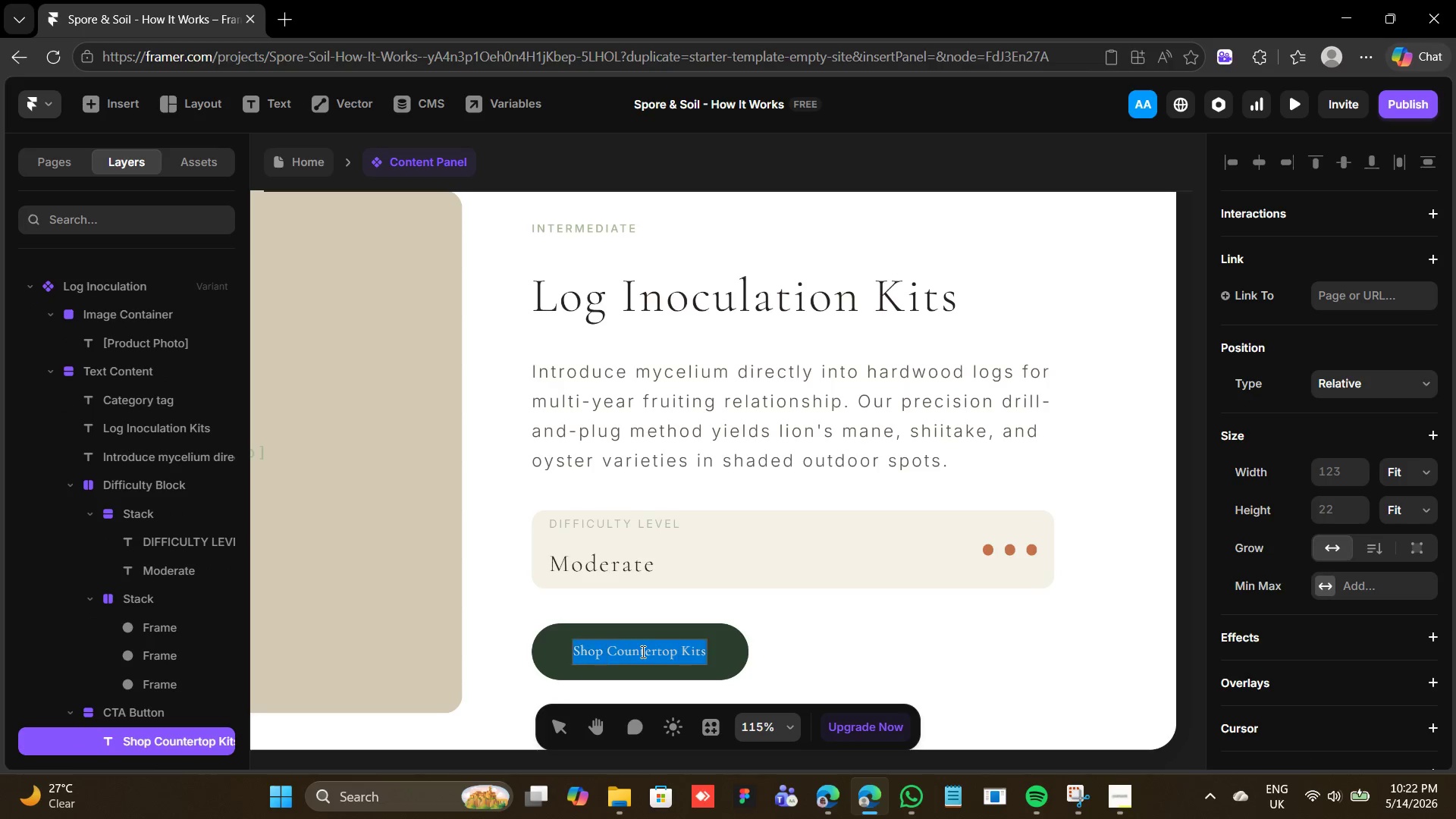 
triple_click([642, 651])
 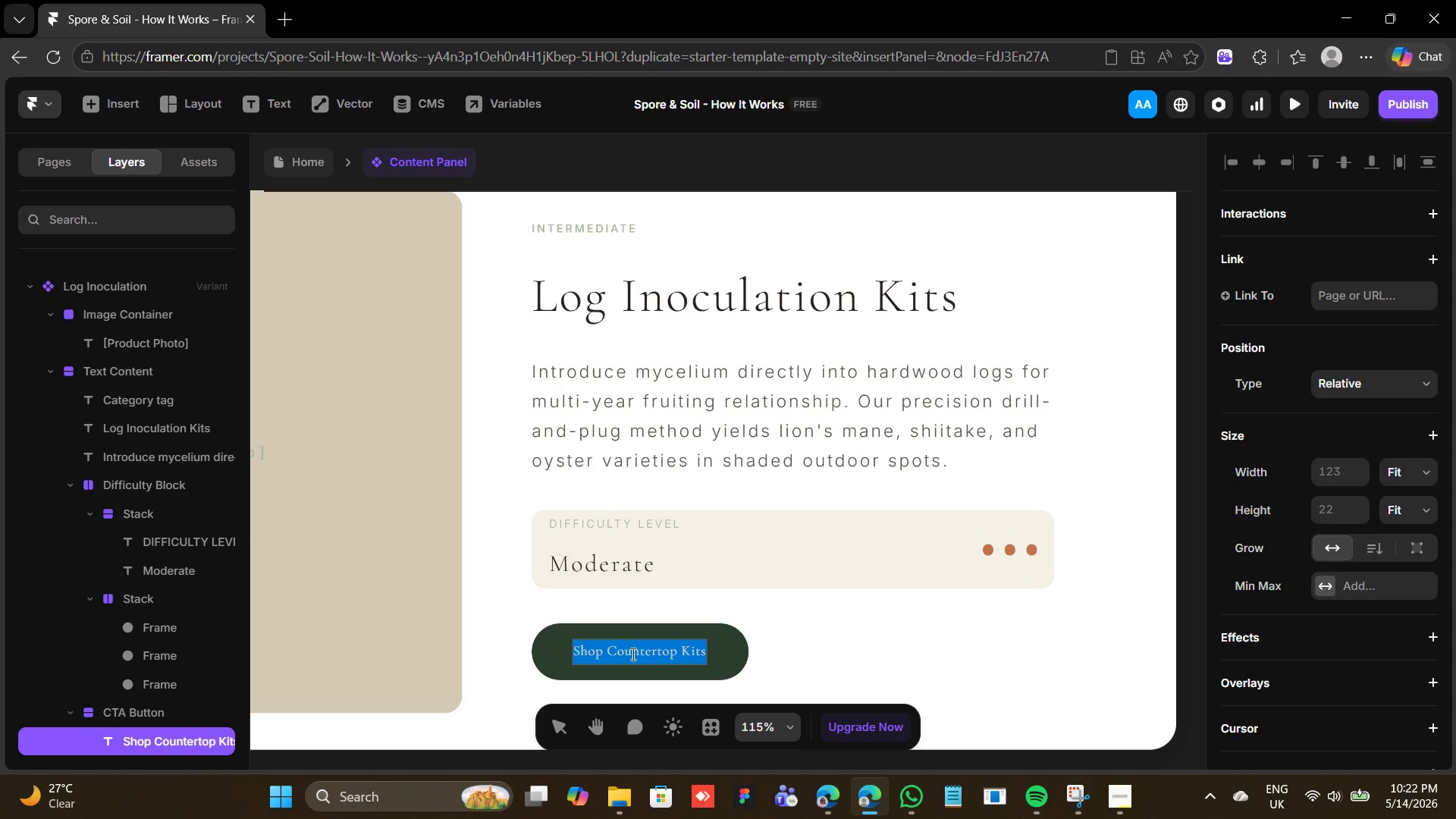 
left_click([606, 649])
 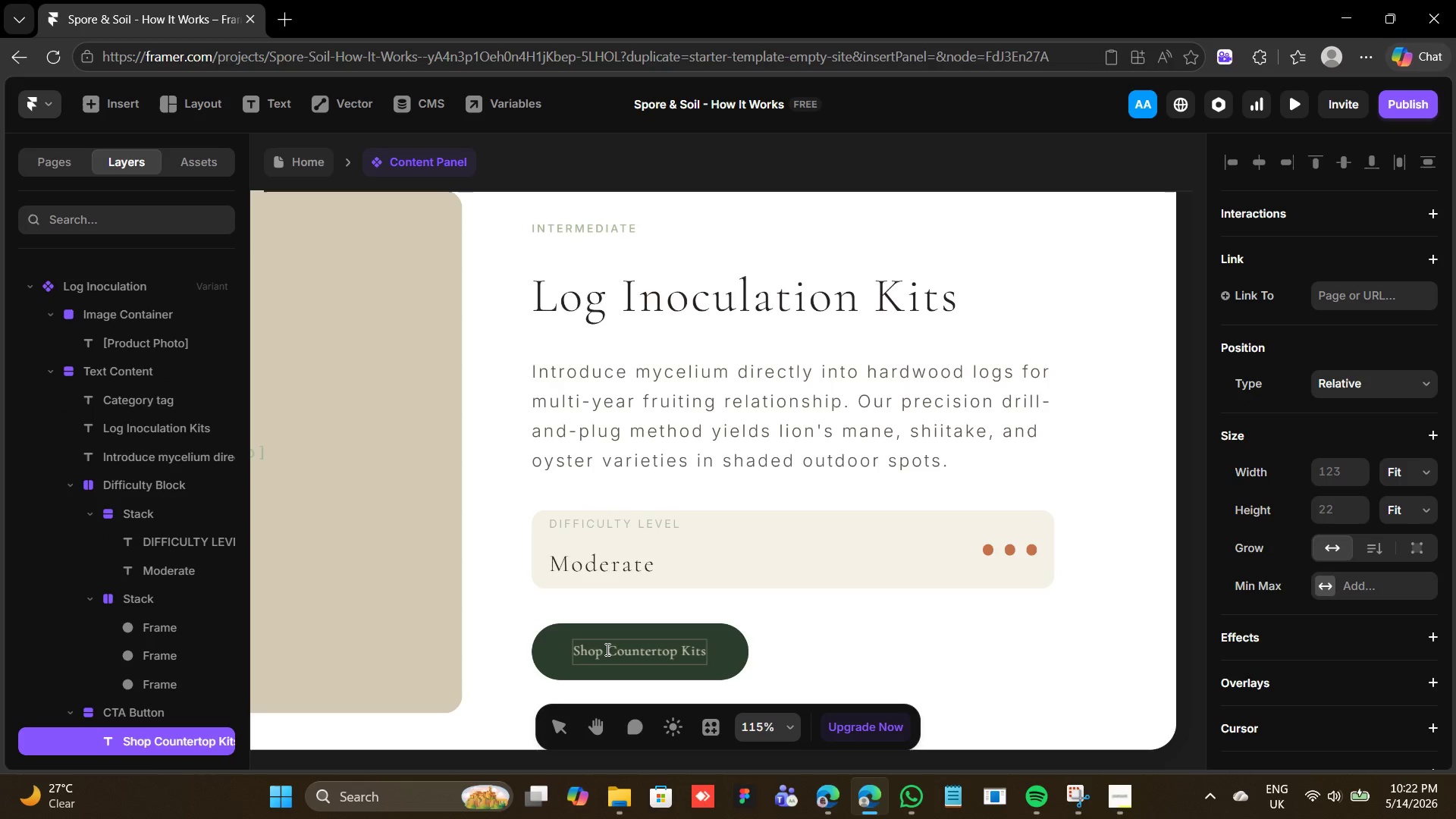 
left_click_drag(start_coordinate=[606, 649], to_coordinate=[763, 690])
 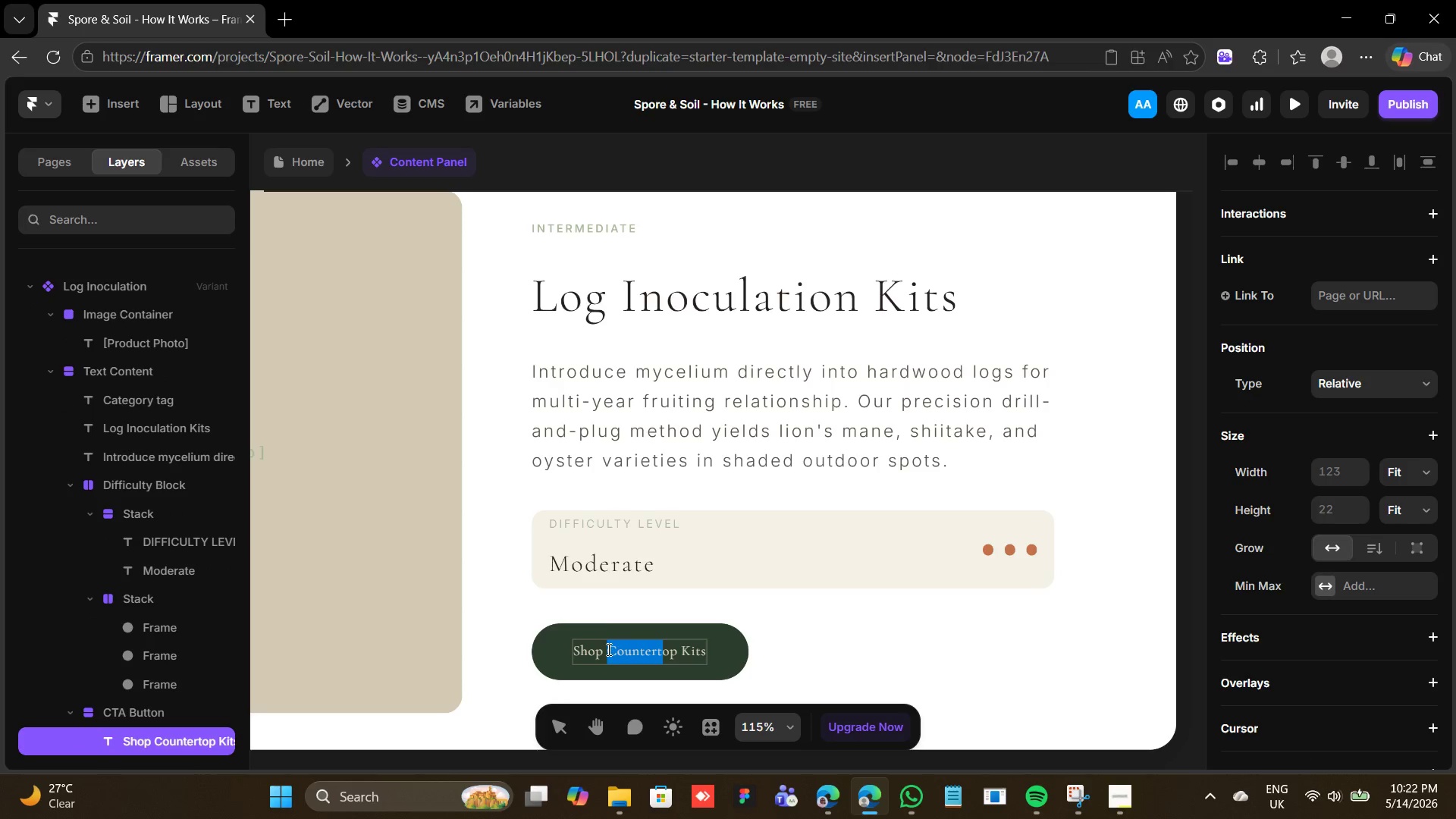 
left_click([607, 649])
 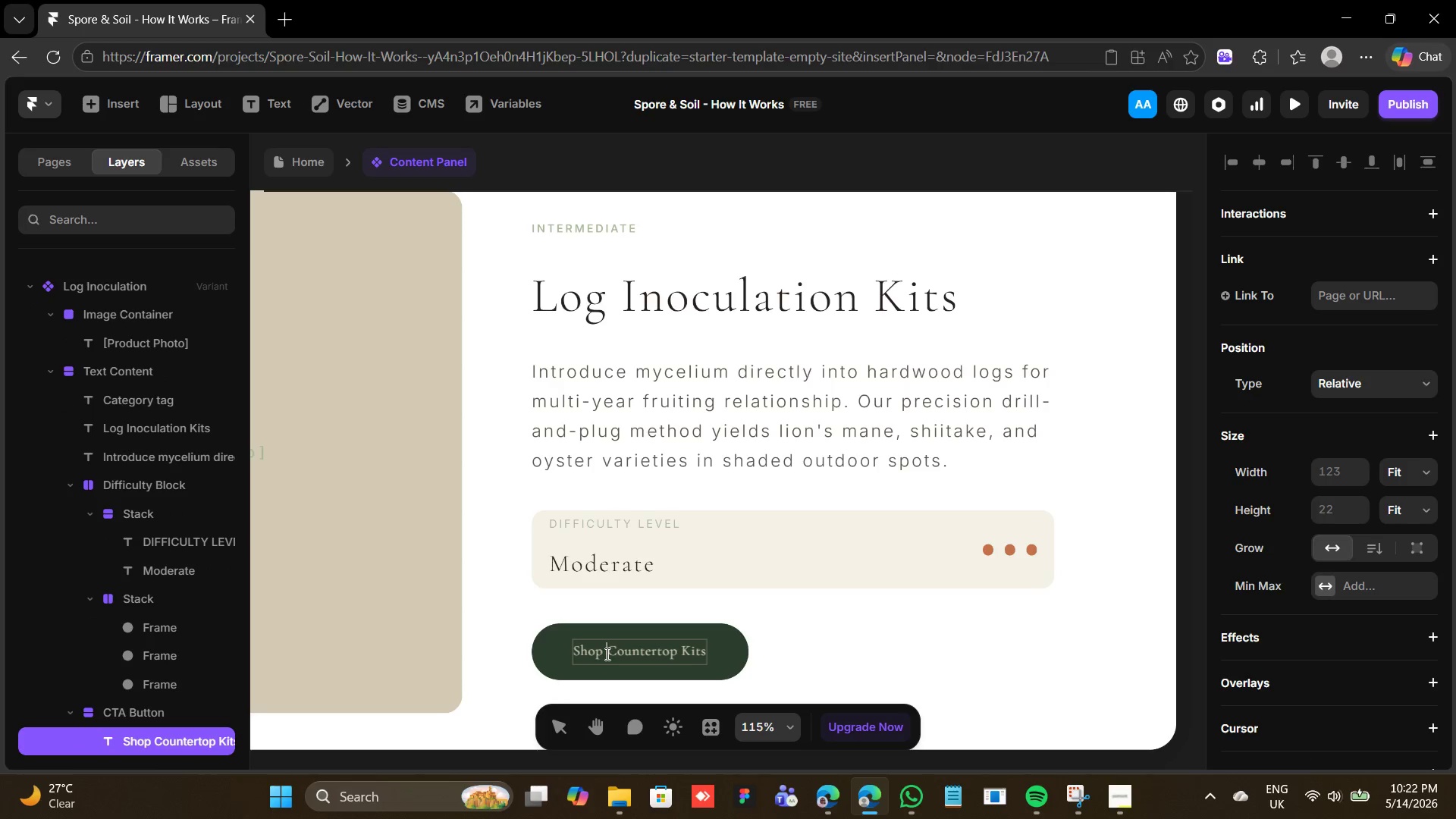 
left_click_drag(start_coordinate=[605, 654], to_coordinate=[711, 652])
 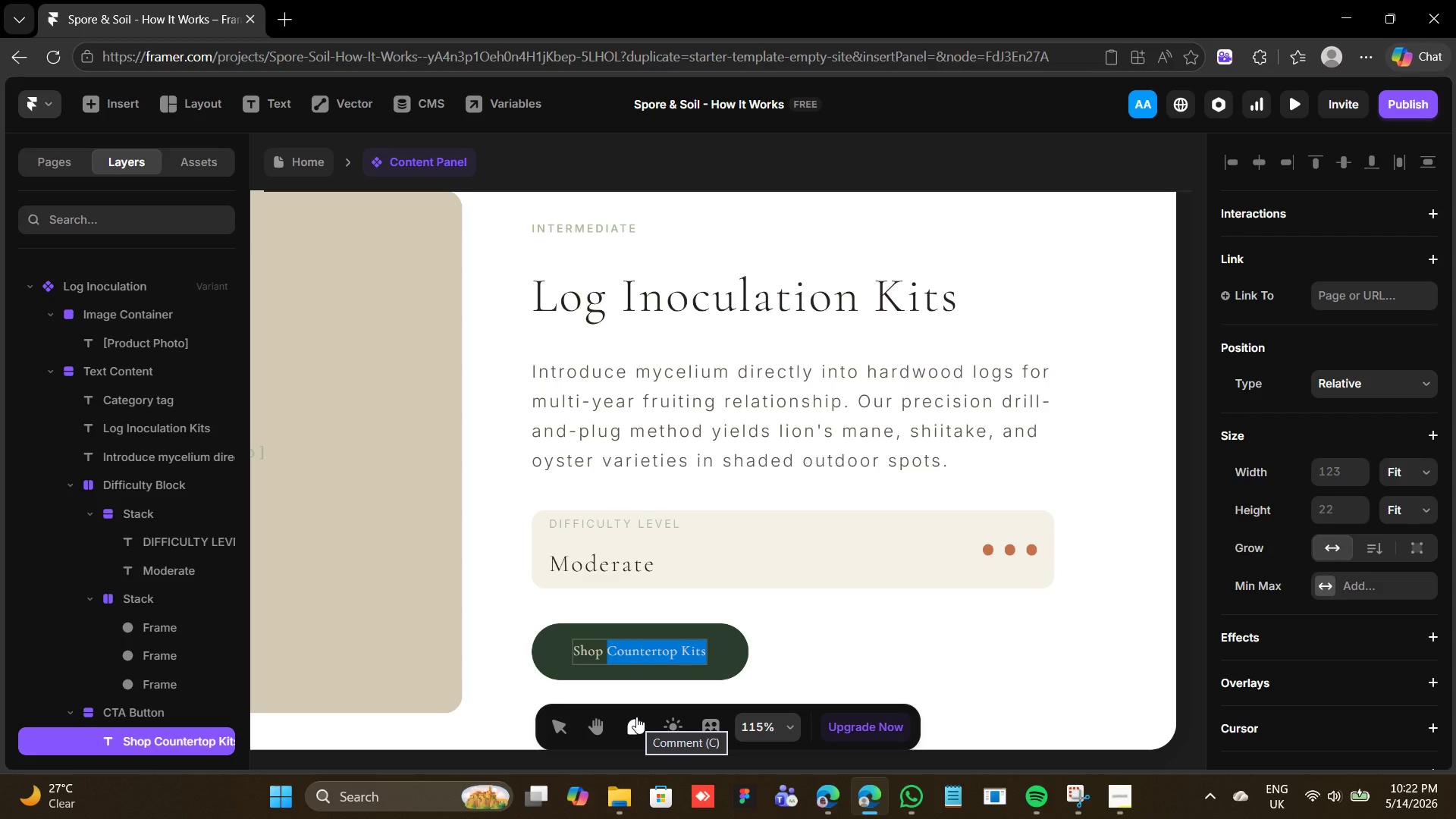 
type(Log Kits)
 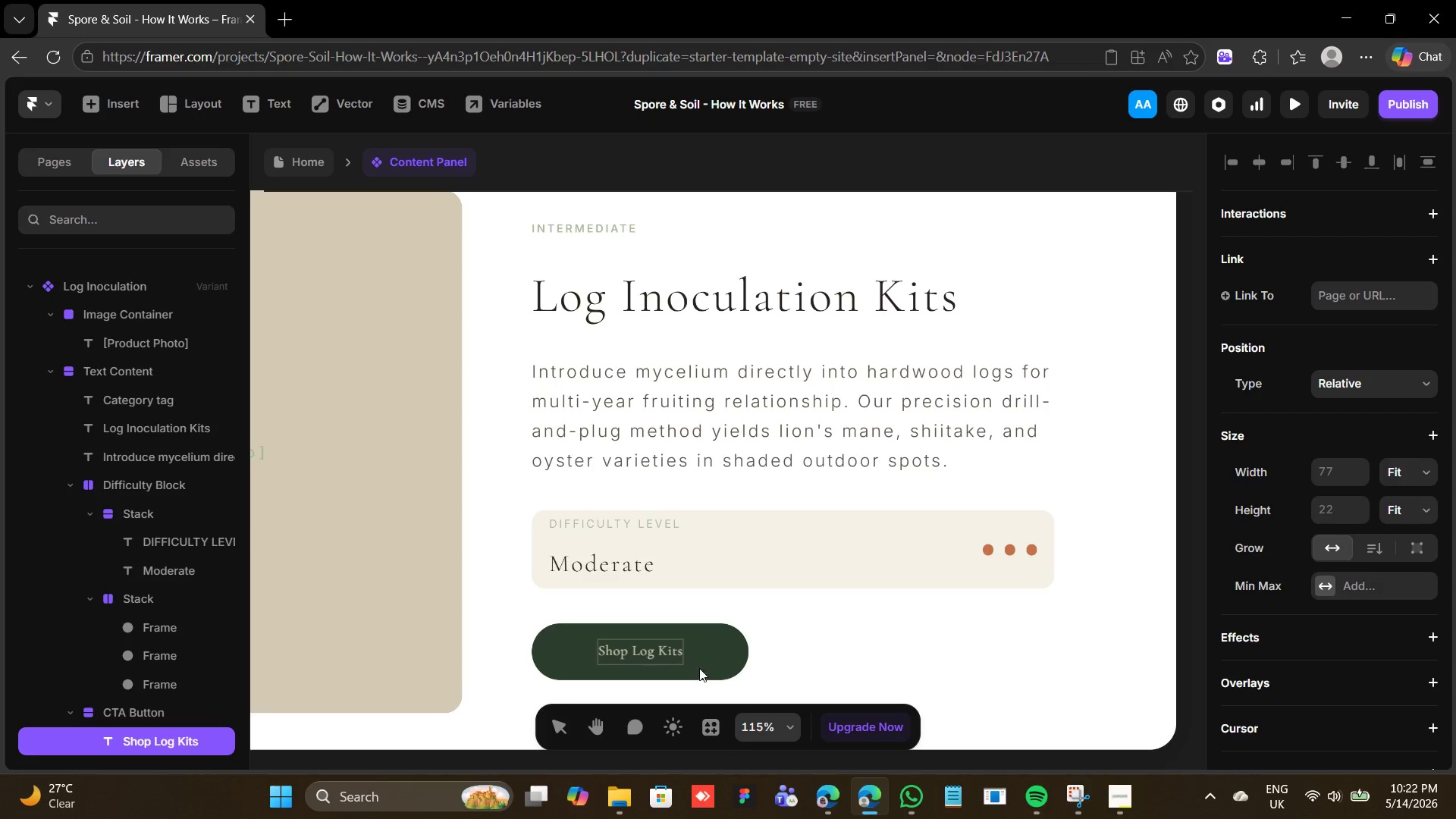 
left_click([718, 656])
 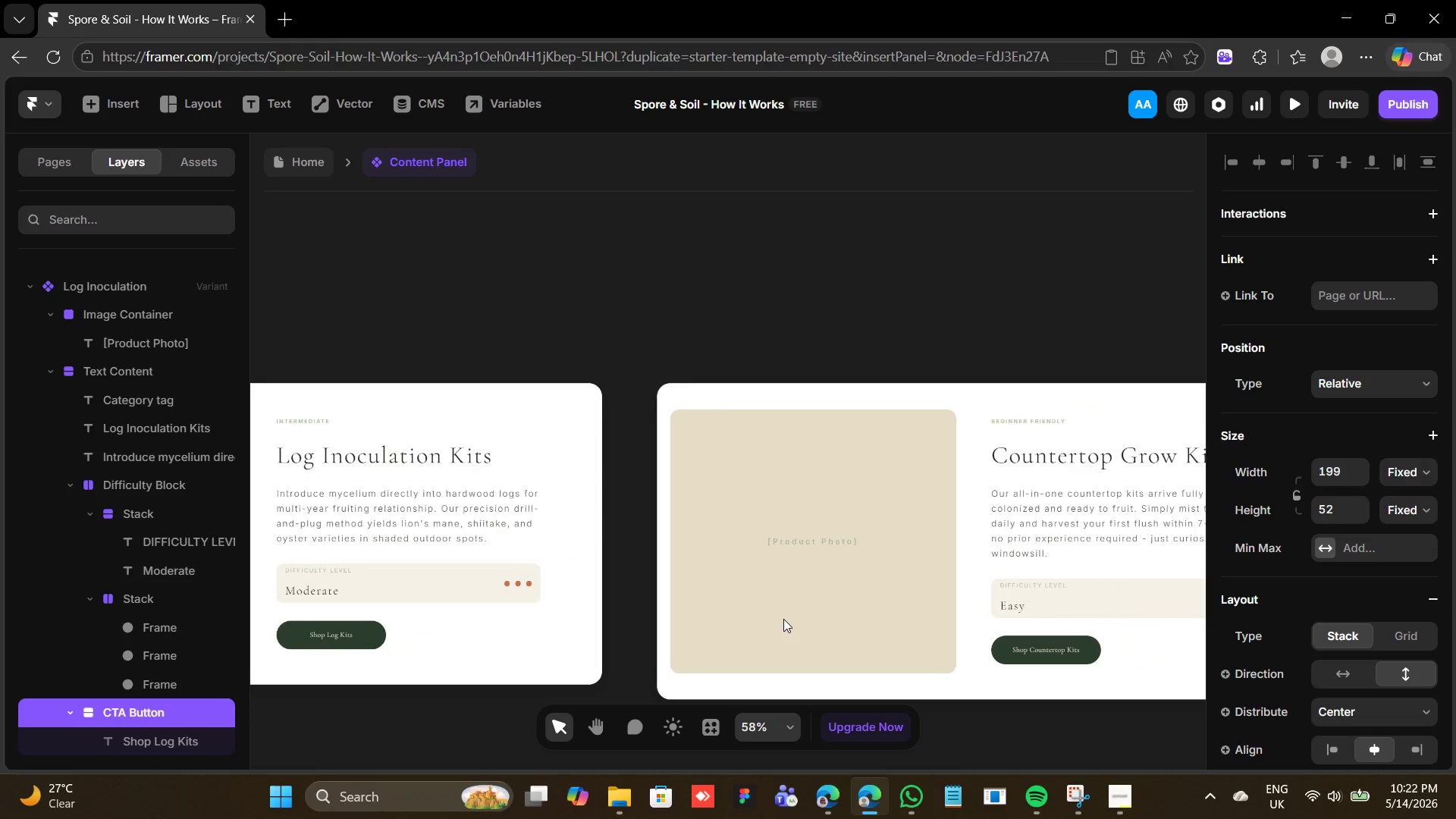 
wait(7.39)
 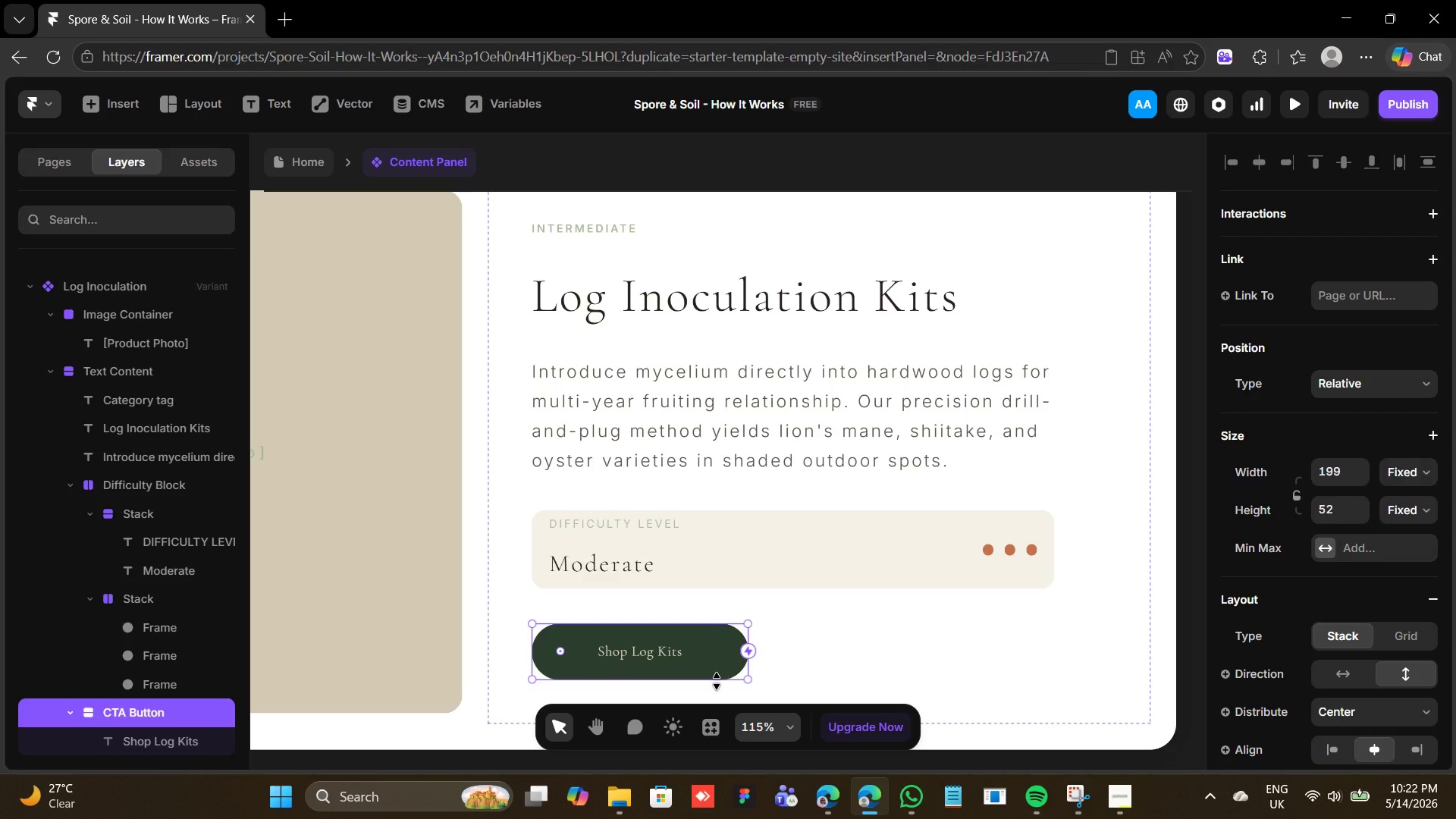 
double_click([679, 368])
 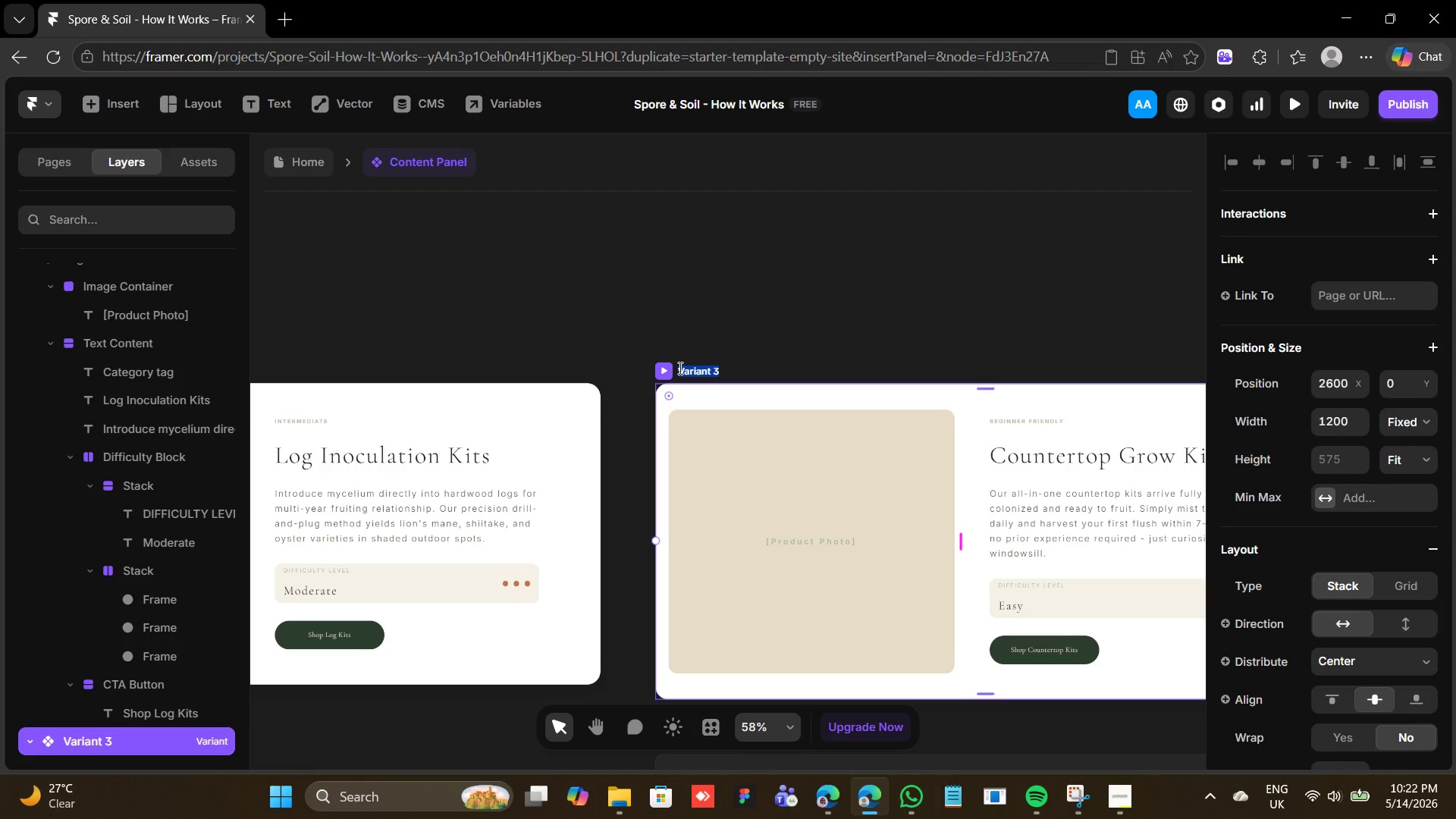 
type(Outdoor Beds)
 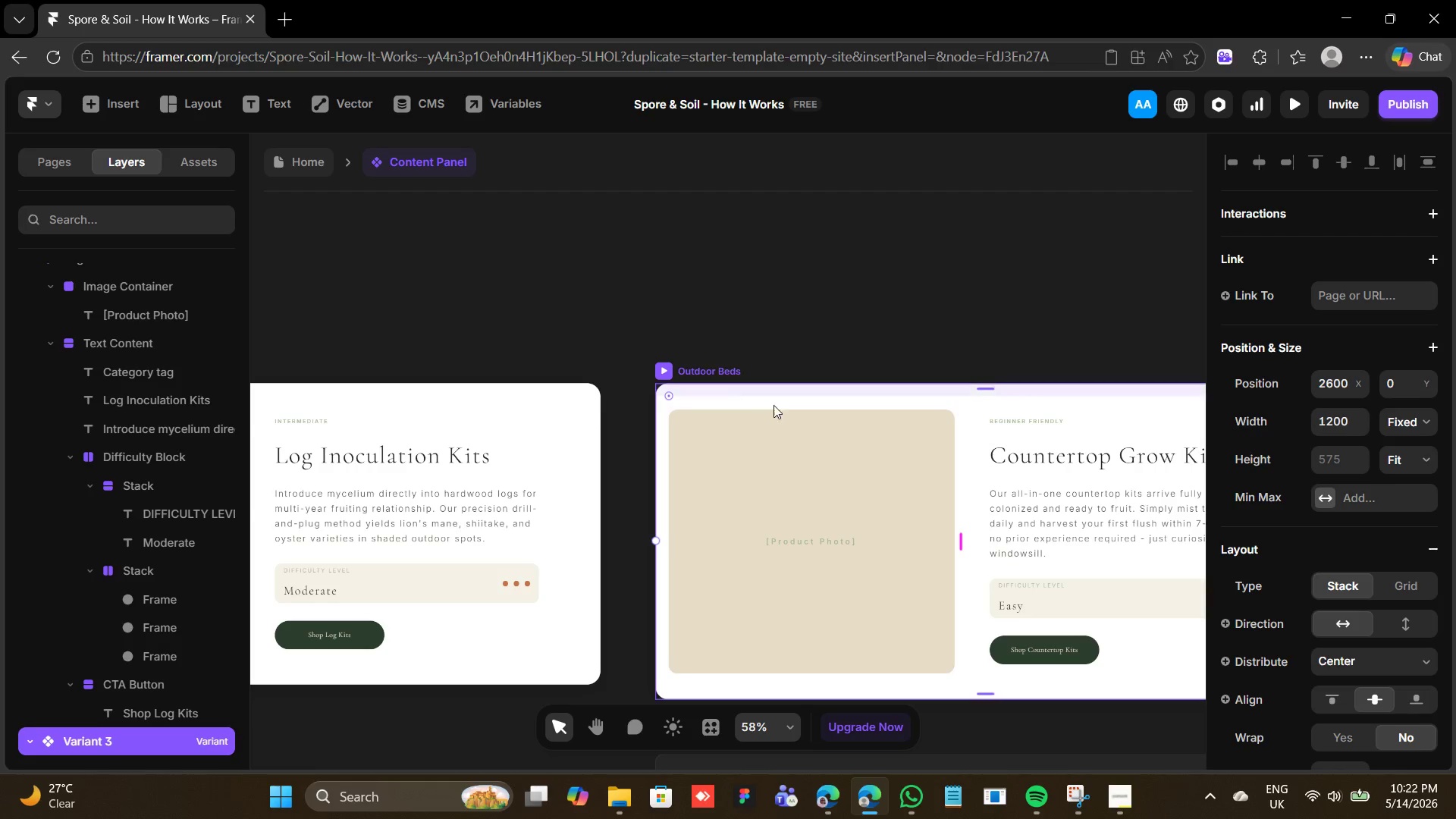 
left_click([769, 460])
 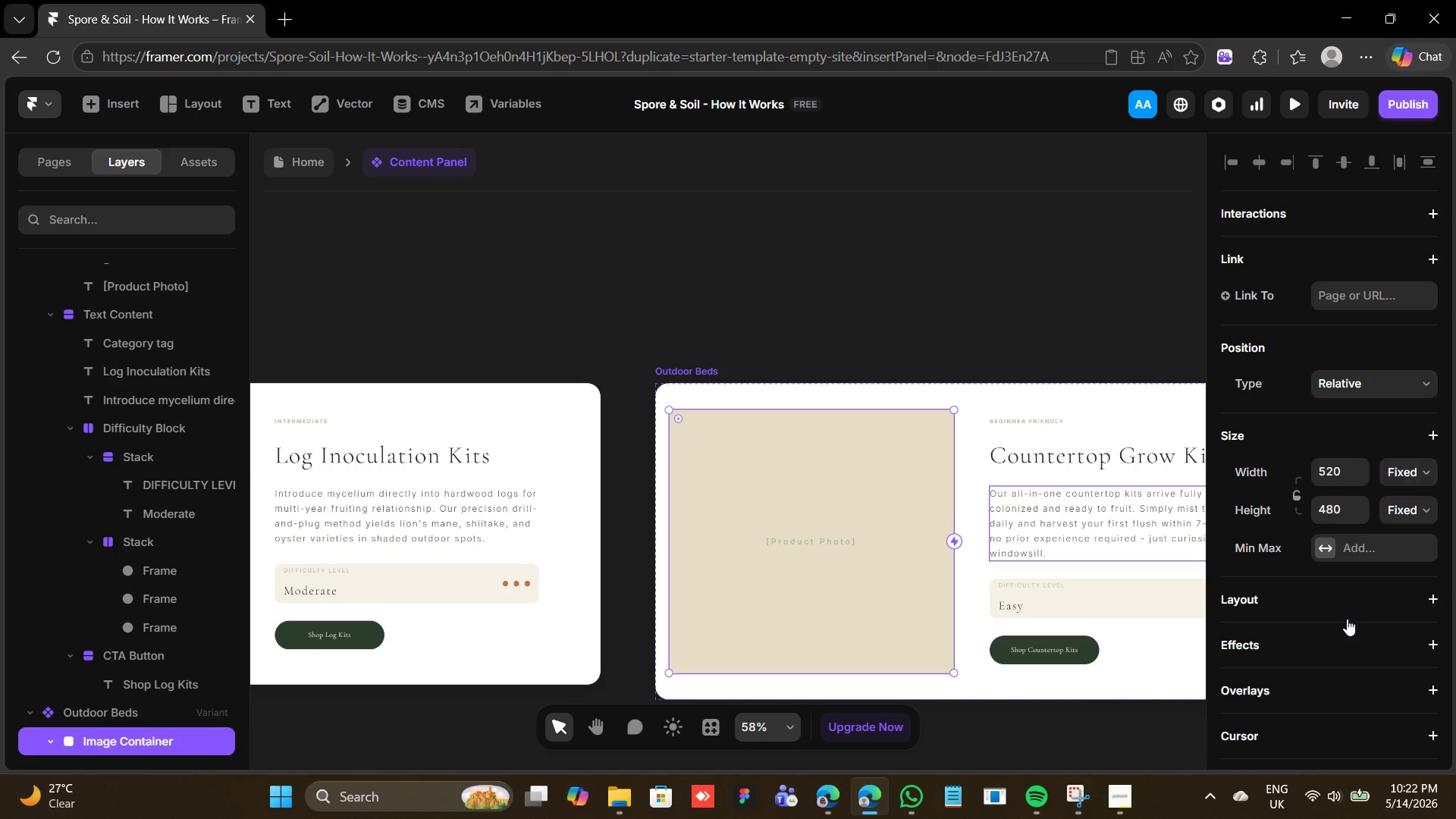 
scroll: coordinate [1345, 619], scroll_direction: down, amount: 3.0
 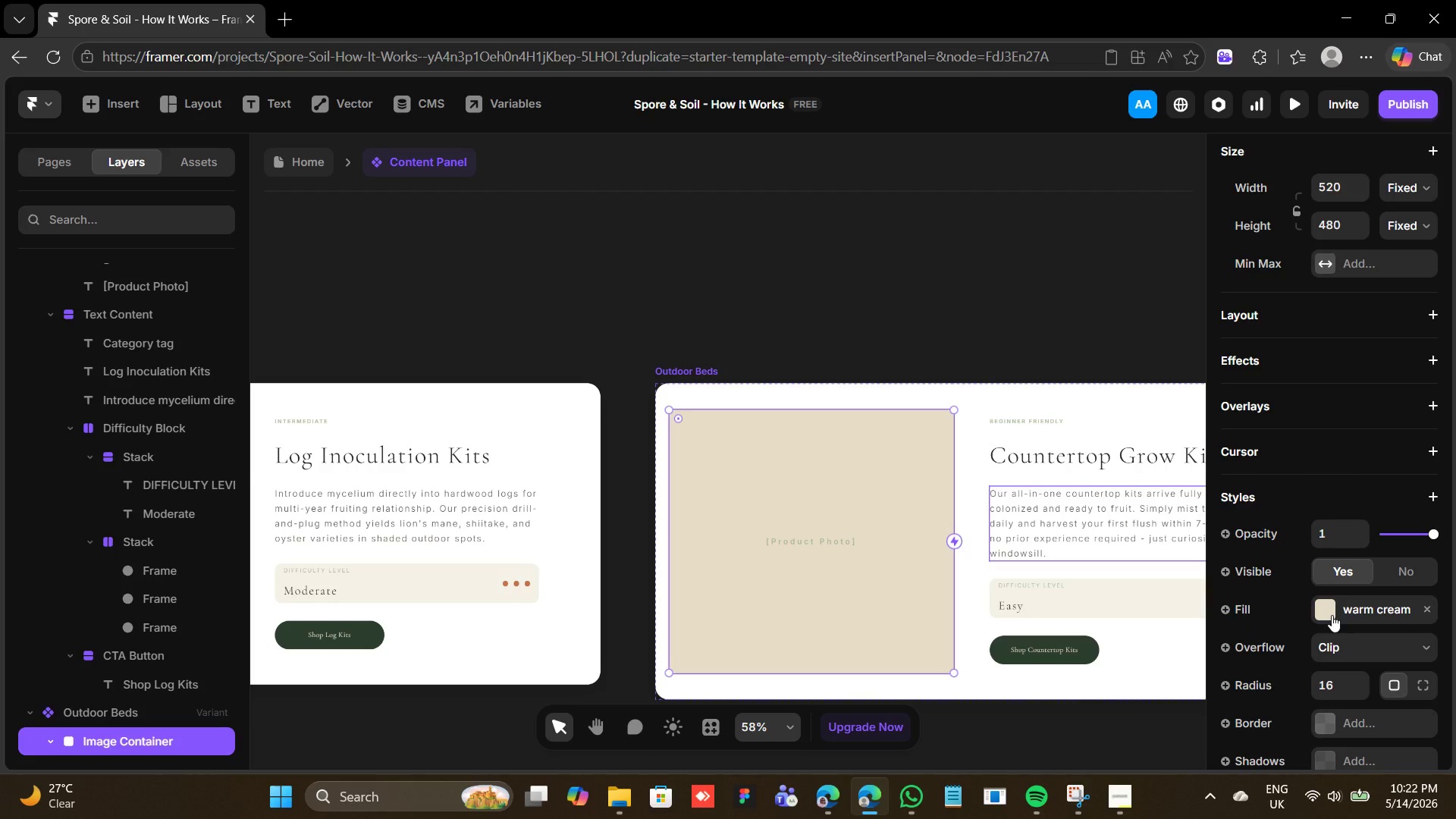 
left_click([1331, 615])
 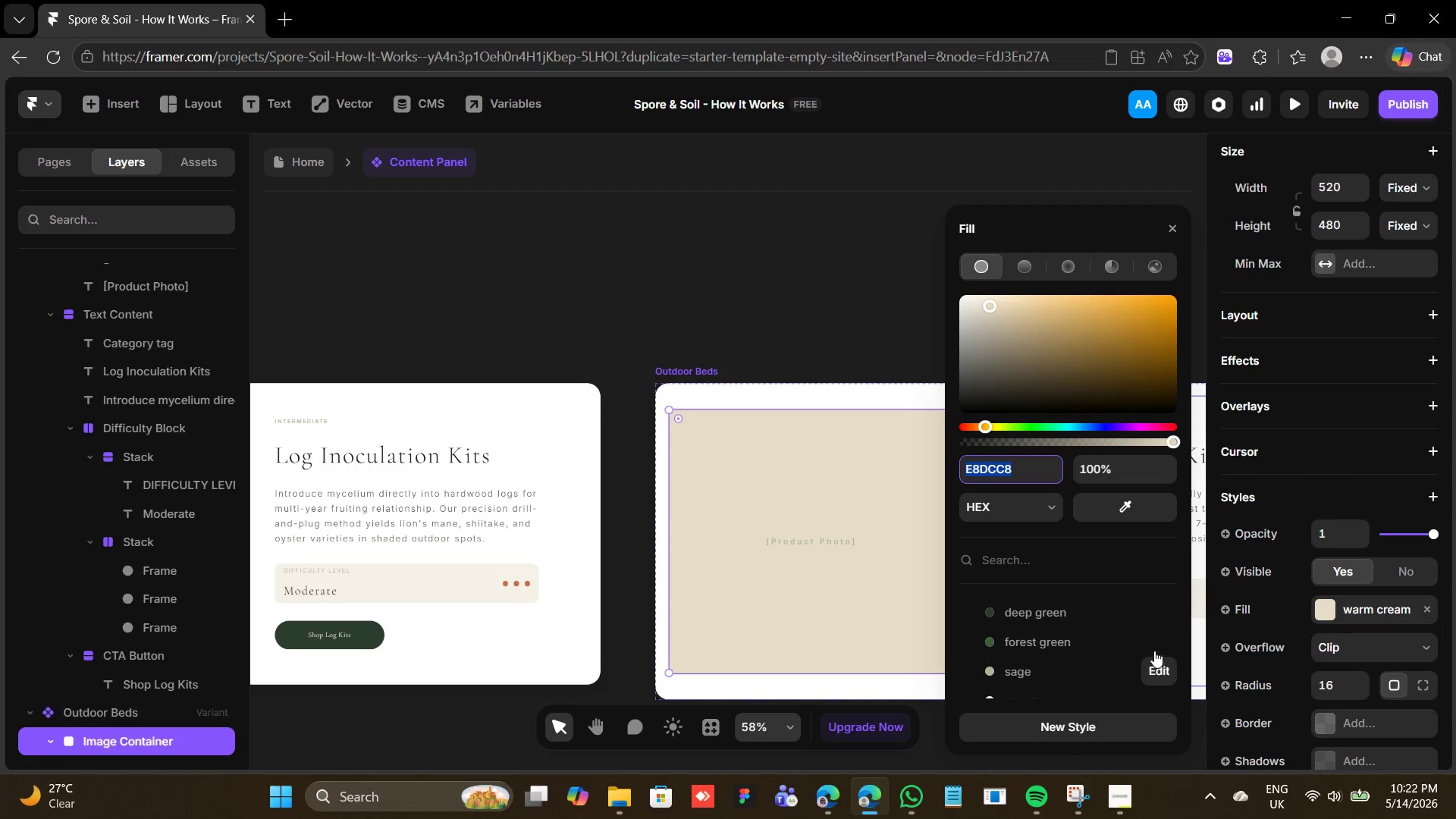 
scroll: coordinate [1153, 649], scroll_direction: down, amount: 3.0
 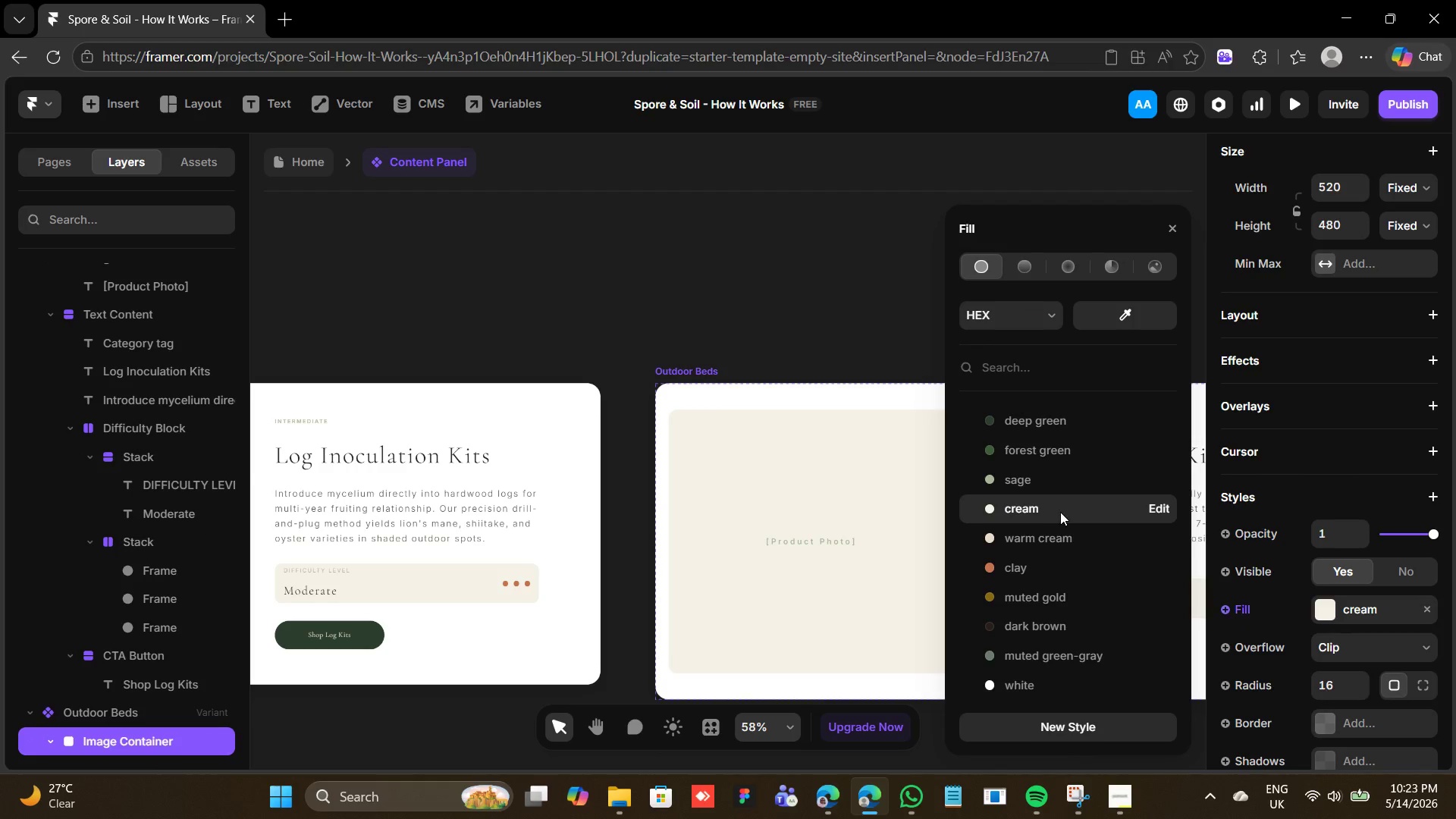 
scroll: coordinate [1060, 512], scroll_direction: up, amount: 4.0
 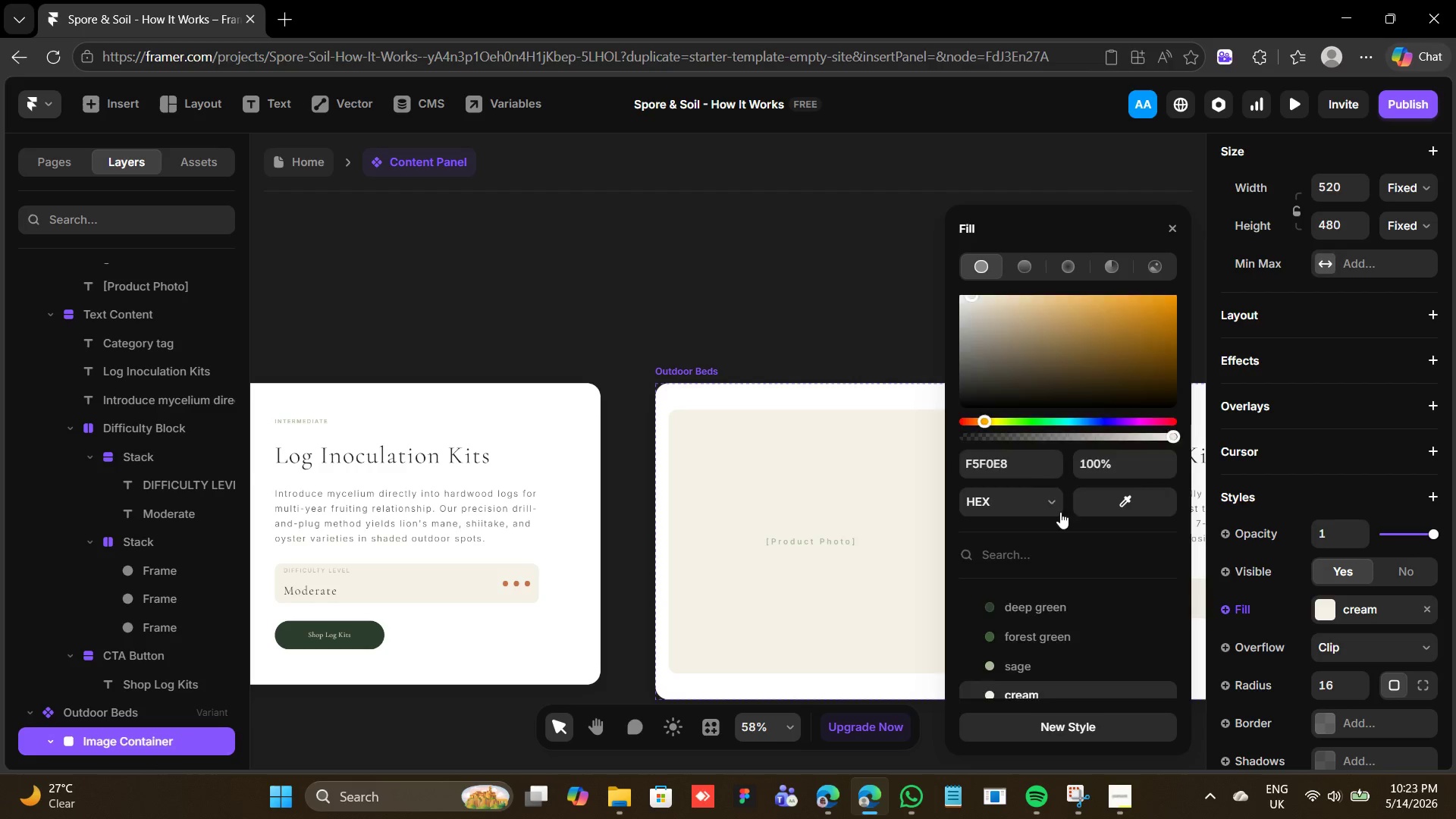 
scroll: coordinate [1060, 512], scroll_direction: down, amount: 5.0
 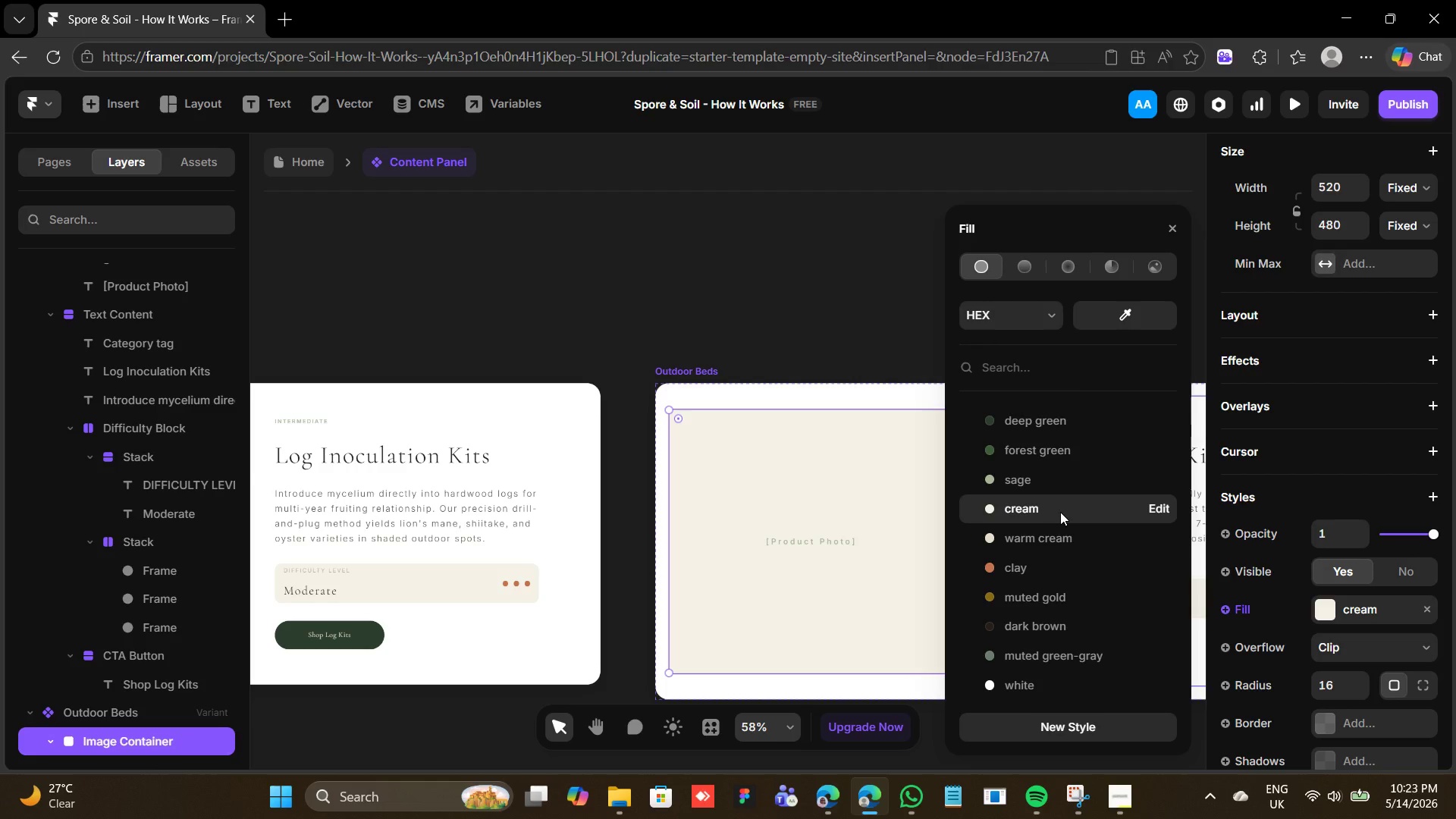 
scroll: coordinate [1060, 512], scroll_direction: up, amount: 2.0
 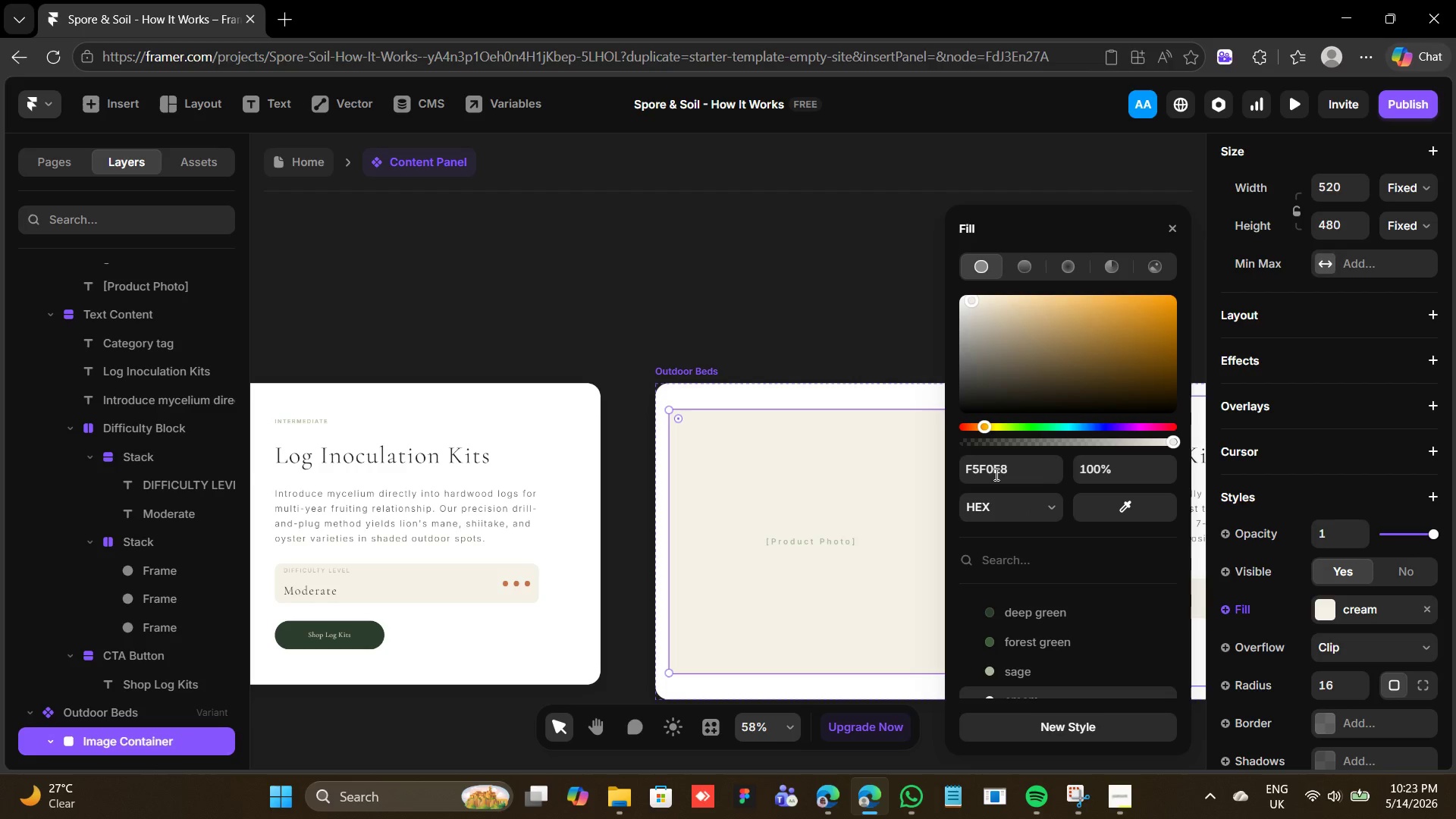 
left_click([995, 474])
 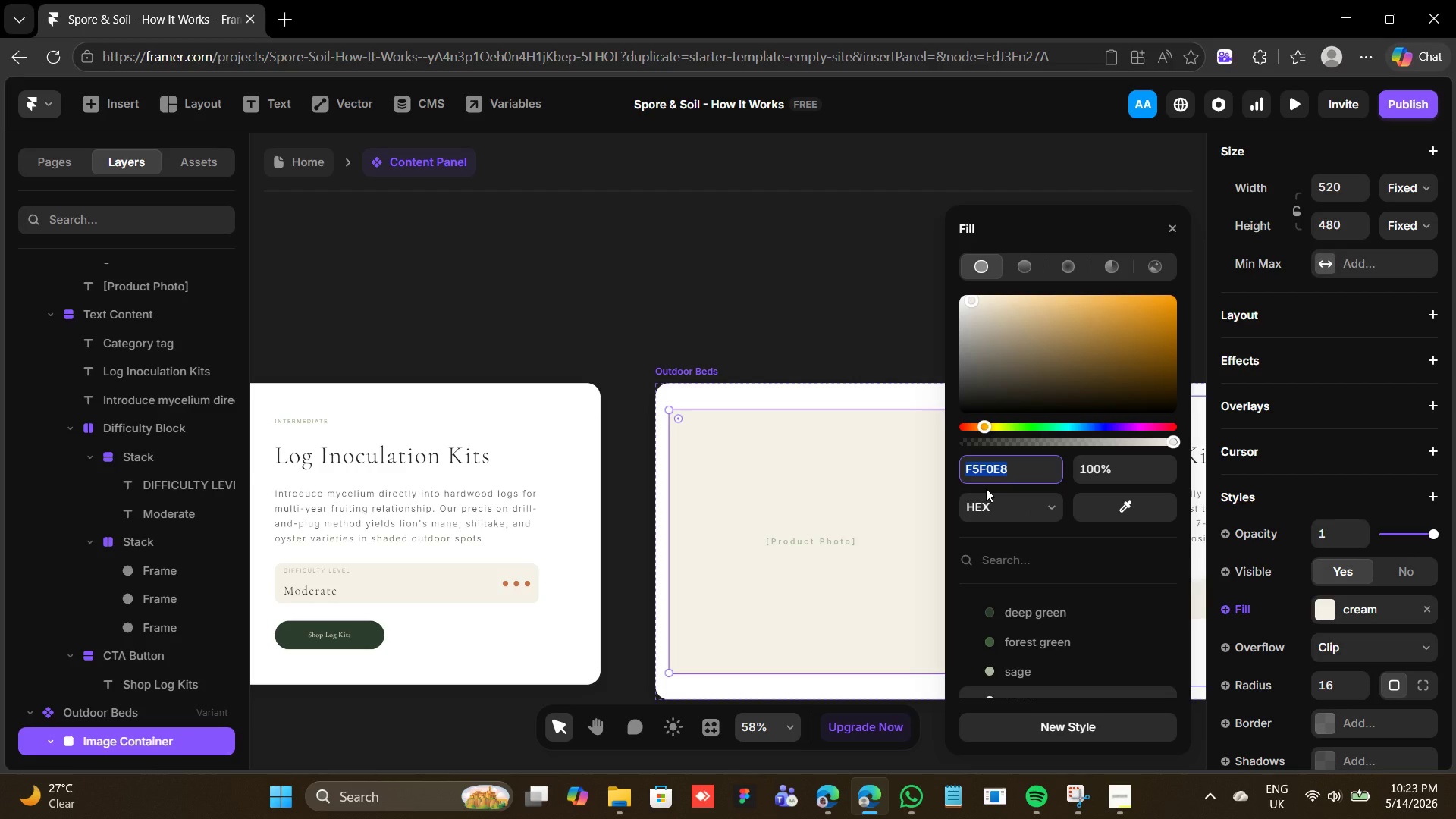 
type(c8bfa8)
 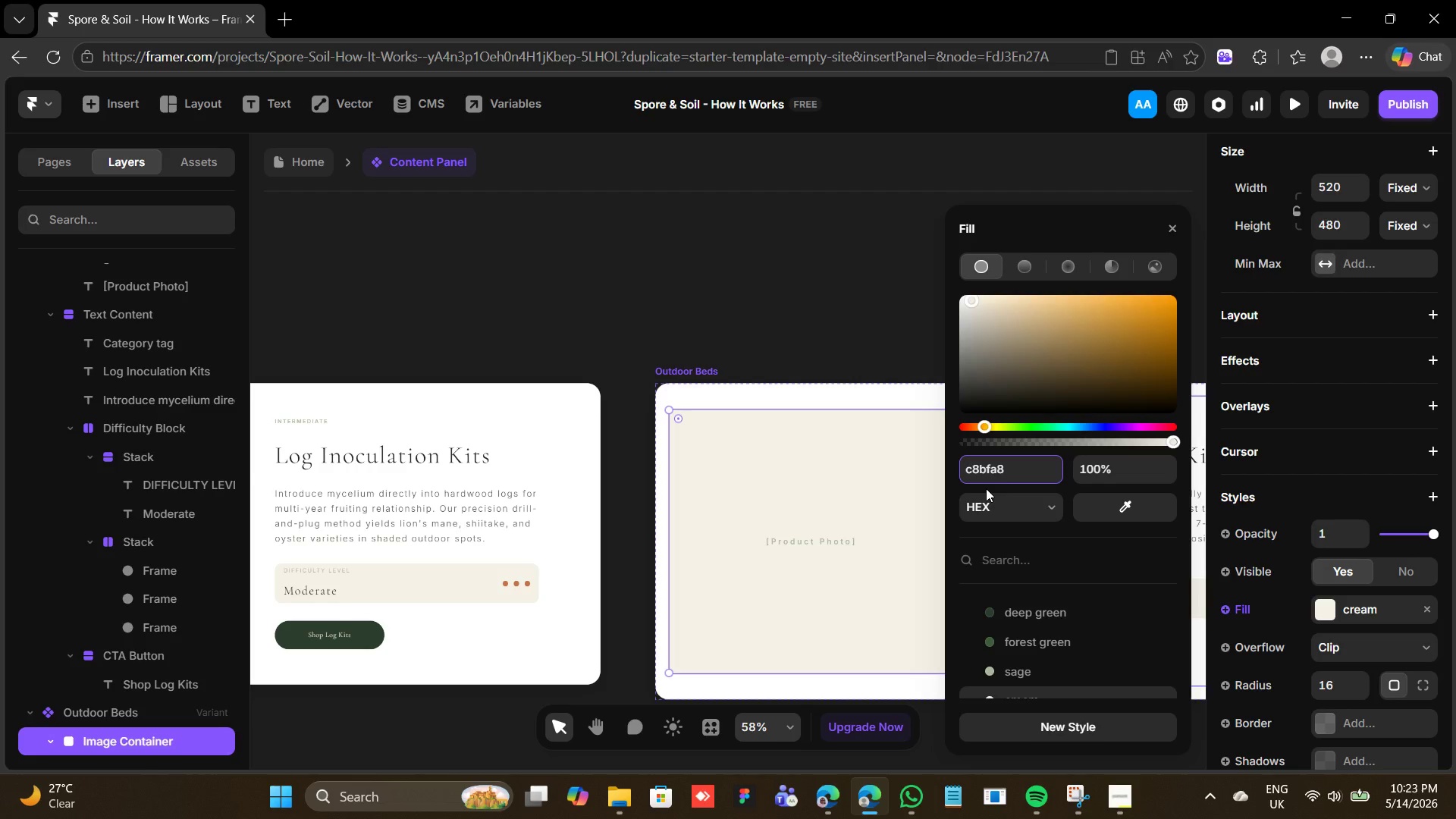 
key(Enter)
 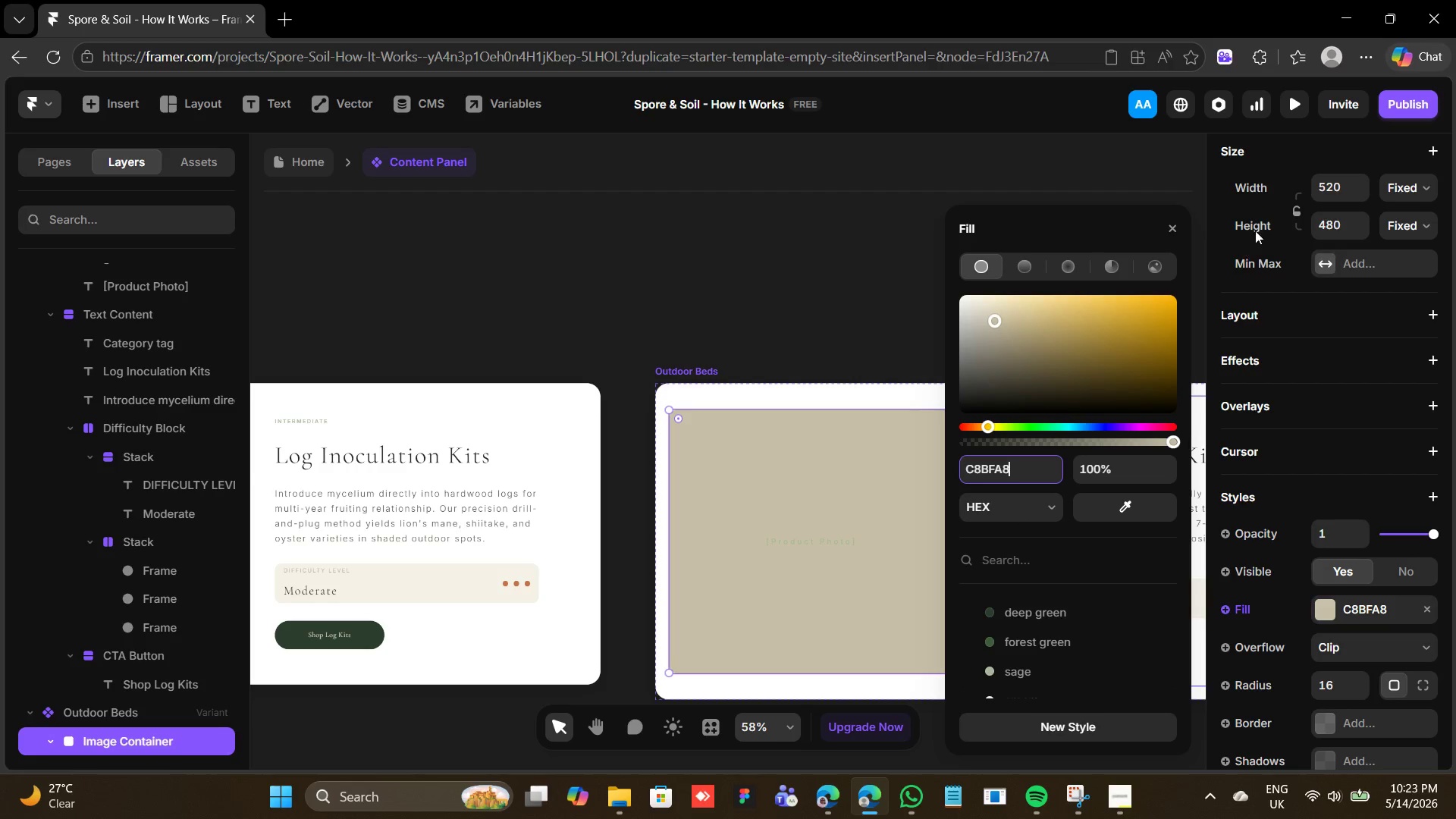 
left_click([1175, 222])
 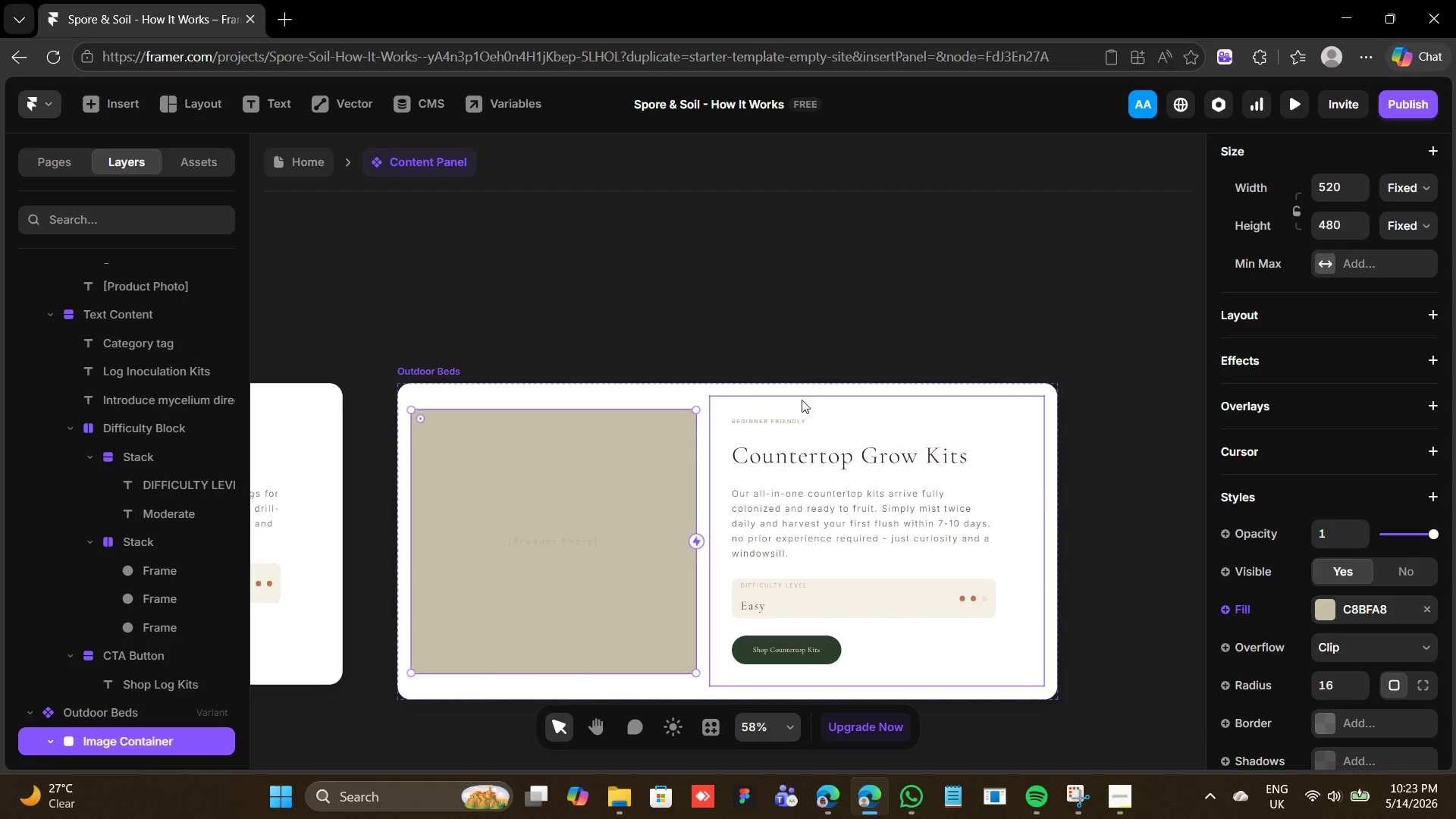 
double_click([773, 418])
 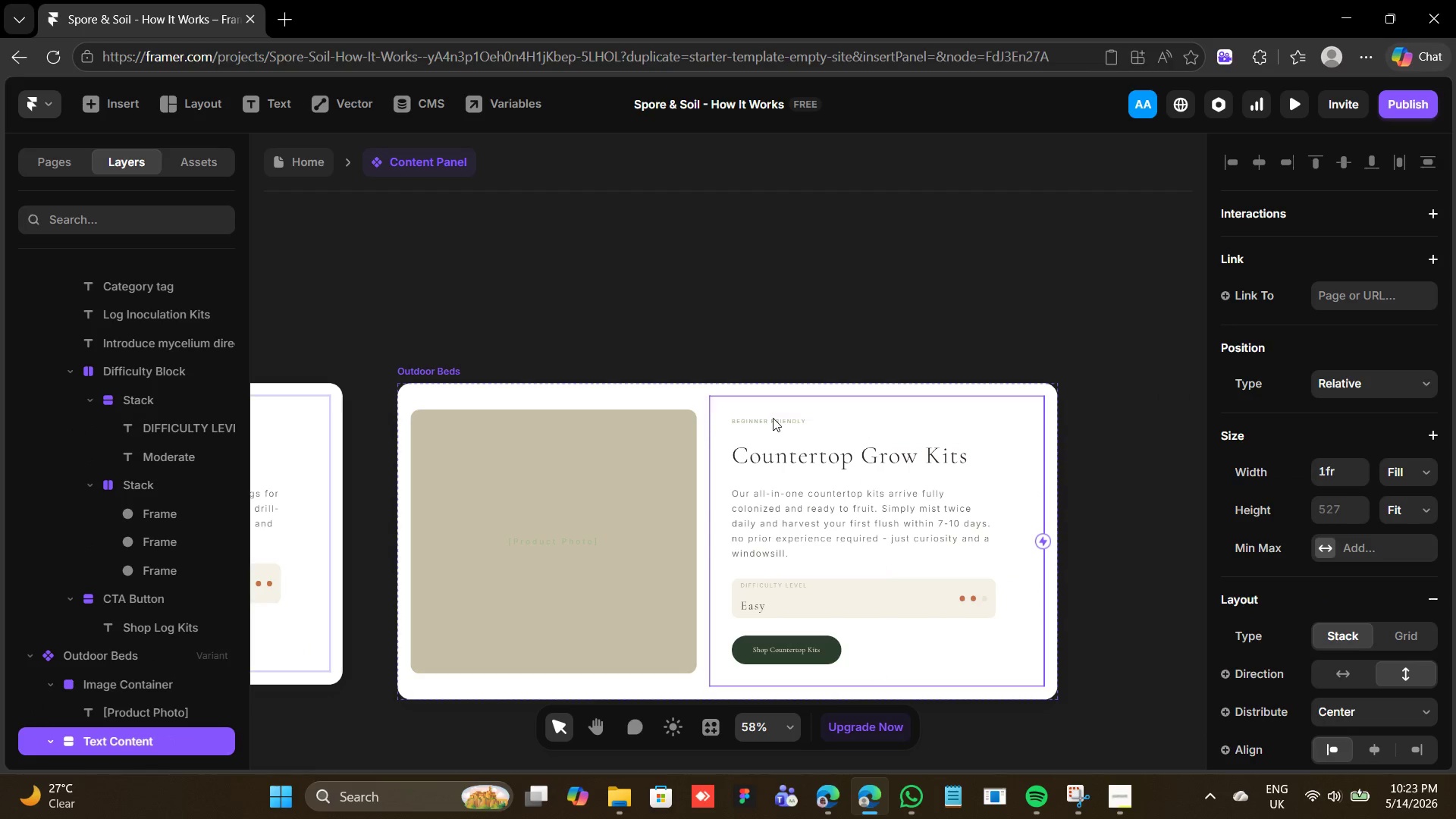 
triple_click([773, 418])
 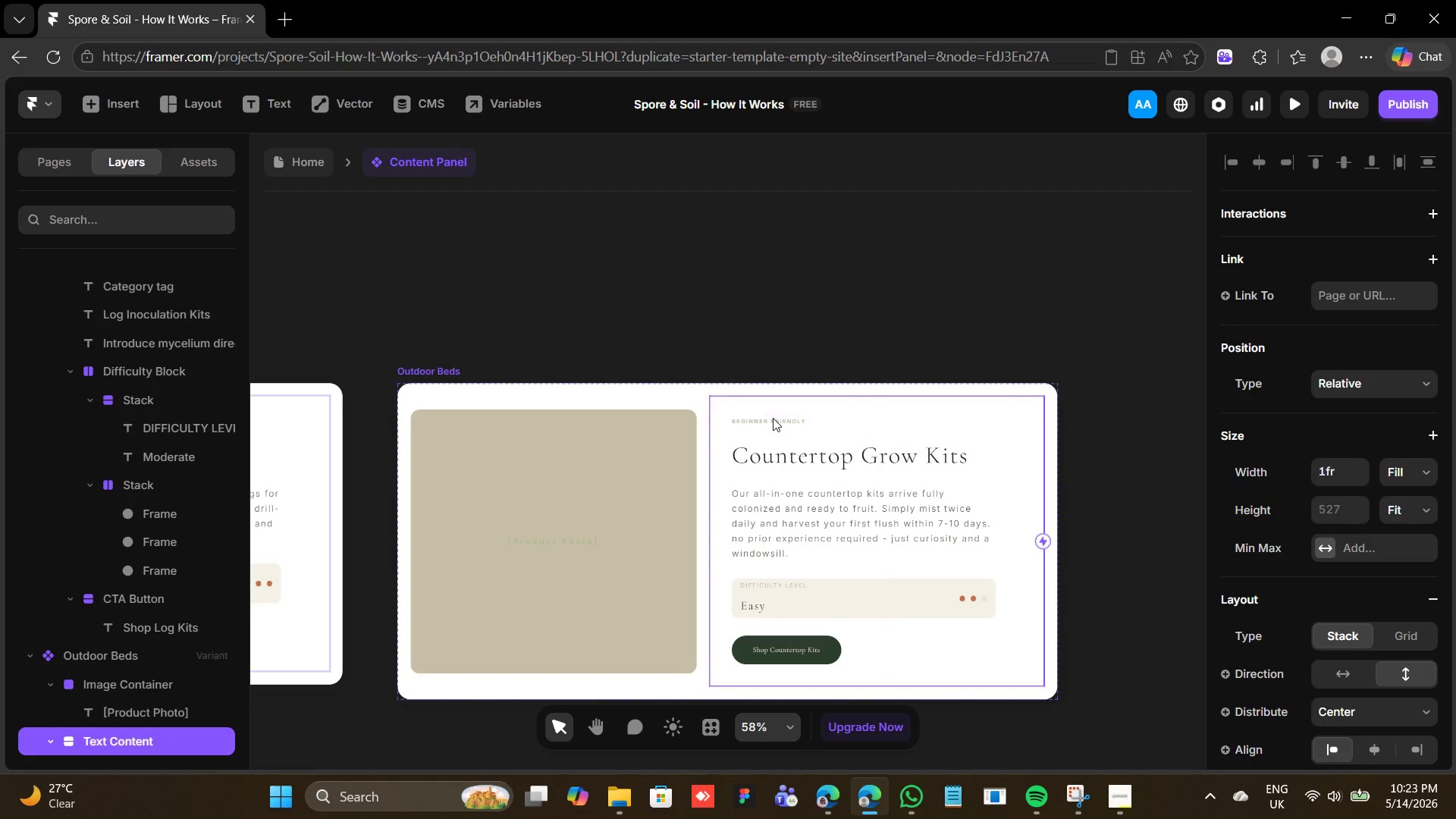 
triple_click([773, 418])
 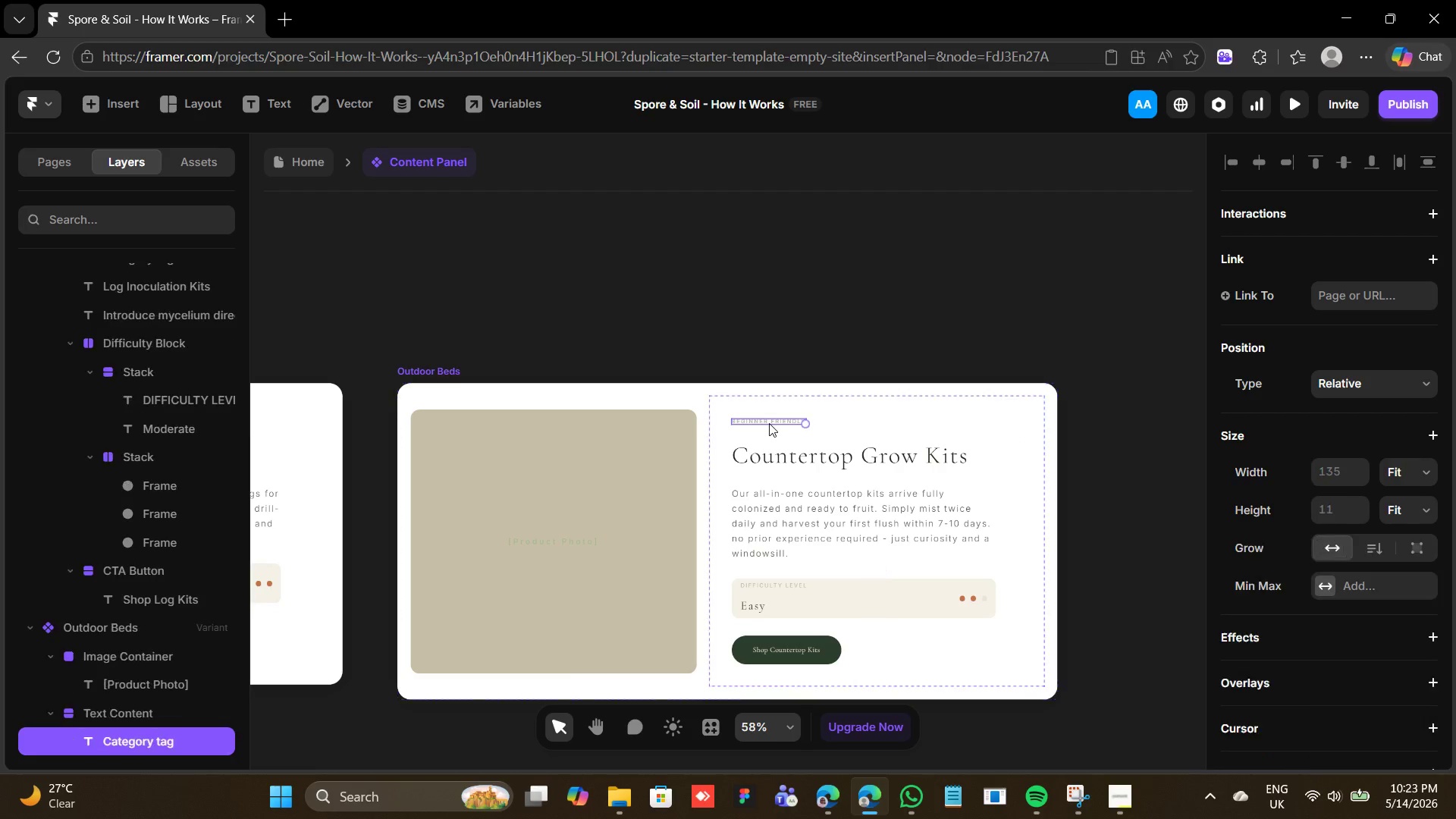 
double_click([769, 423])
 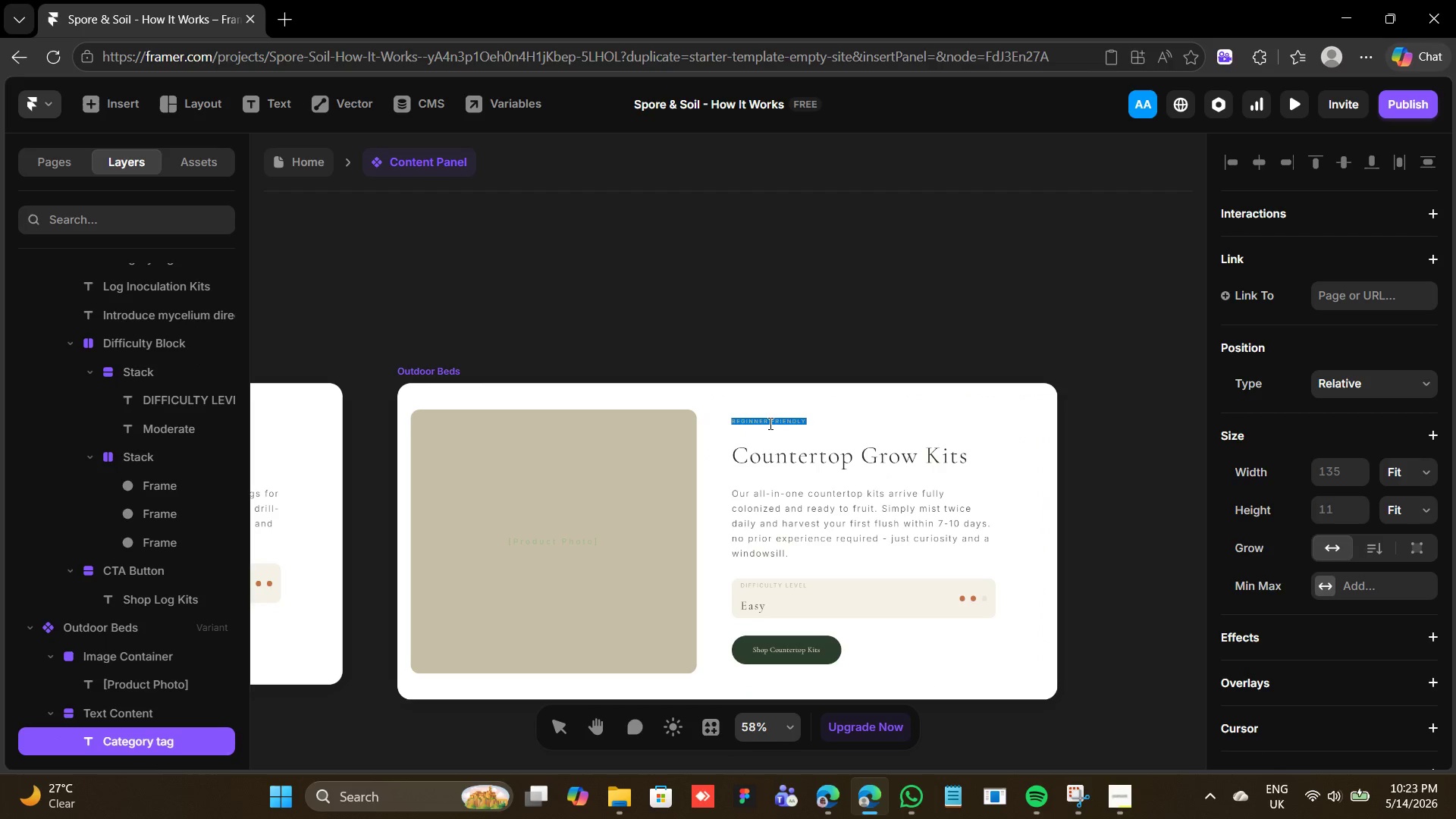 
triple_click([769, 423])
 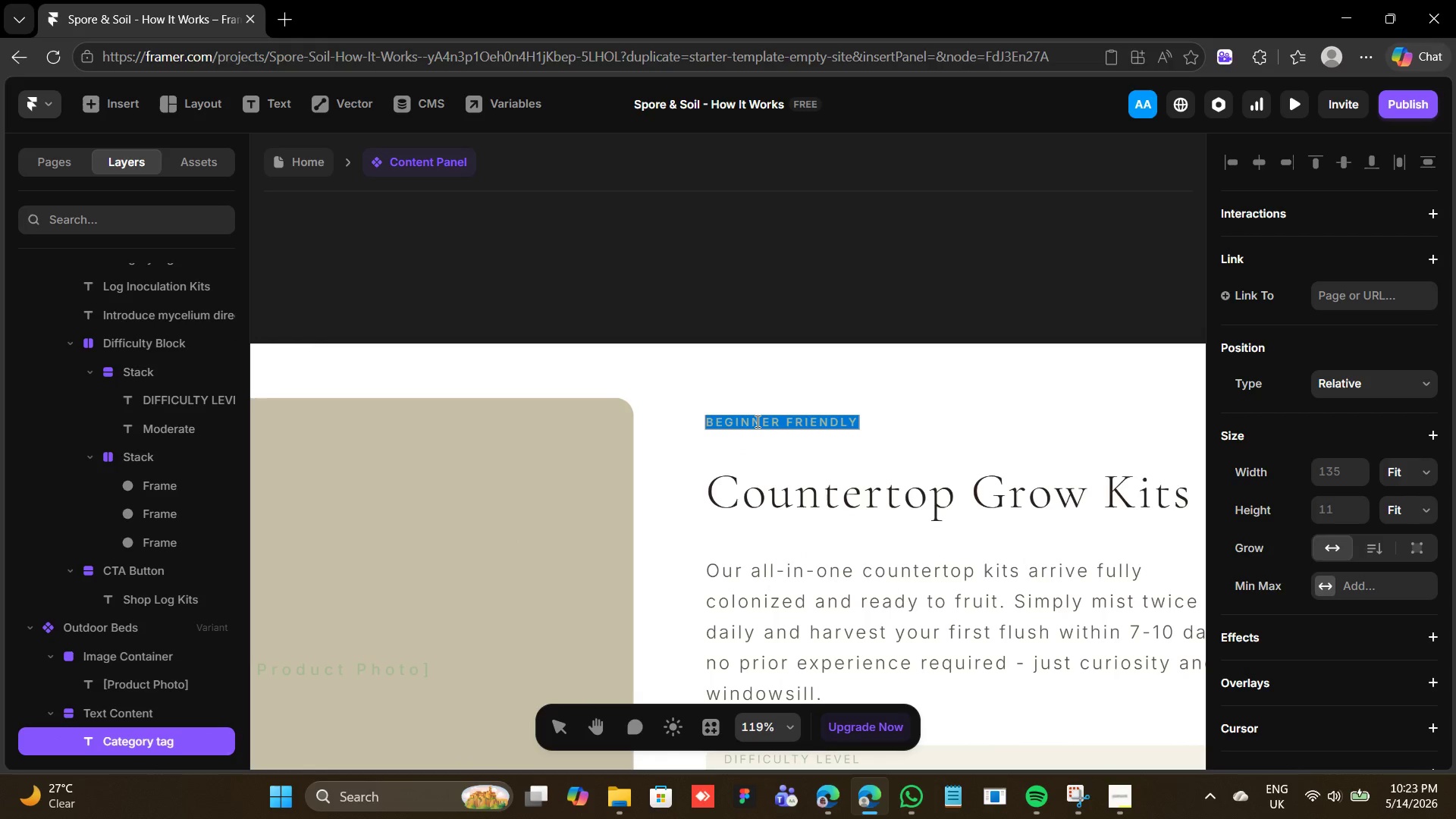 
key(CapsLock)
 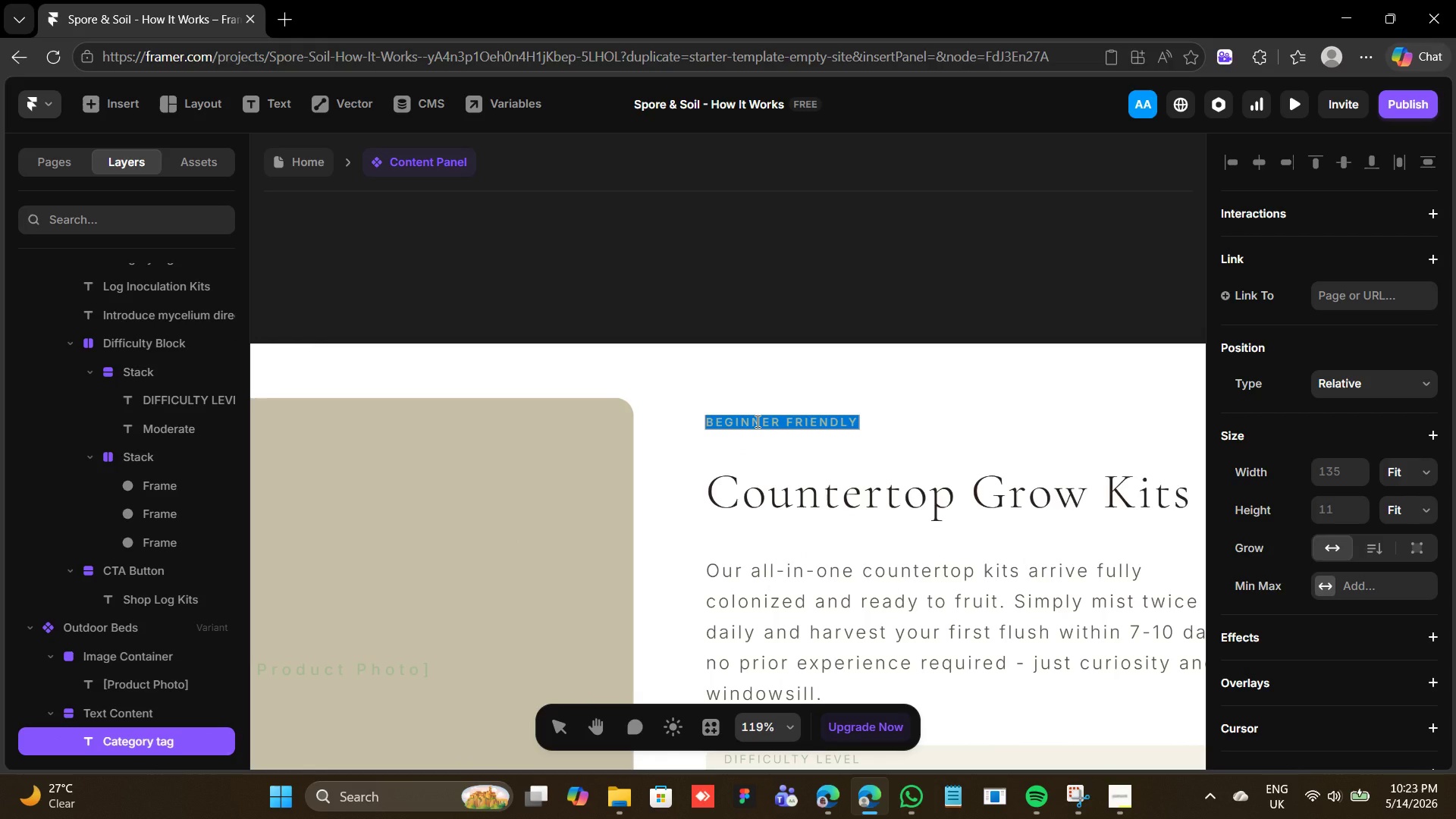 
wait(20.92)
 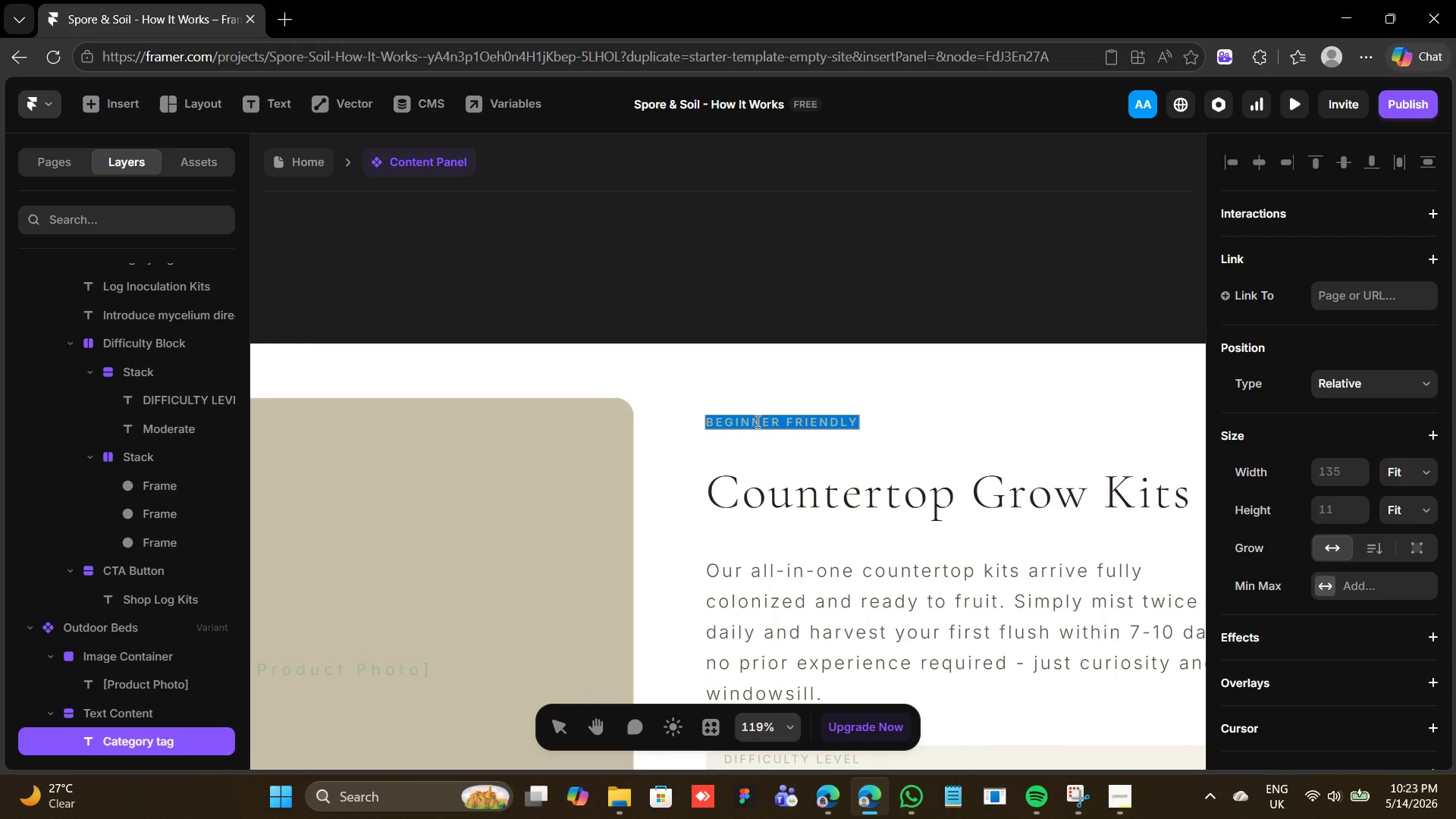 
type(ADVANCED)
 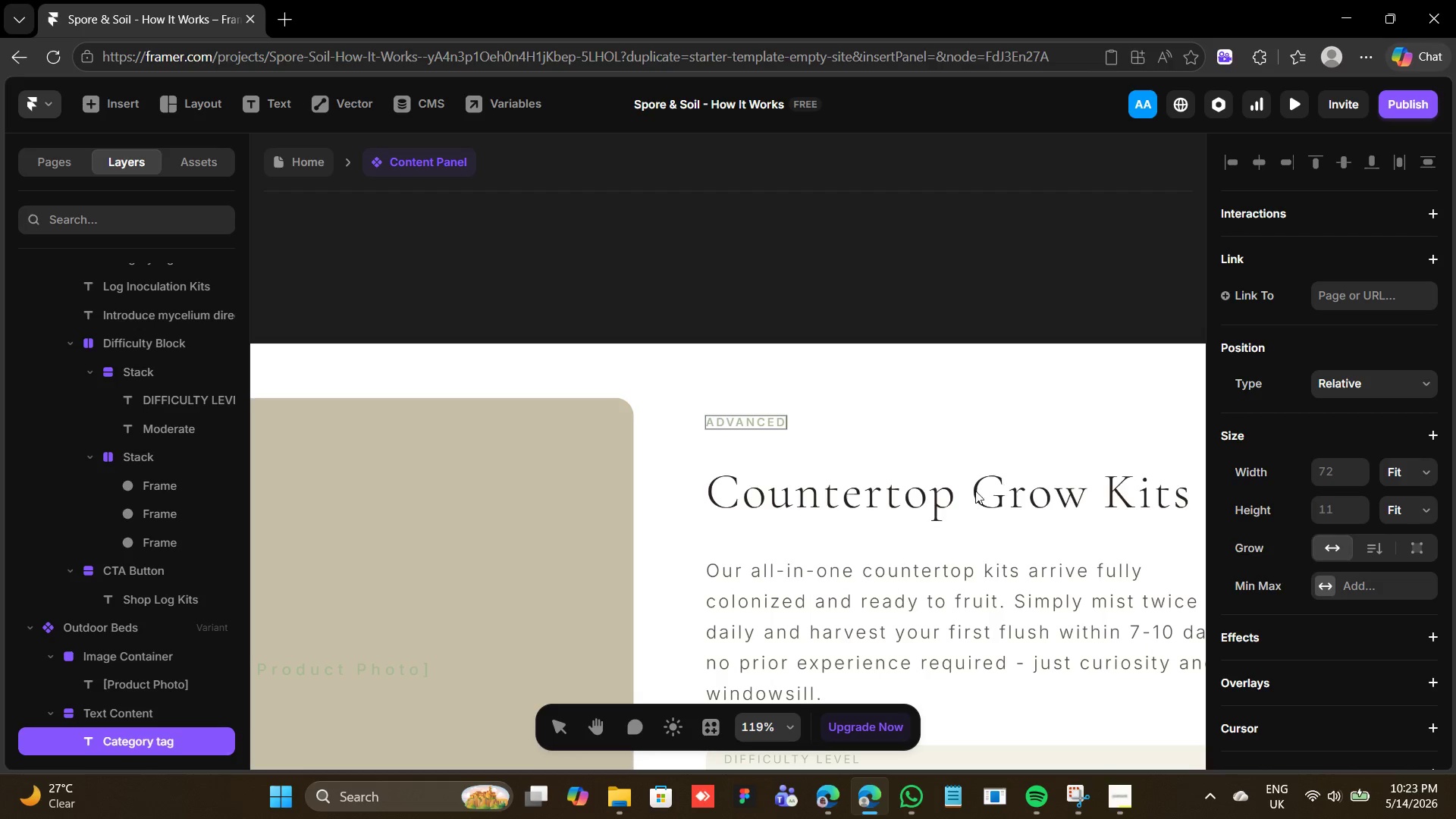 
double_click([949, 491])
 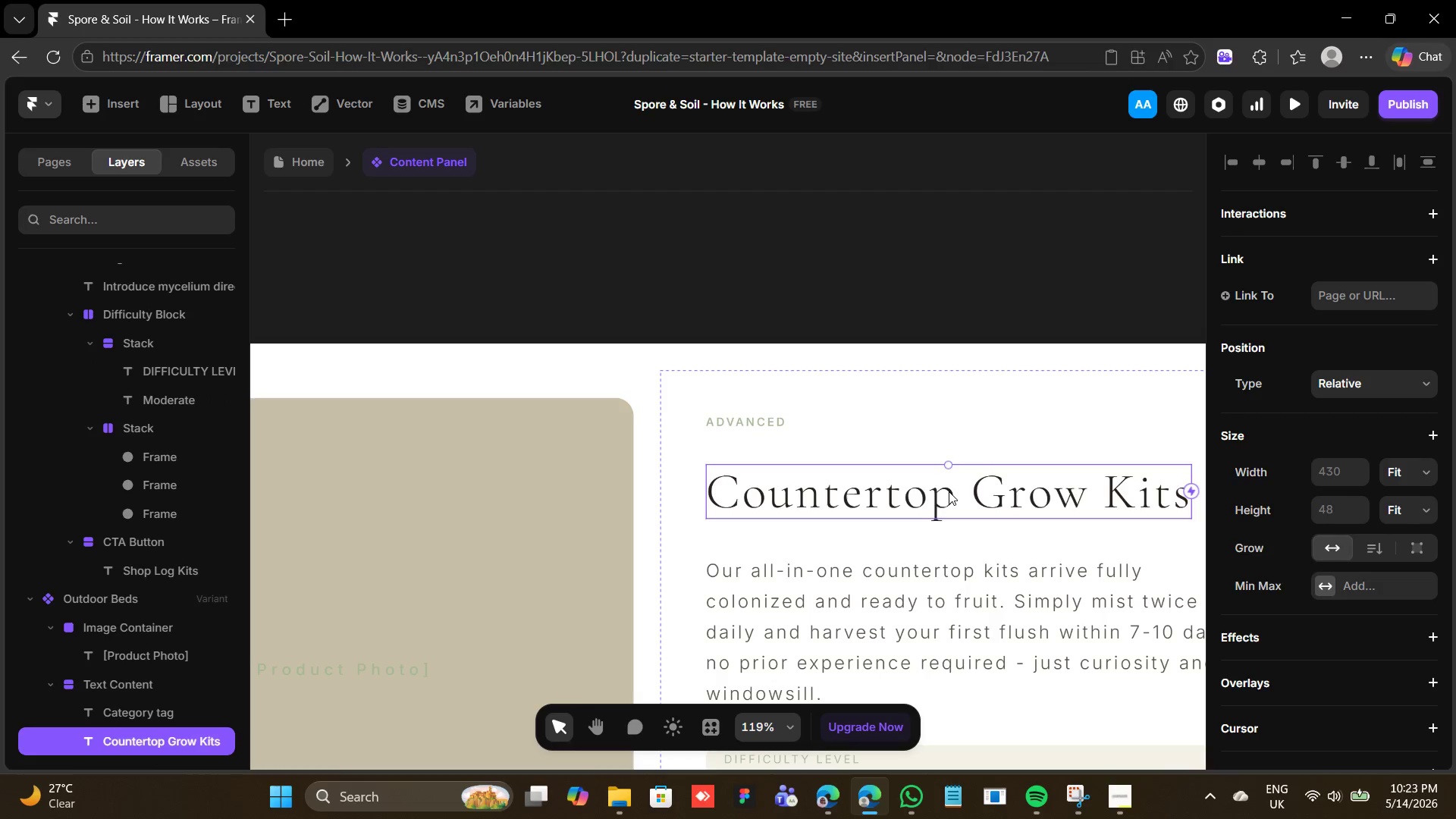 
triple_click([949, 491])
 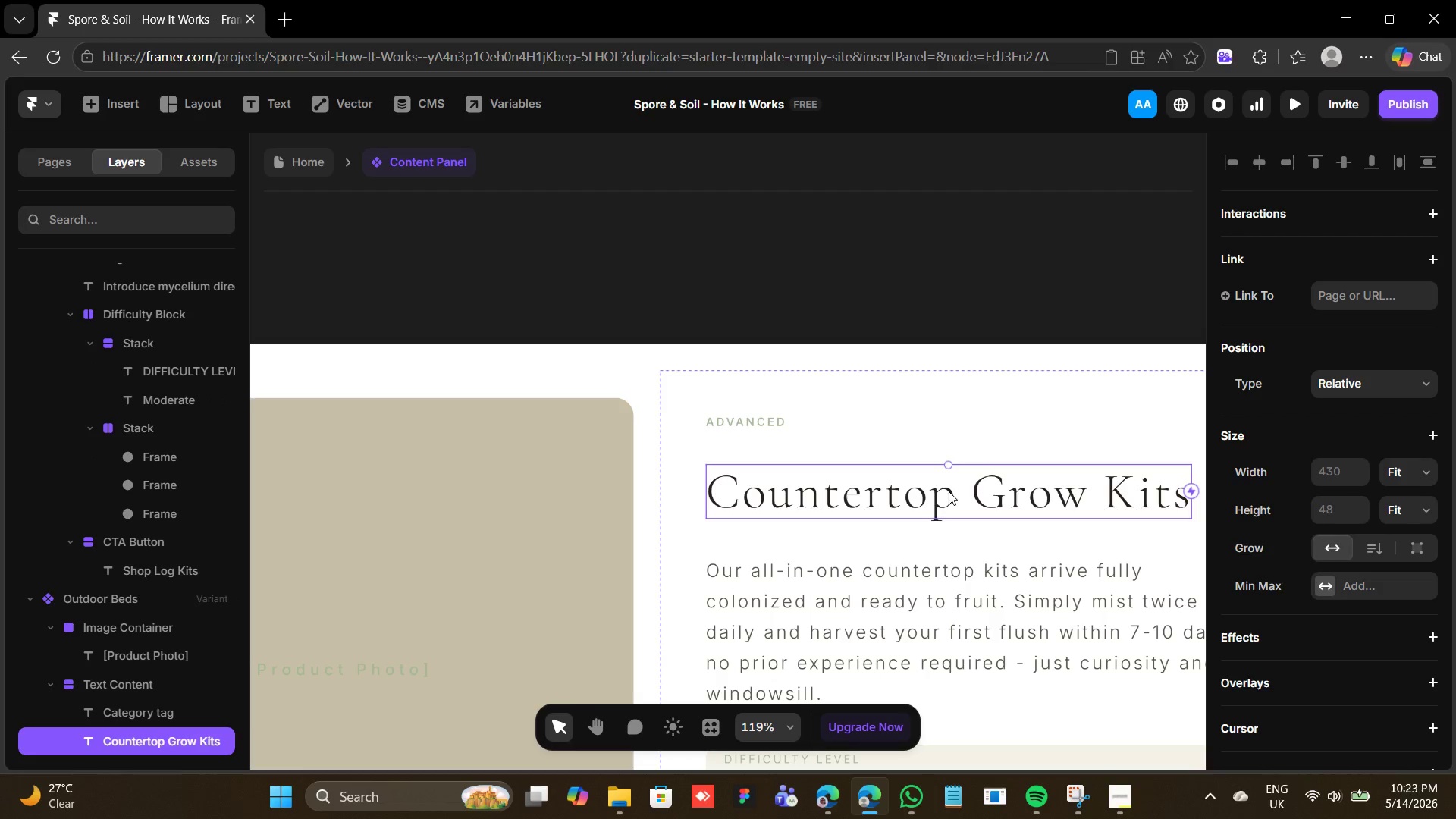 
triple_click([949, 491])
 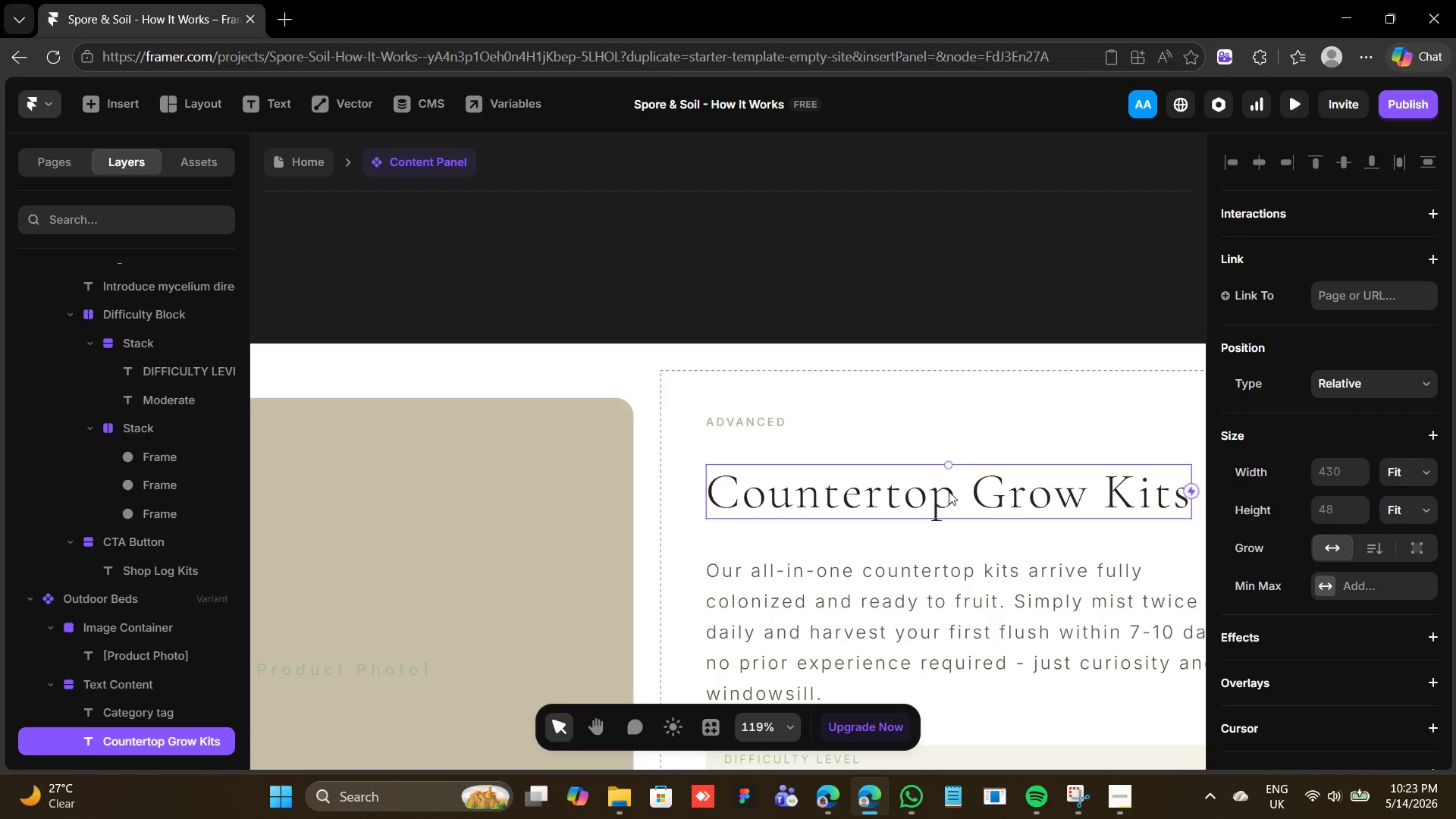 
triple_click([949, 491])
 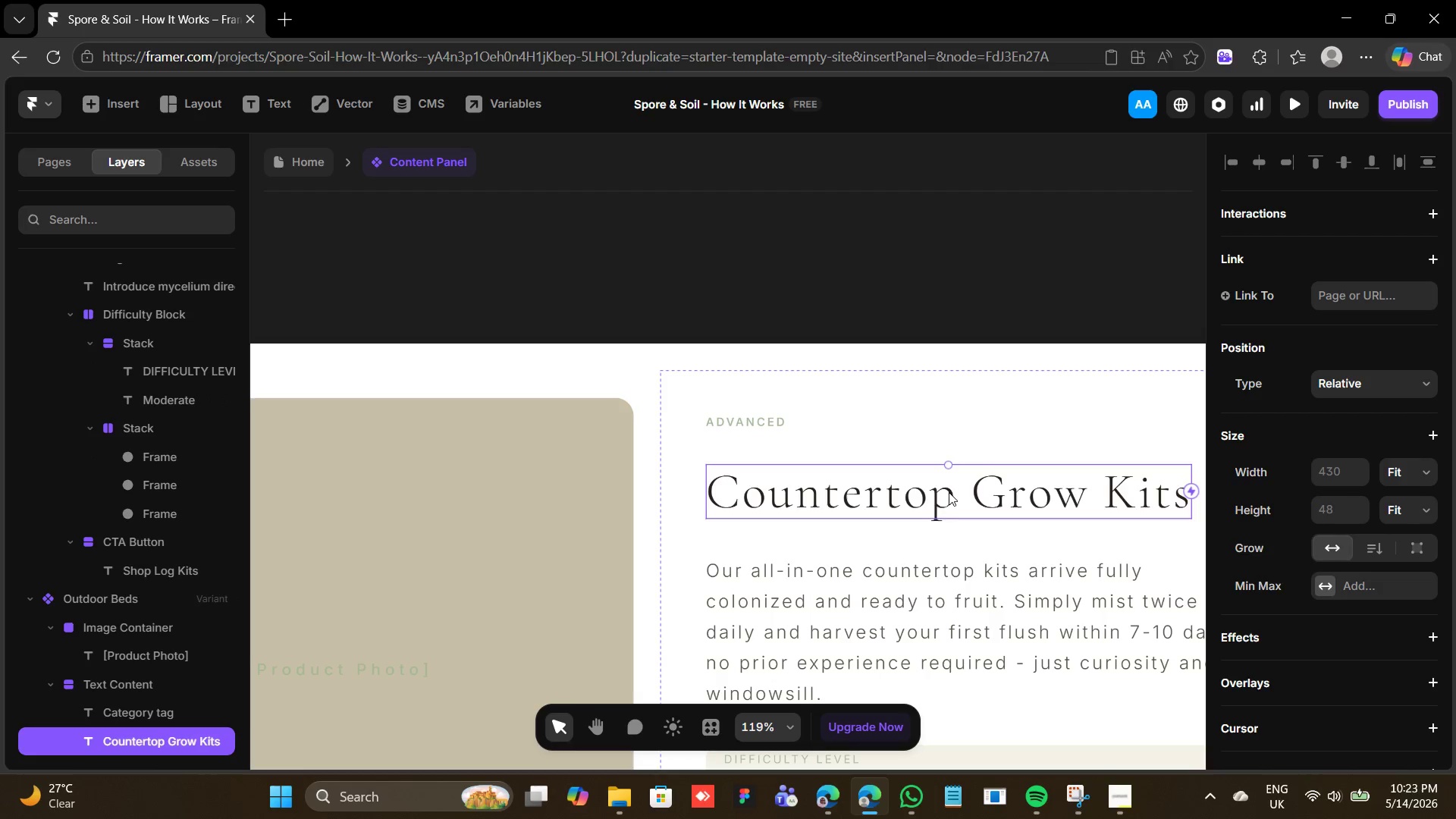 
triple_click([949, 492])
 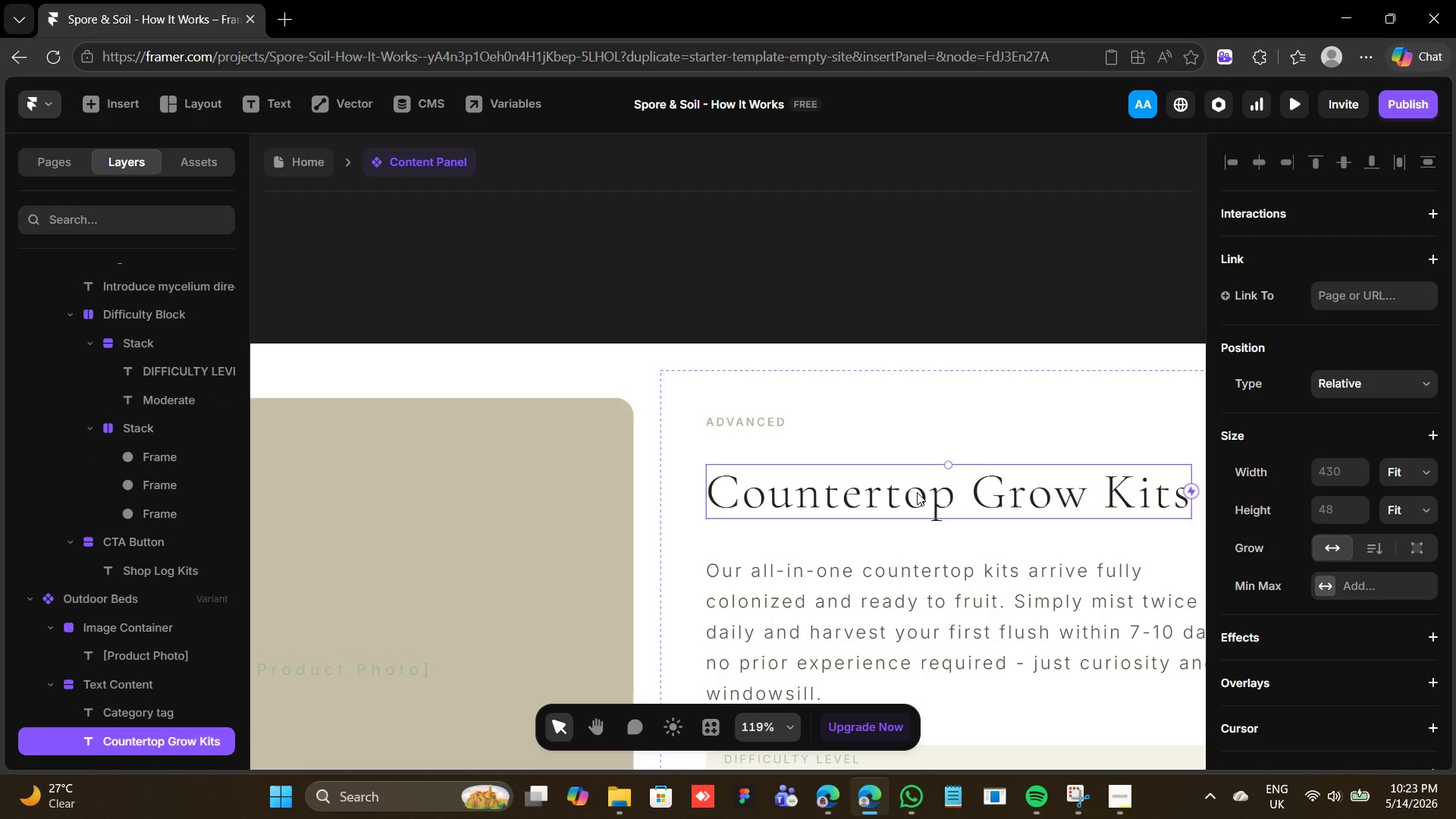 
double_click([917, 492])
 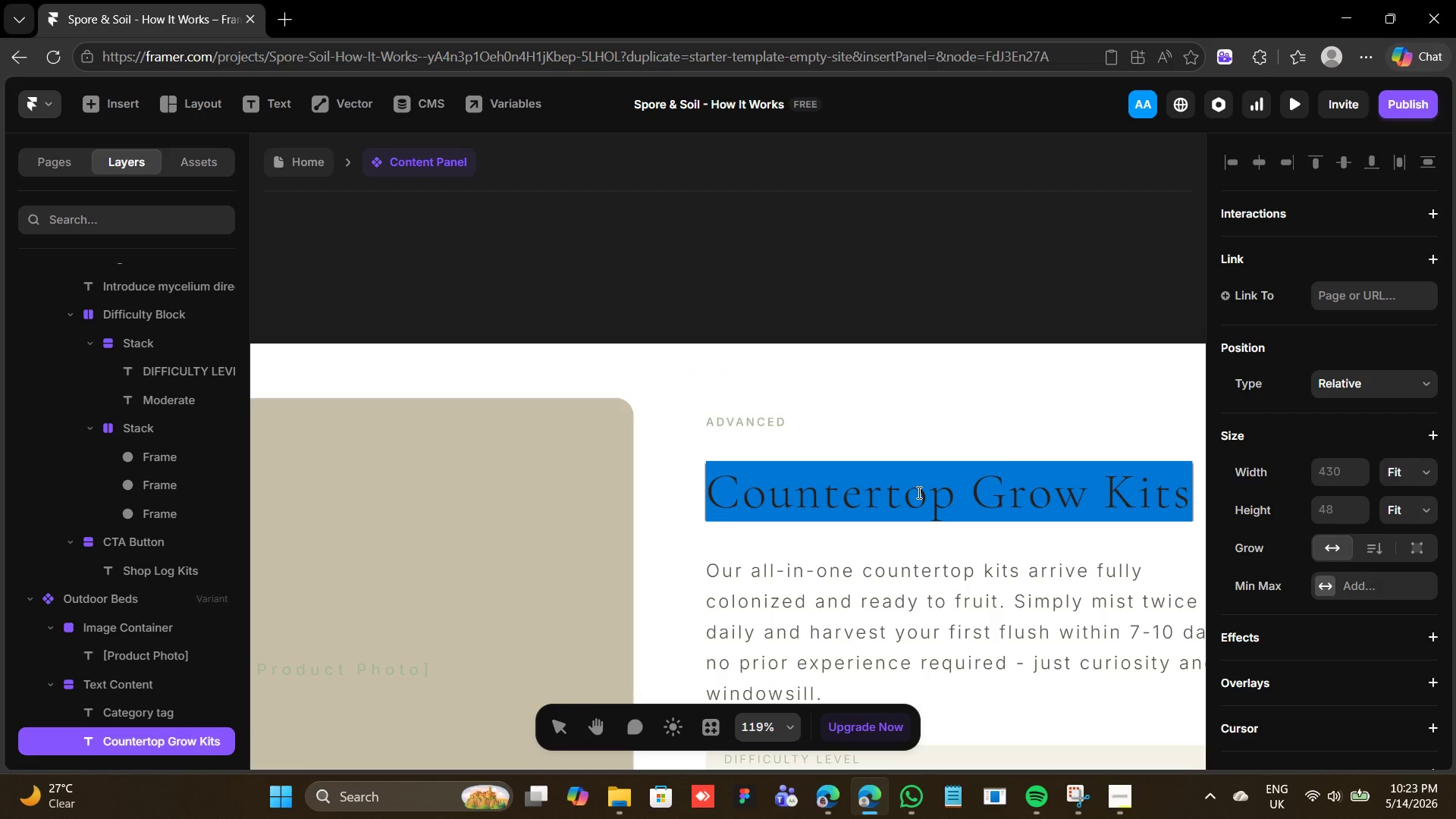 
triple_click([918, 492])
 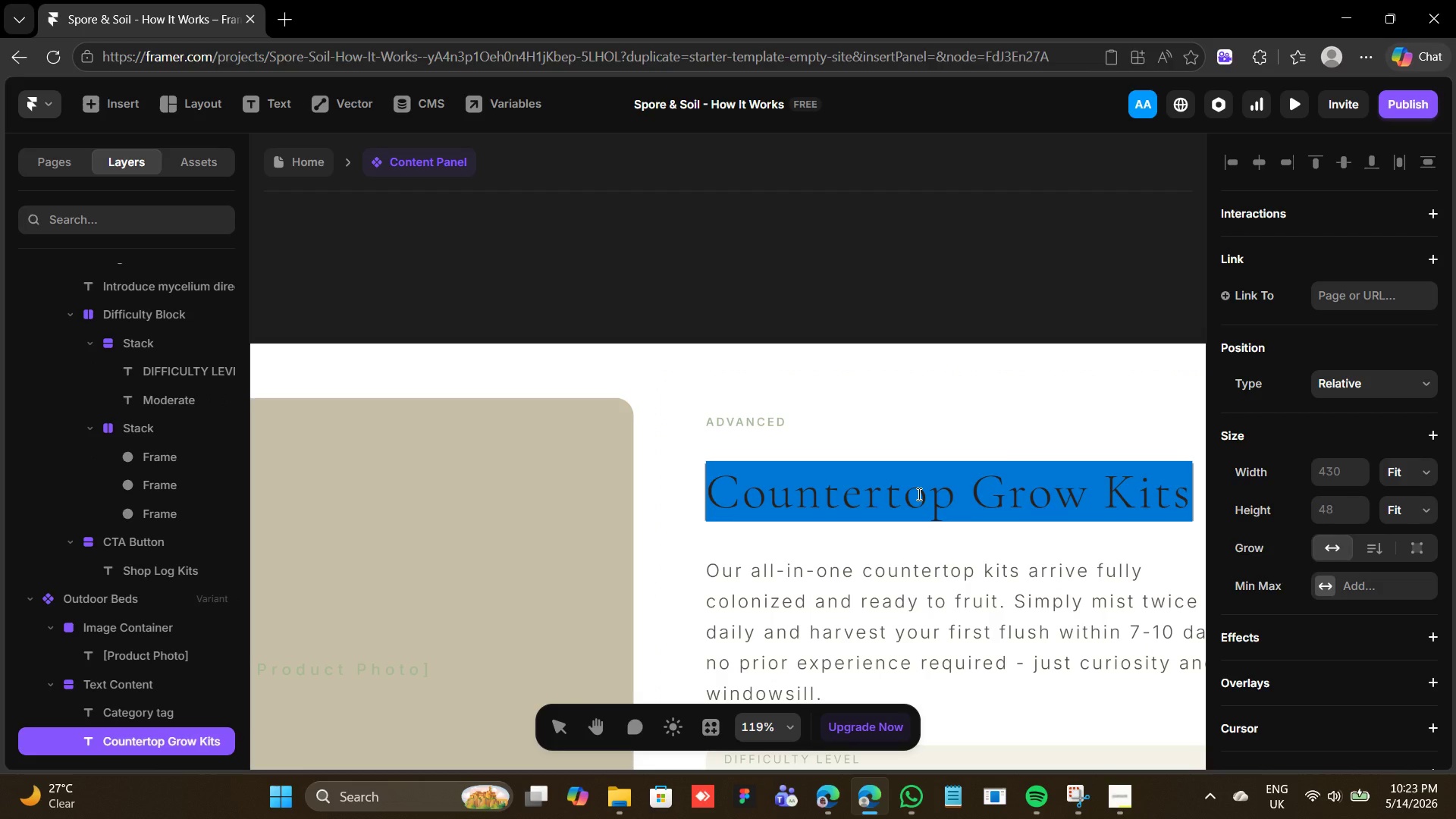 
type(Outdoor Garden Beds)
 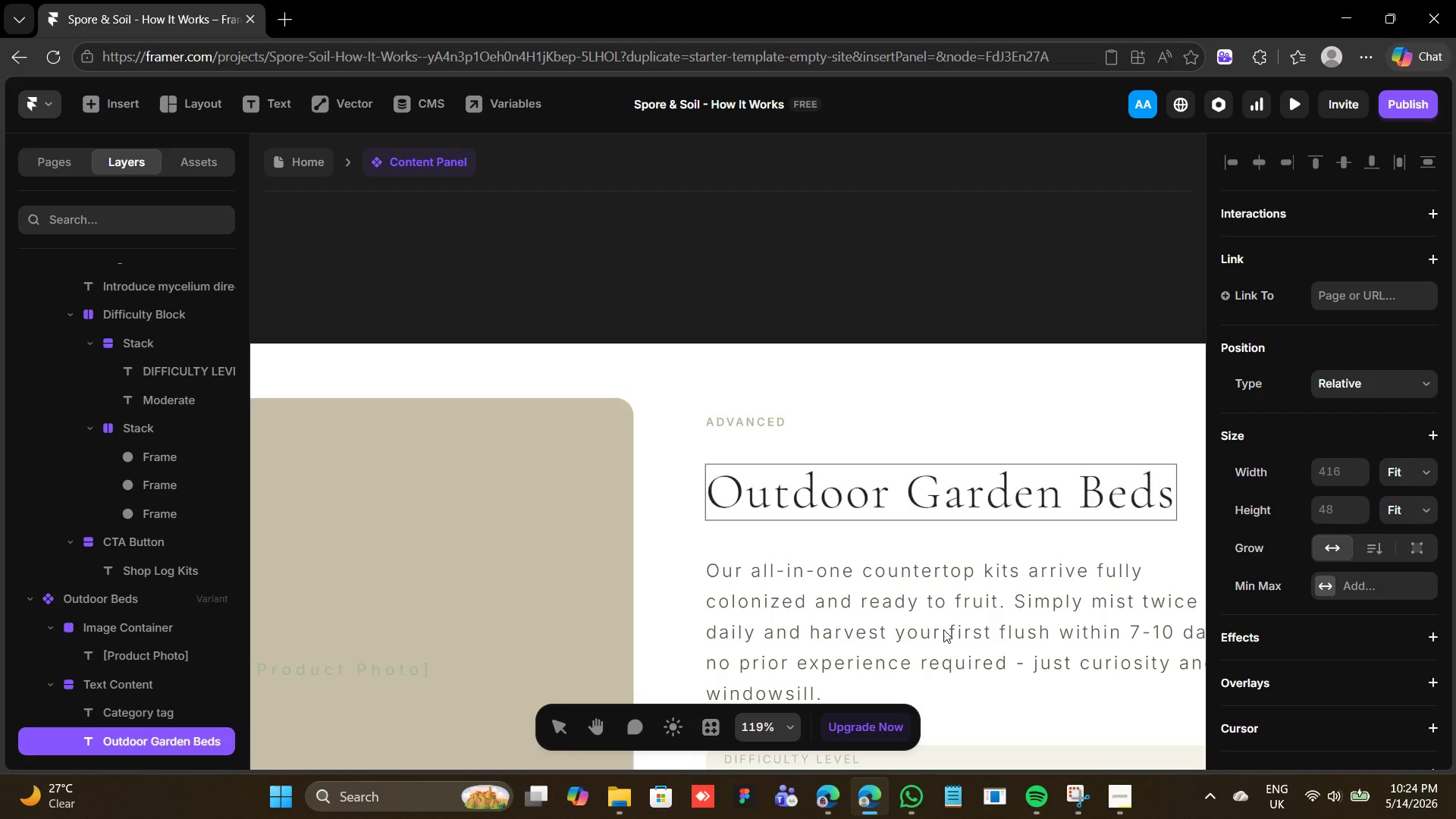 
double_click([943, 629])
 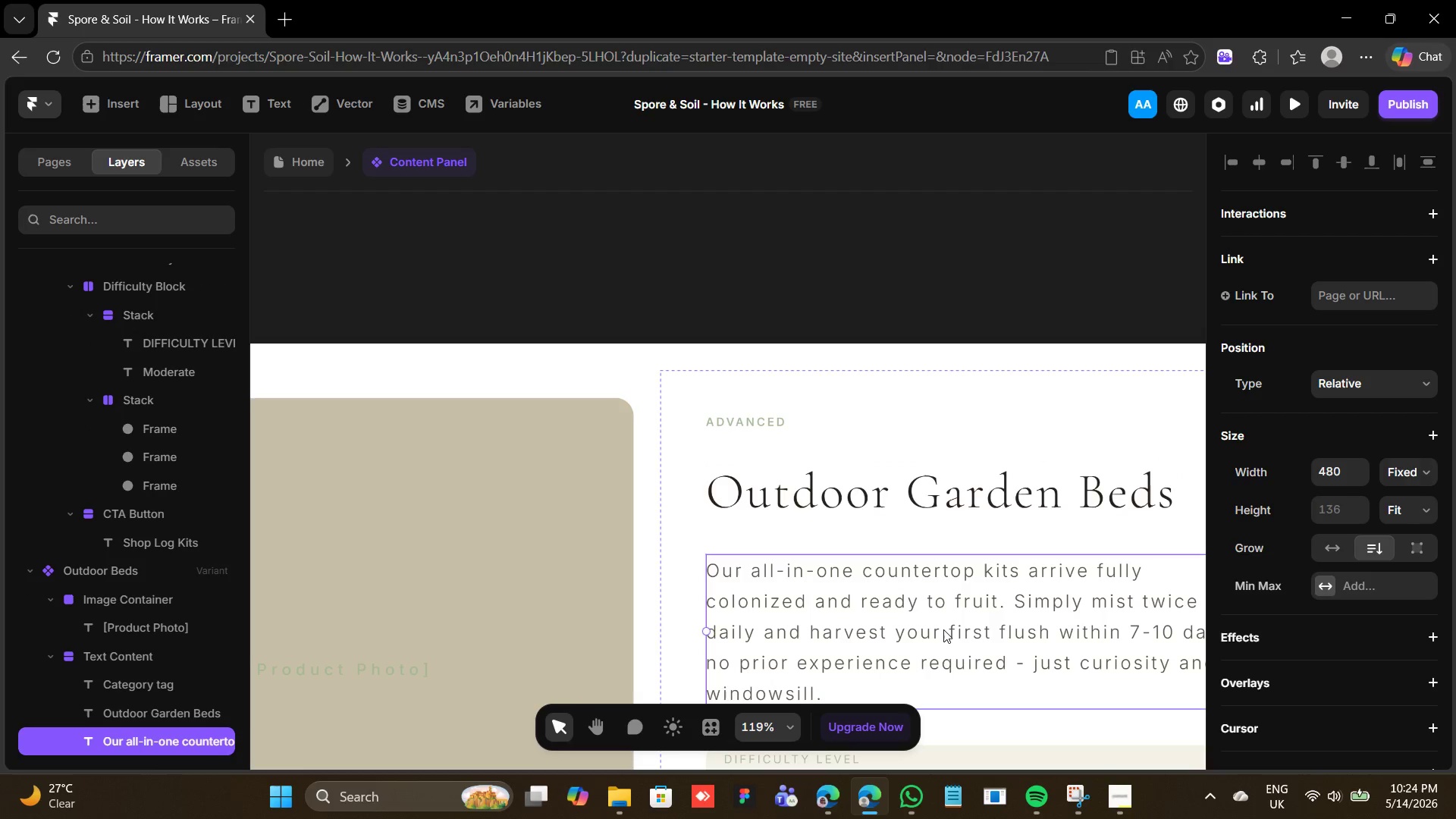 
triple_click([943, 629])
 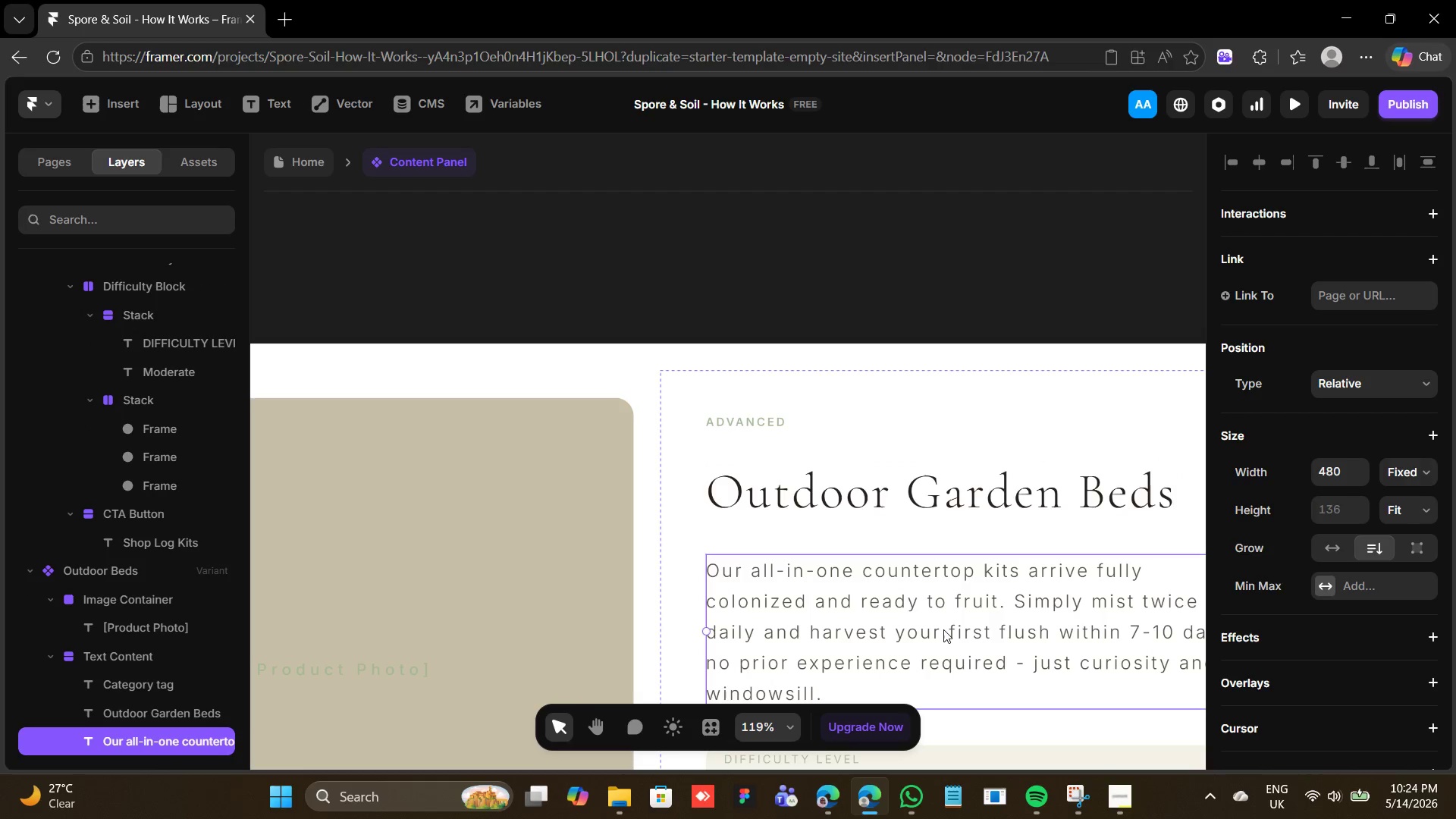 
triple_click([943, 629])
 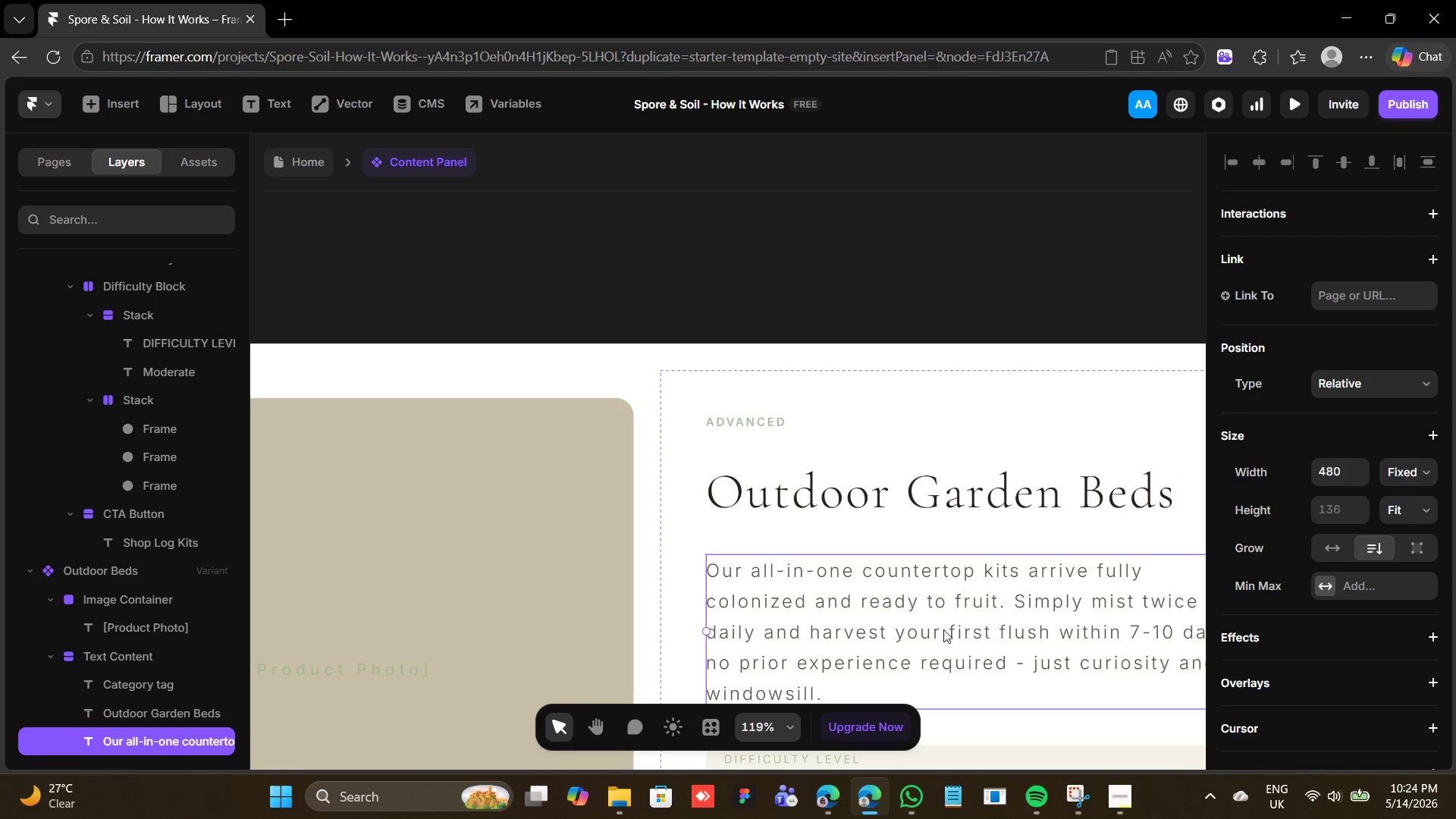 
triple_click([943, 629])
 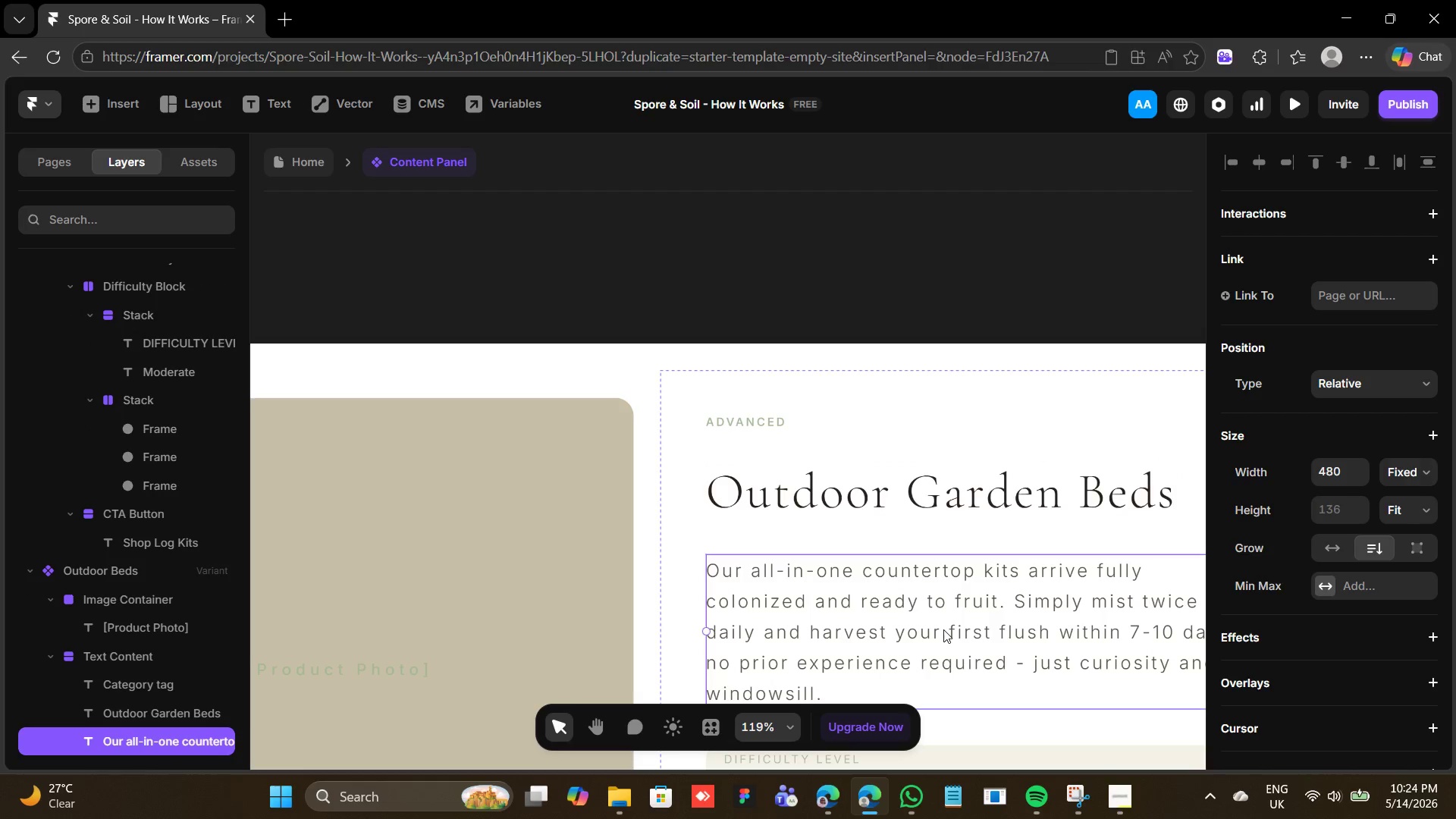 
triple_click([943, 629])
 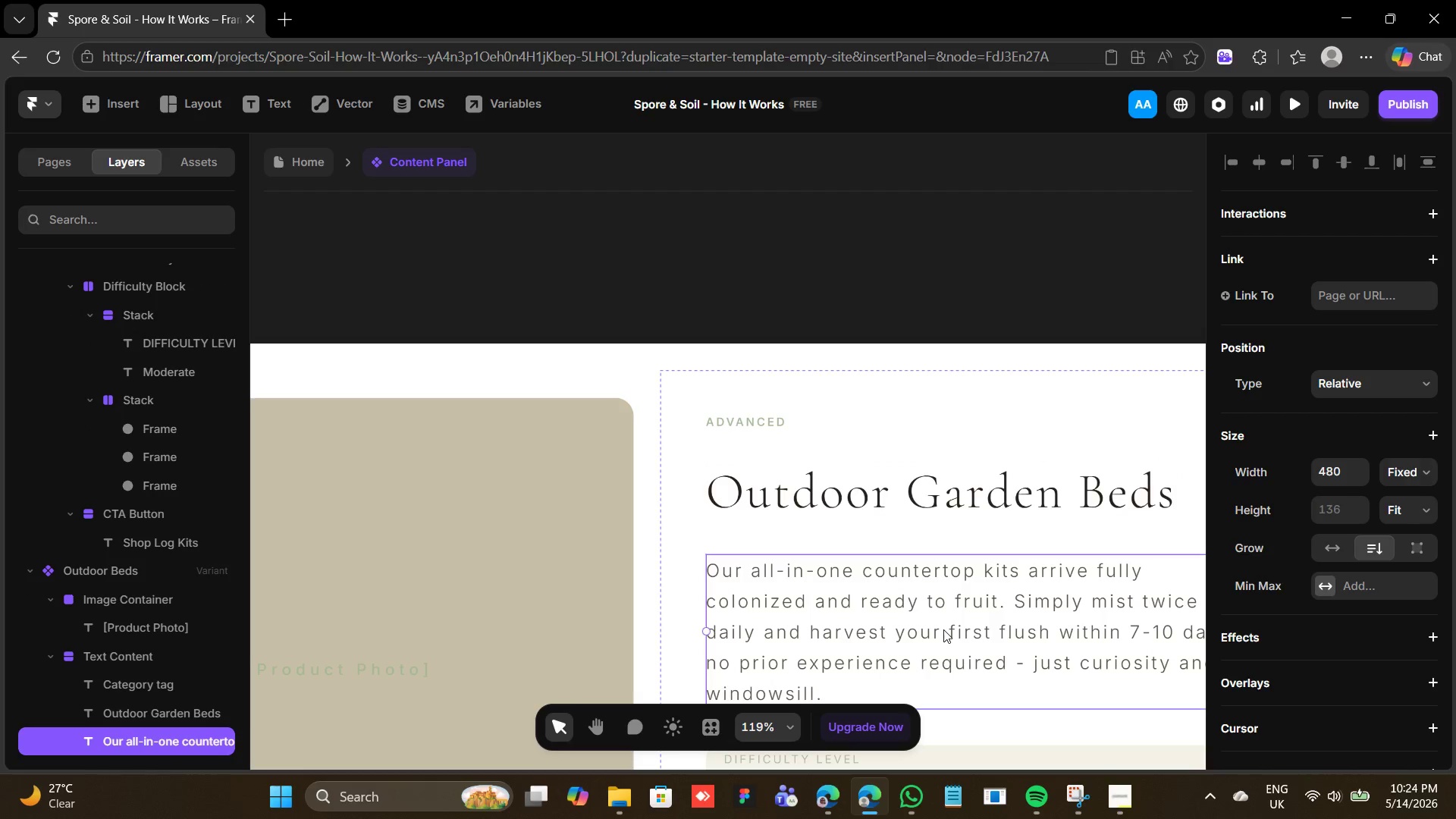 
triple_click([943, 629])
 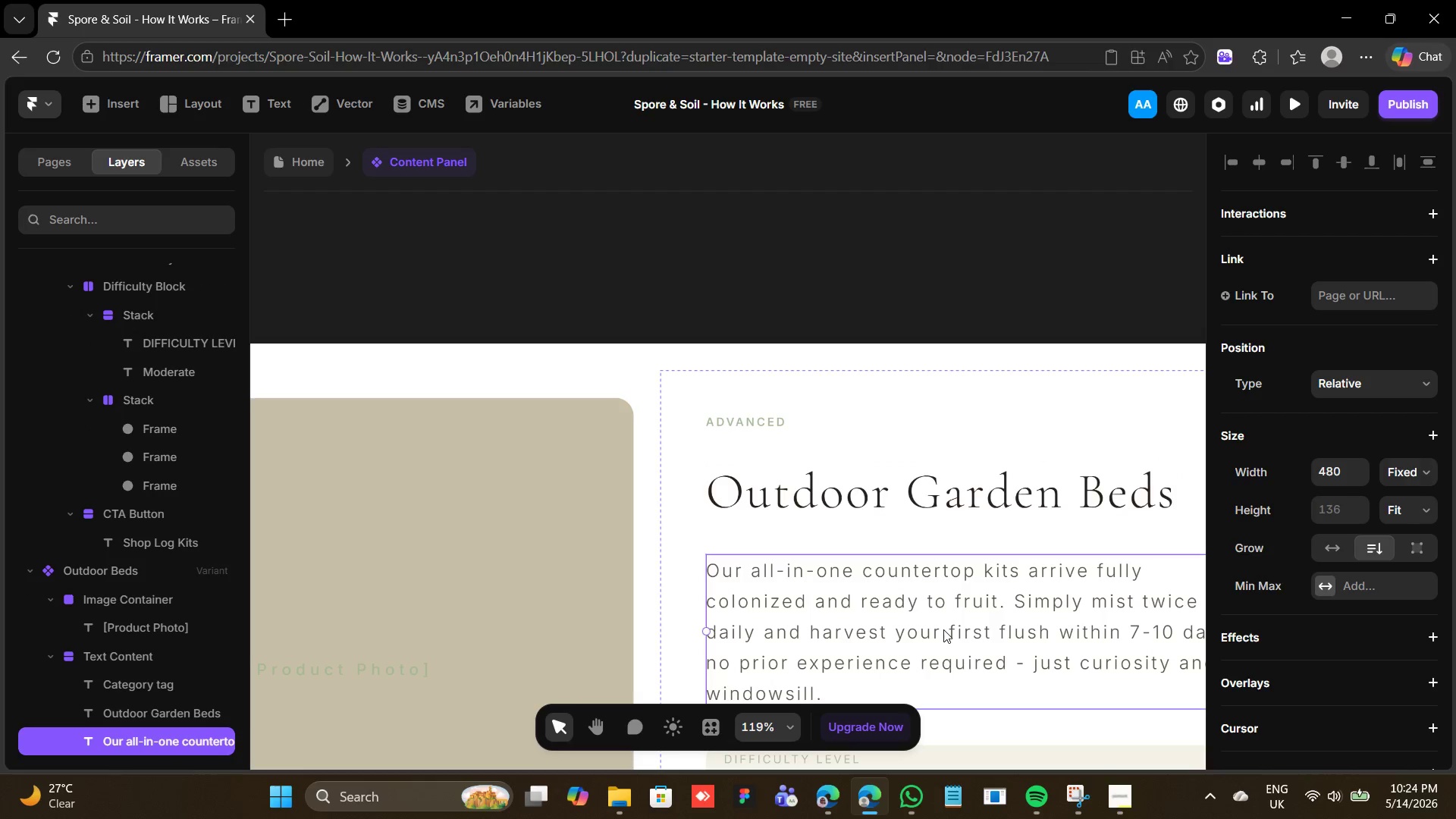 
triple_click([943, 629])
 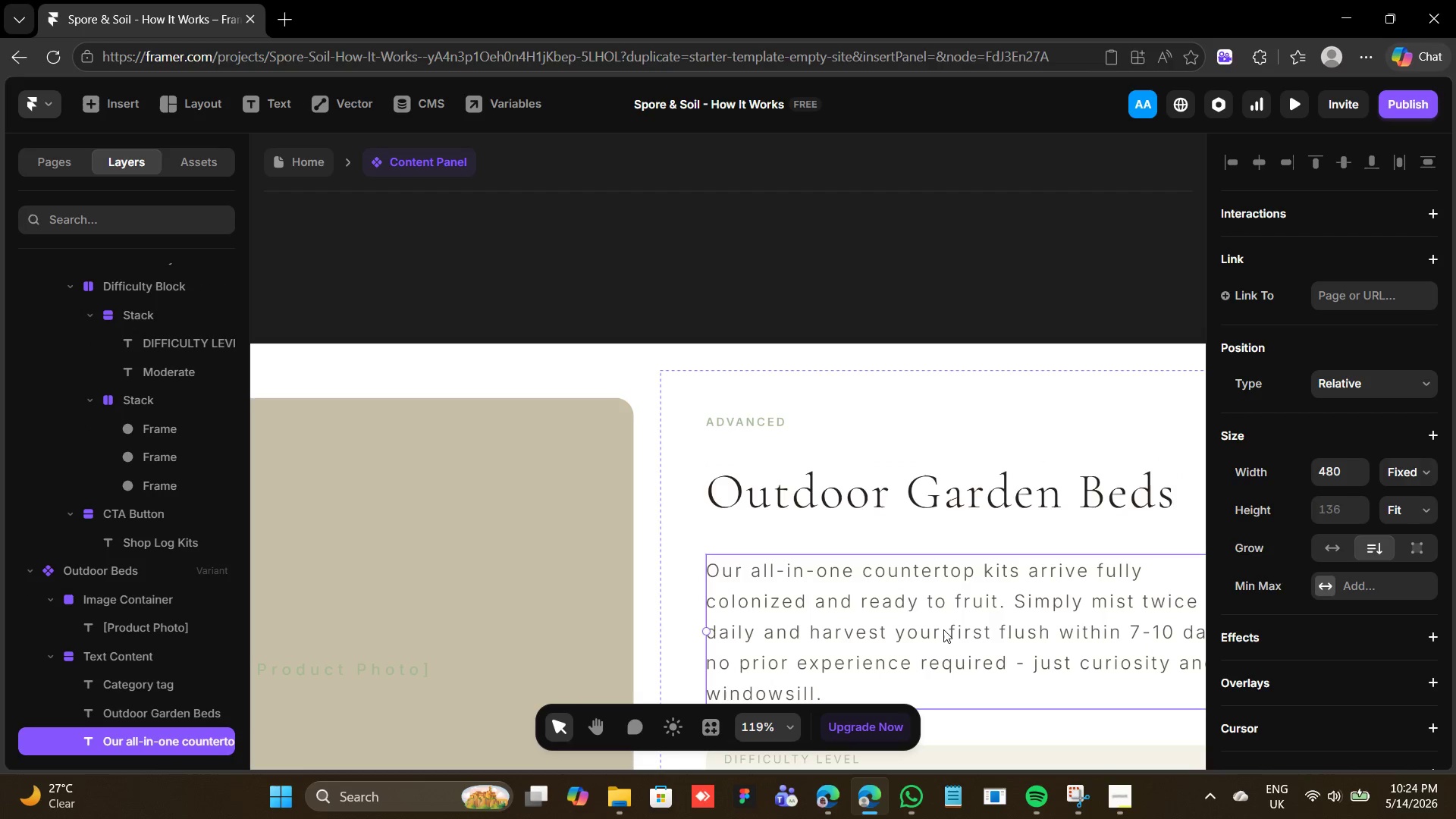 
triple_click([943, 629])
 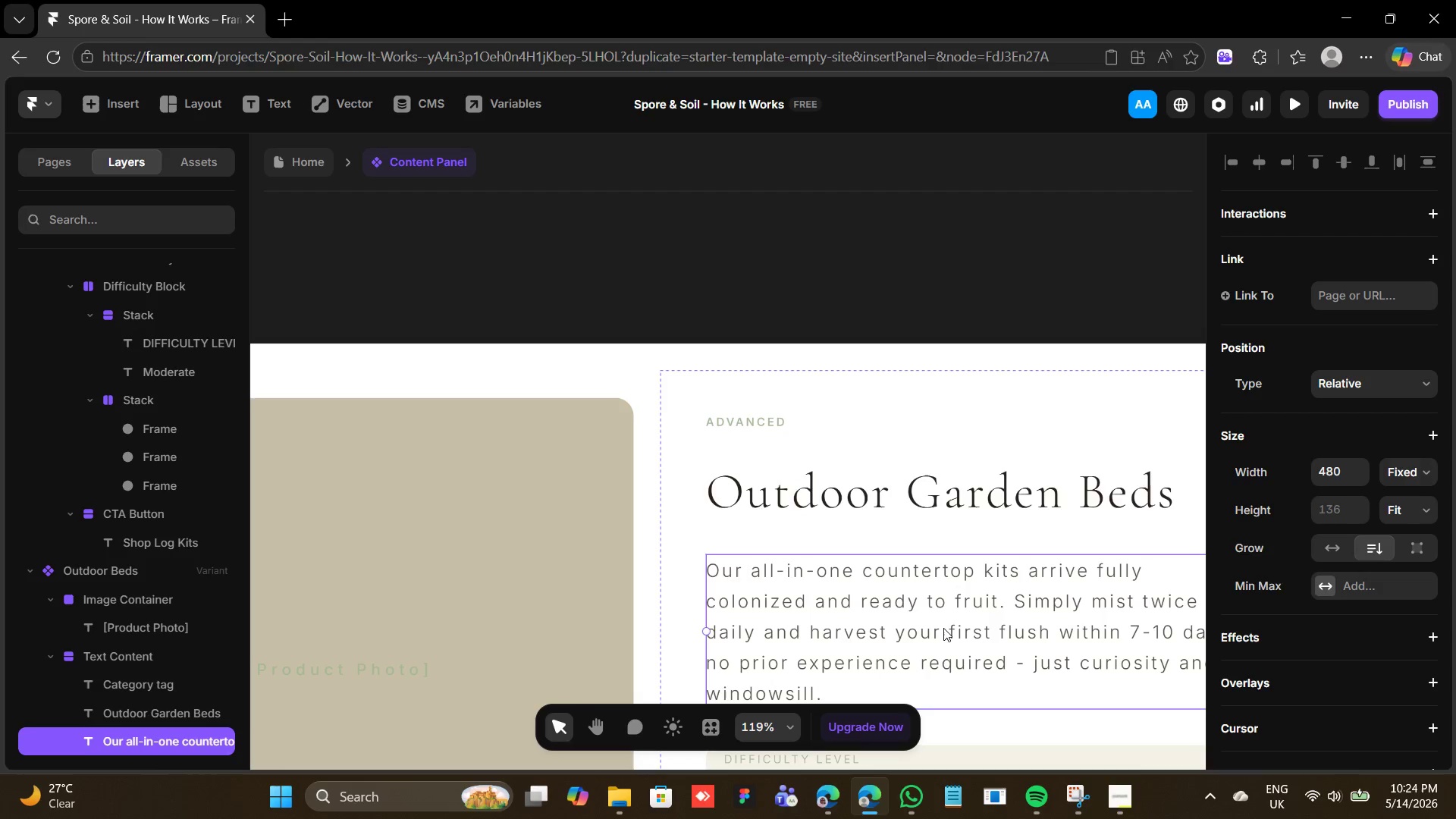 
double_click([943, 628])
 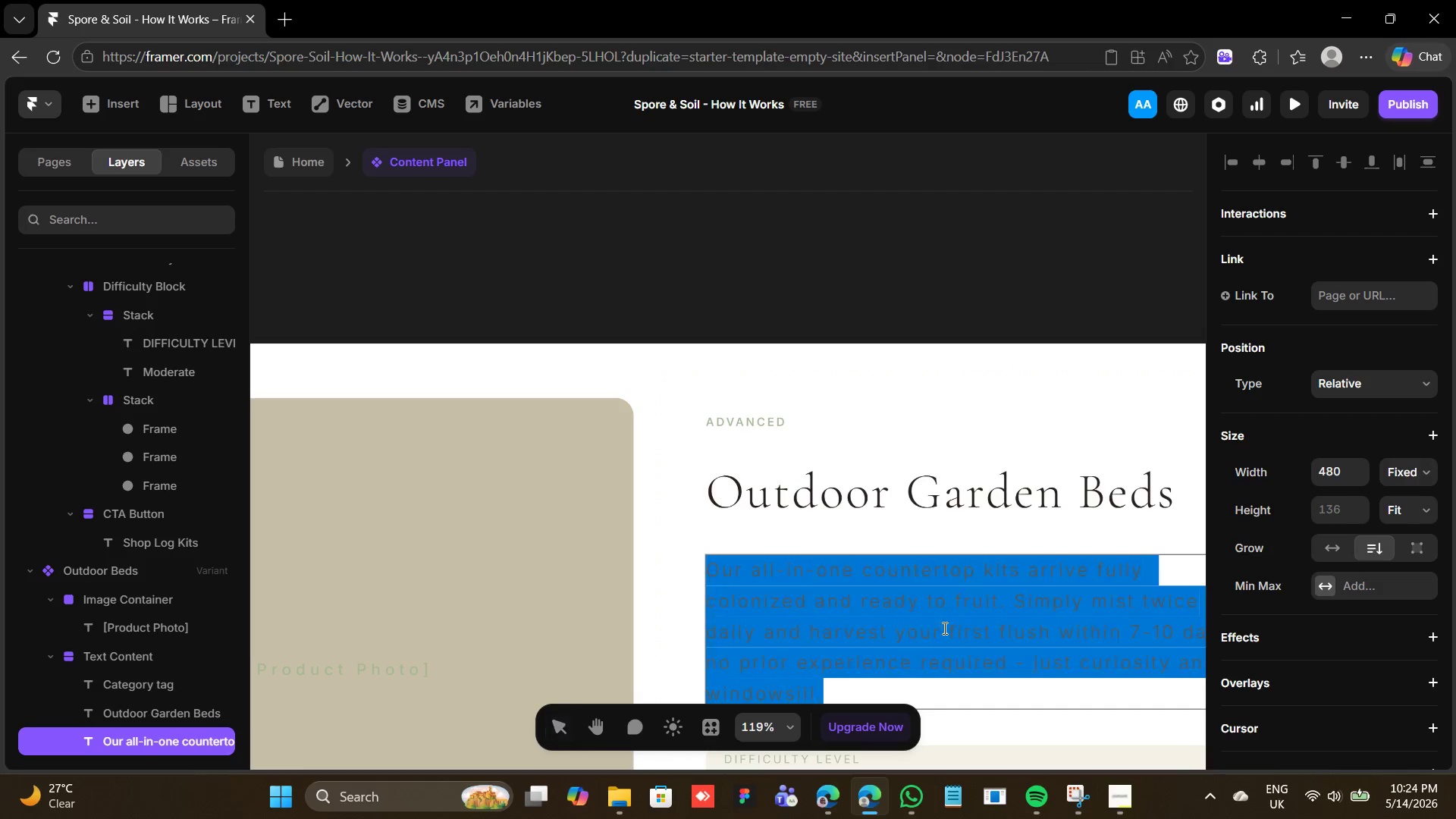 
triple_click([943, 628])
 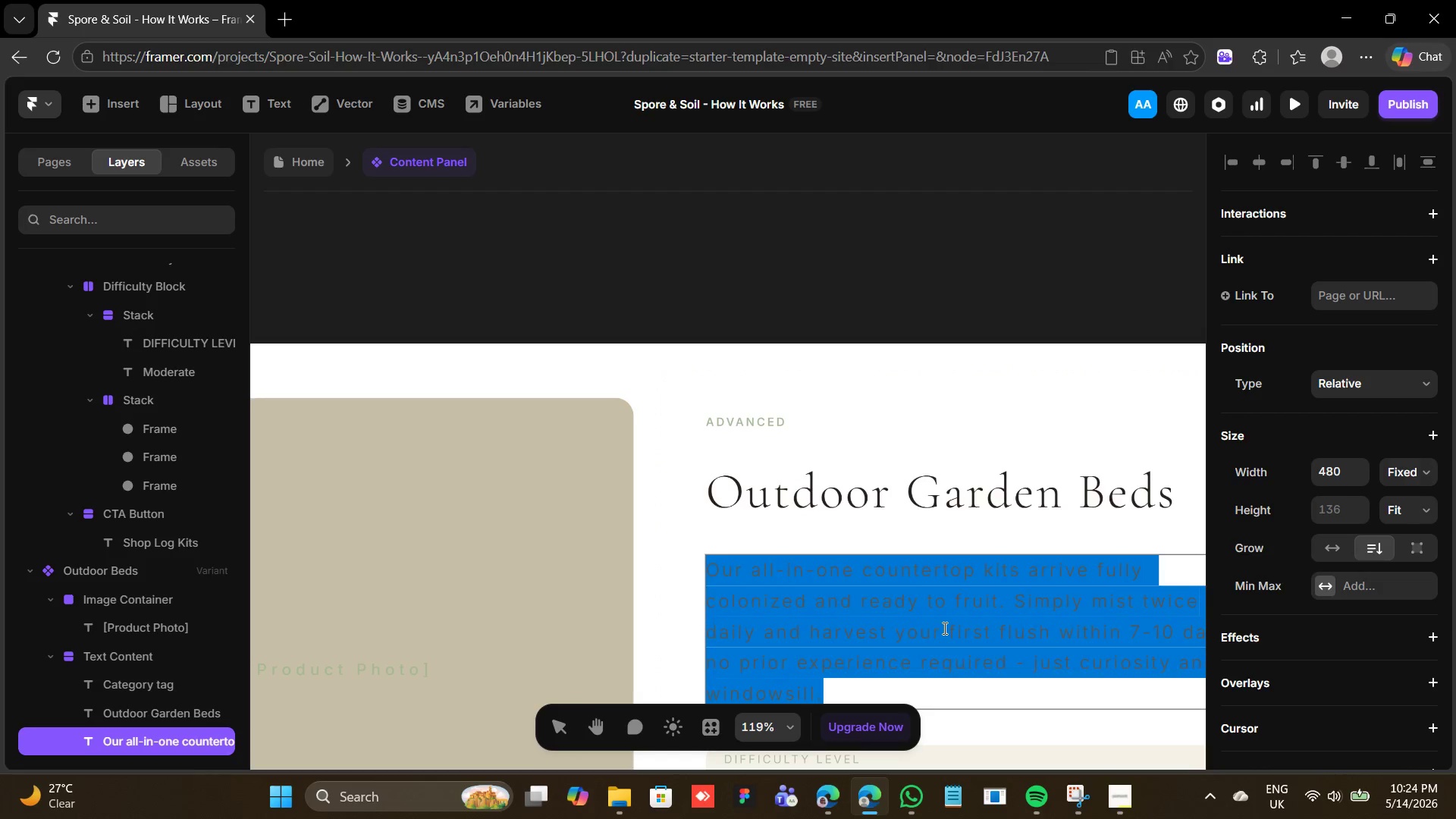 
triple_click([943, 628])
 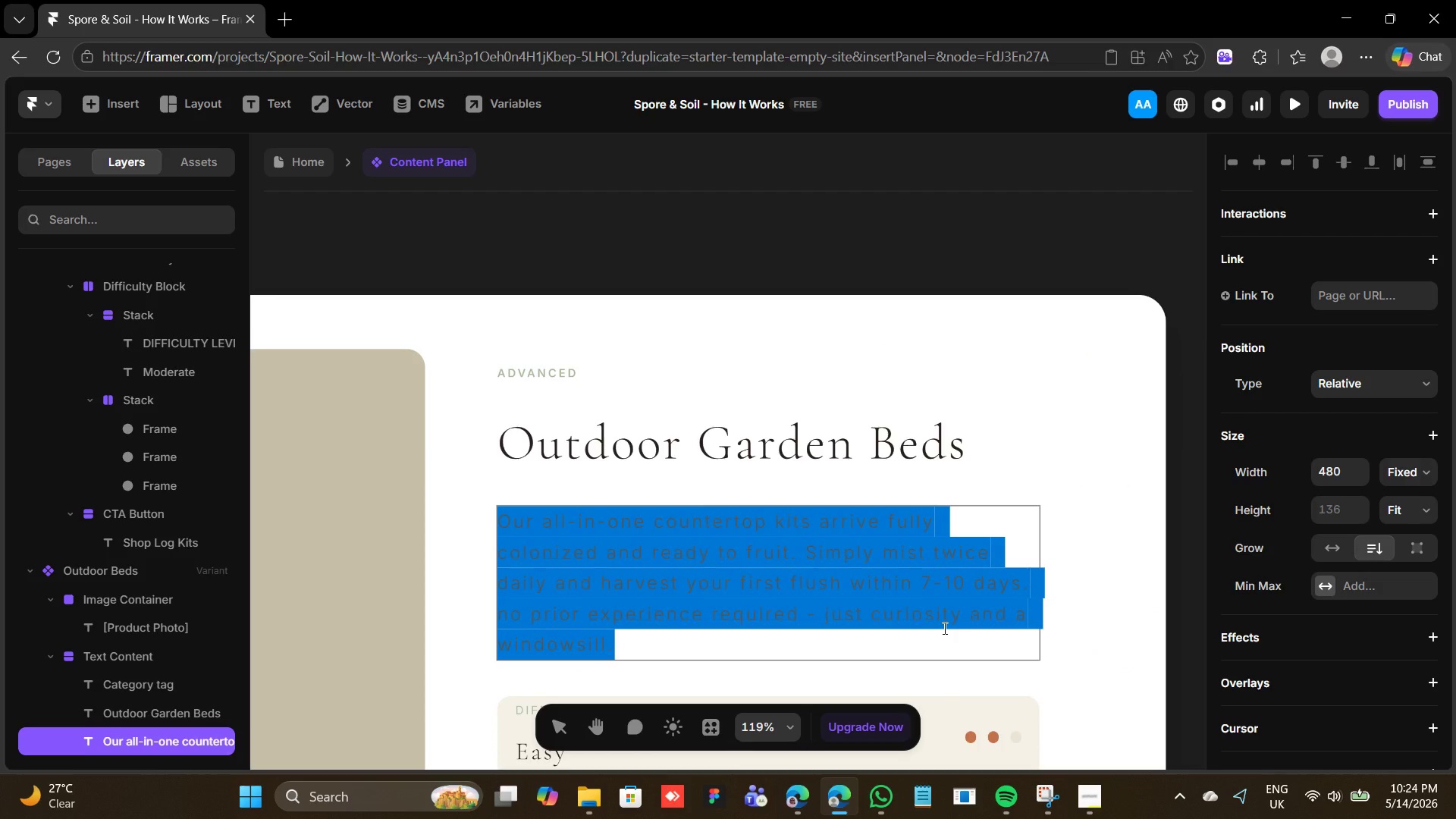 
wait(11.97)
 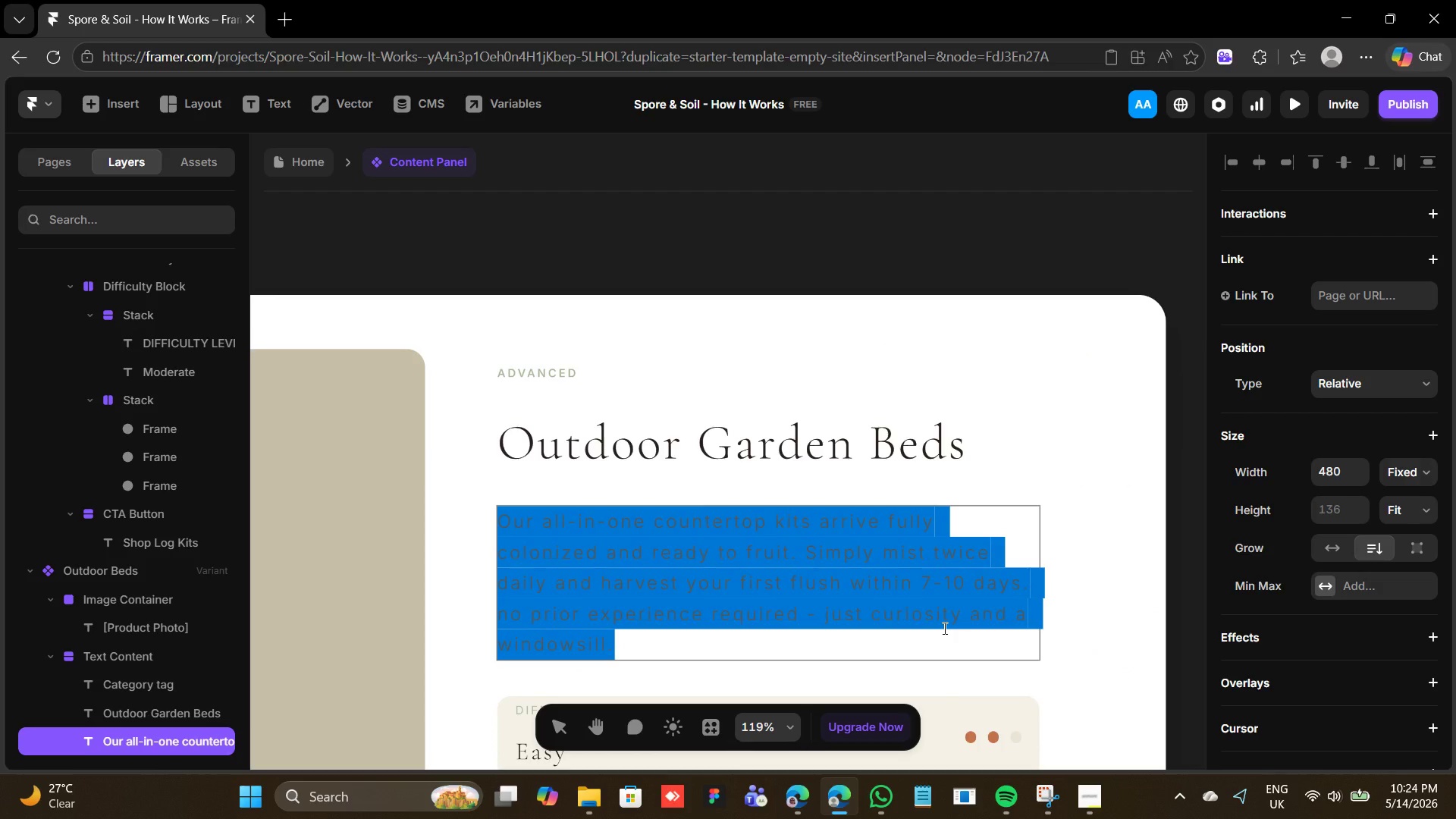 
type(Transd)
key(Backspace)
type(form a corner of your garden into a perennial )
 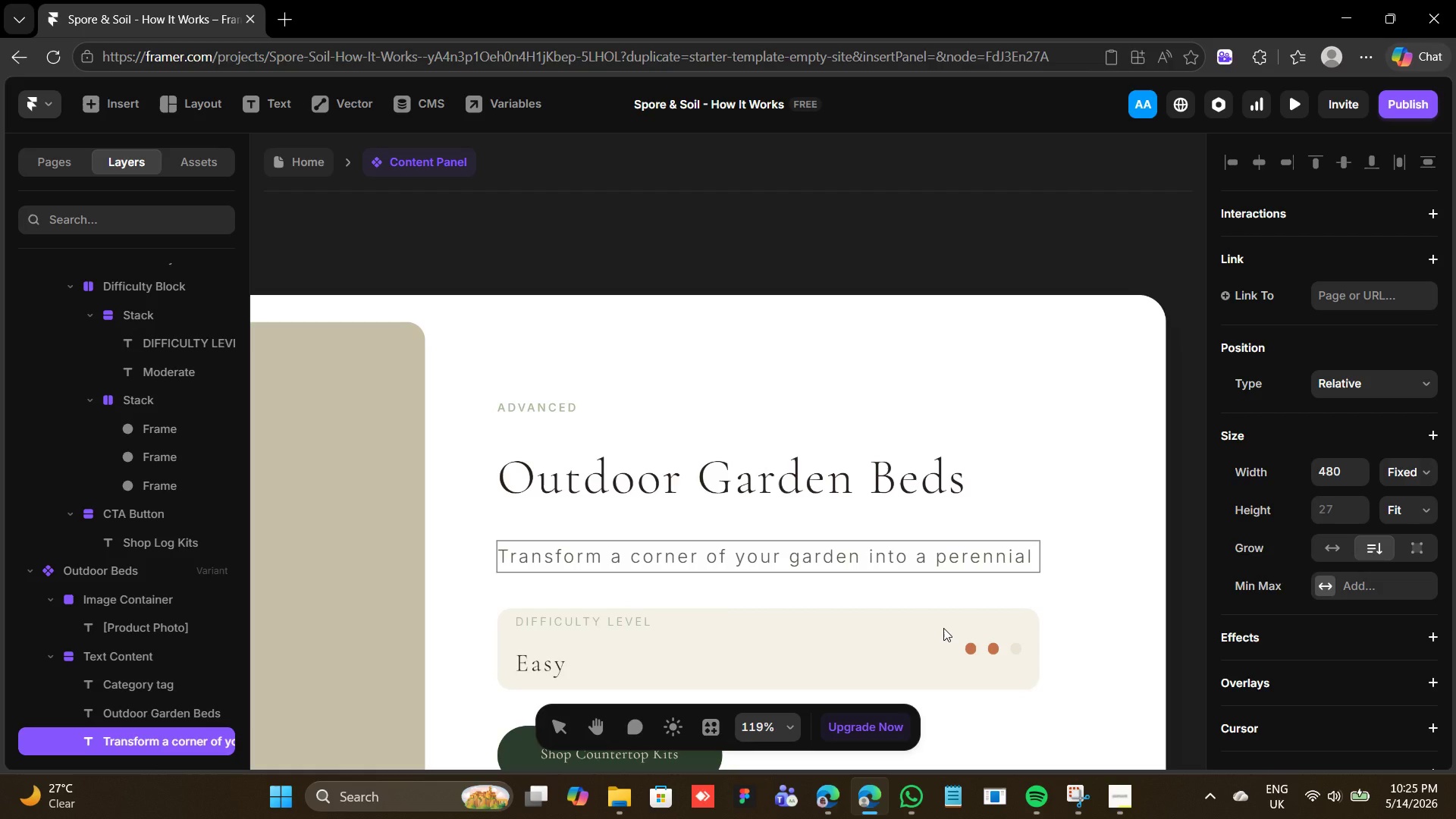 
type(mushroom sanctuary. Layer hardwood ships with our wine cap or king stropharia spawn)
 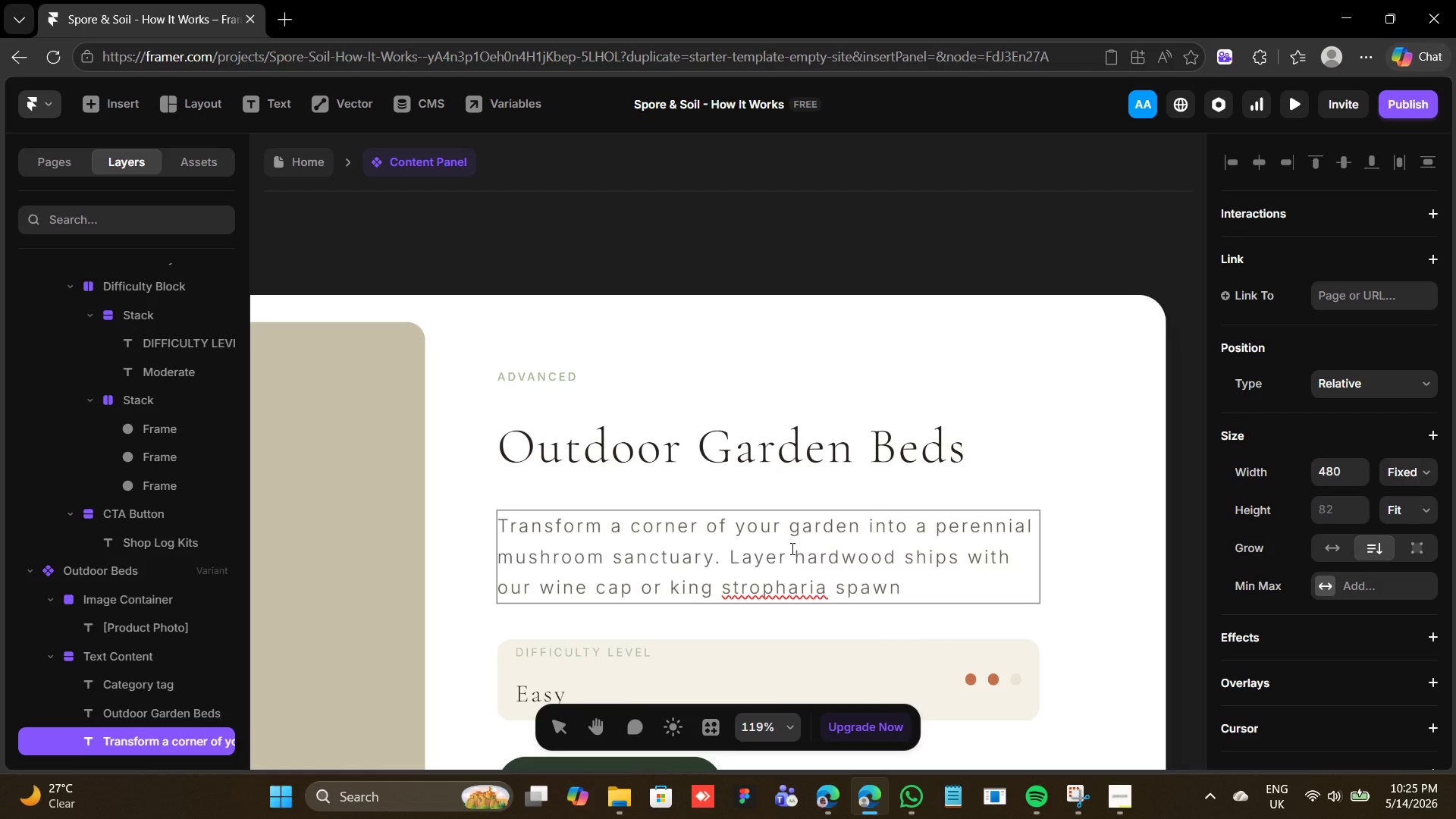 
left_click([783, 588])
 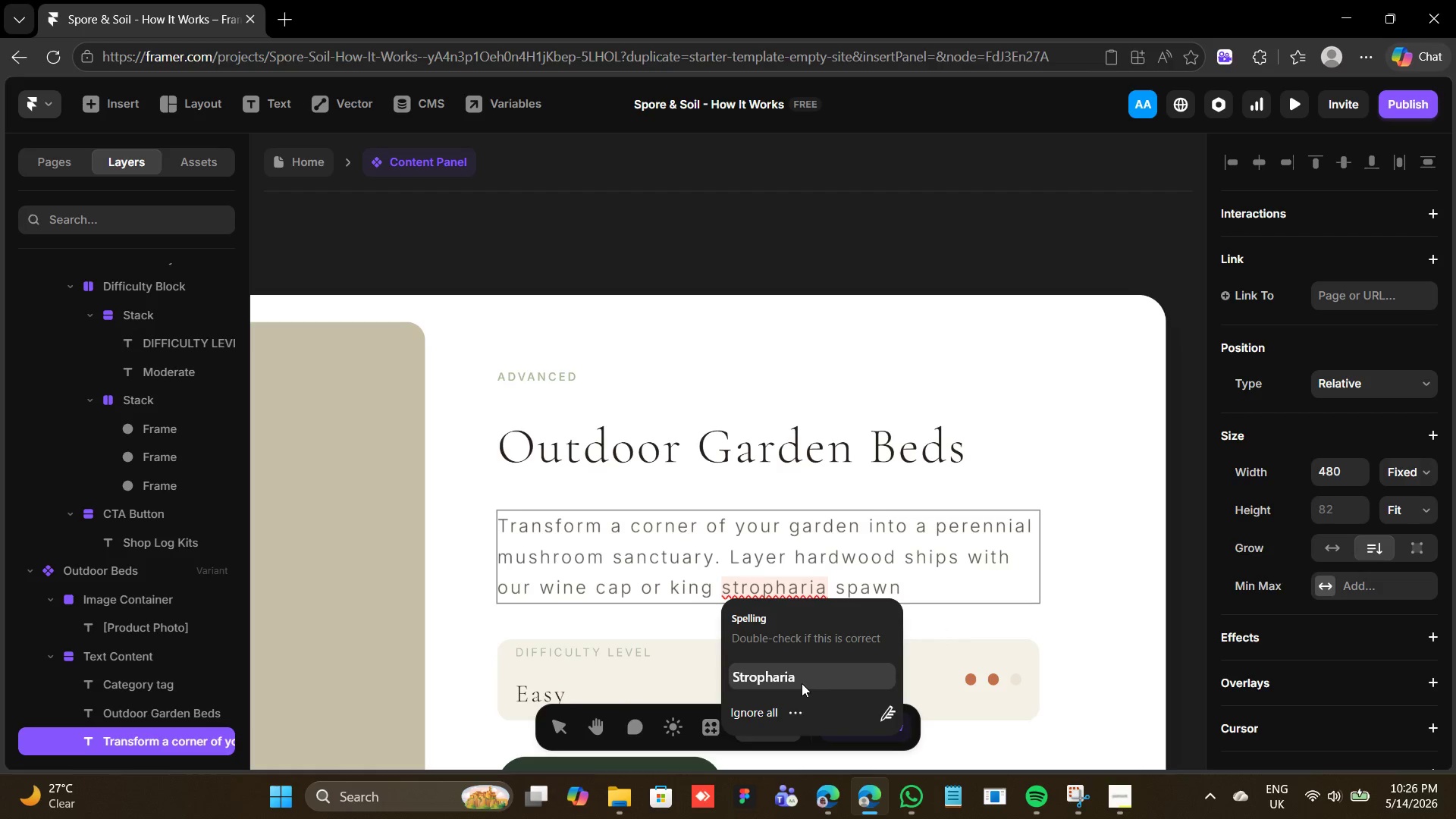 
left_click([802, 682])
 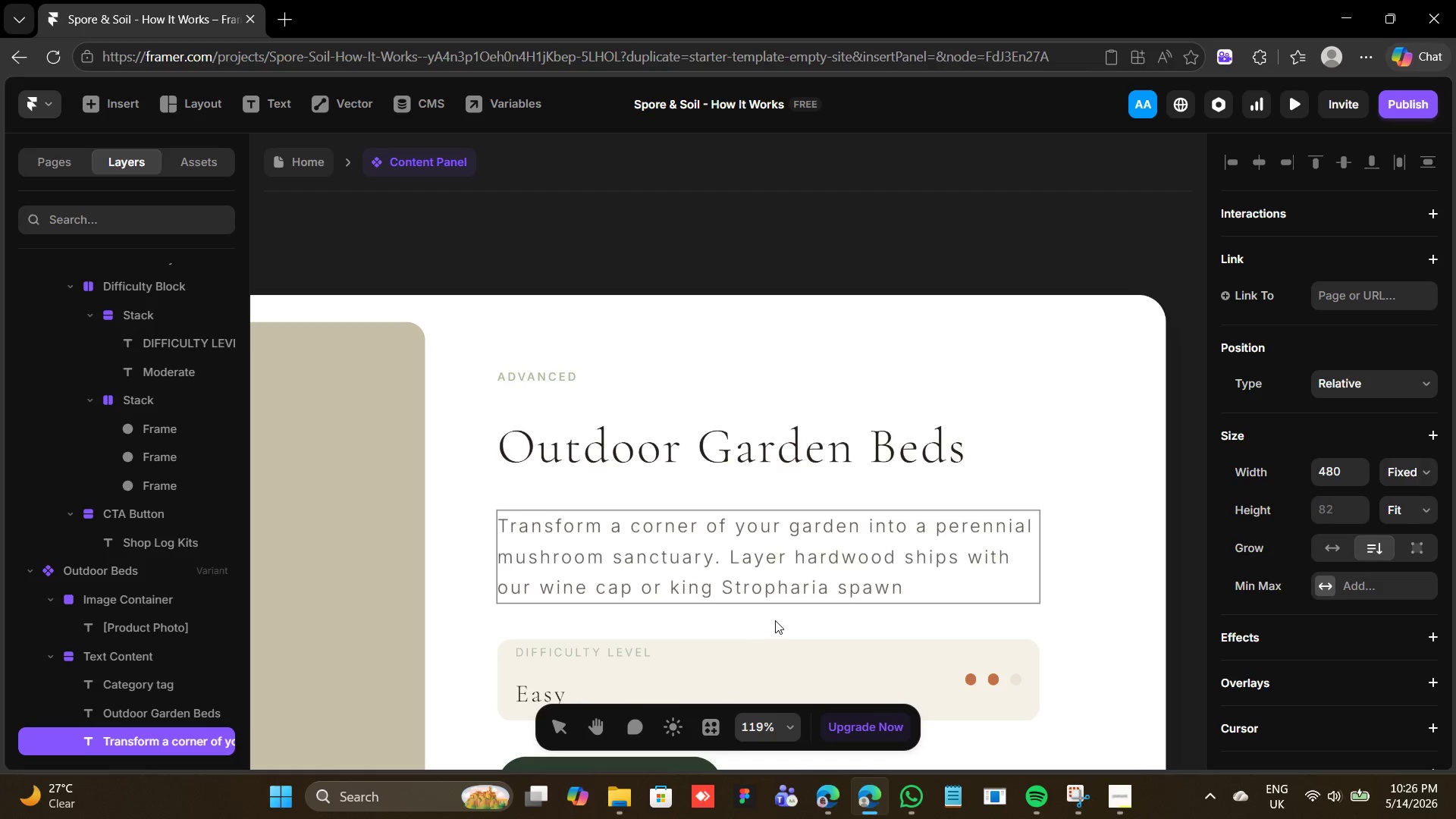 
wait(8.05)
 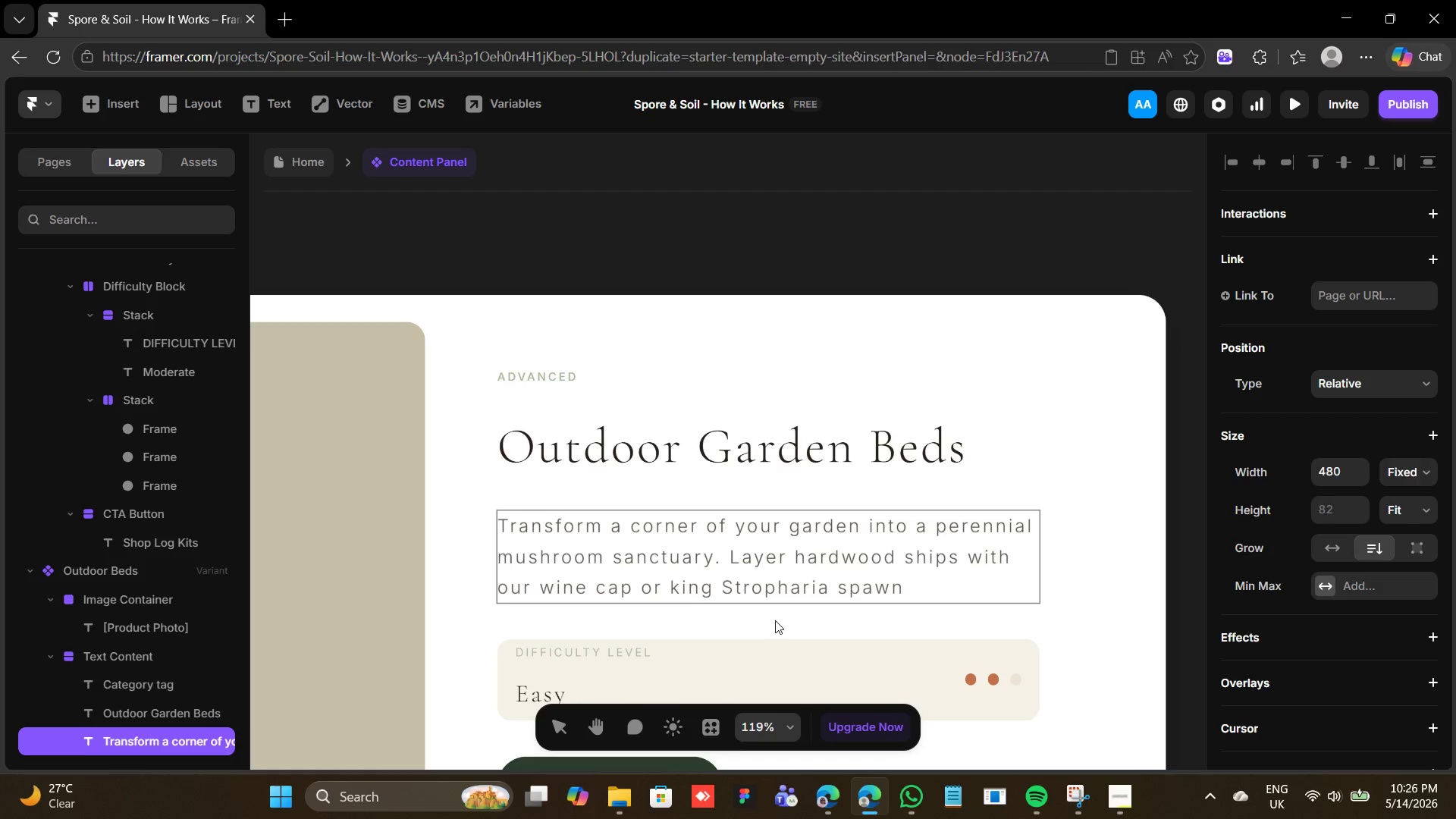 
left_click([733, 586])
 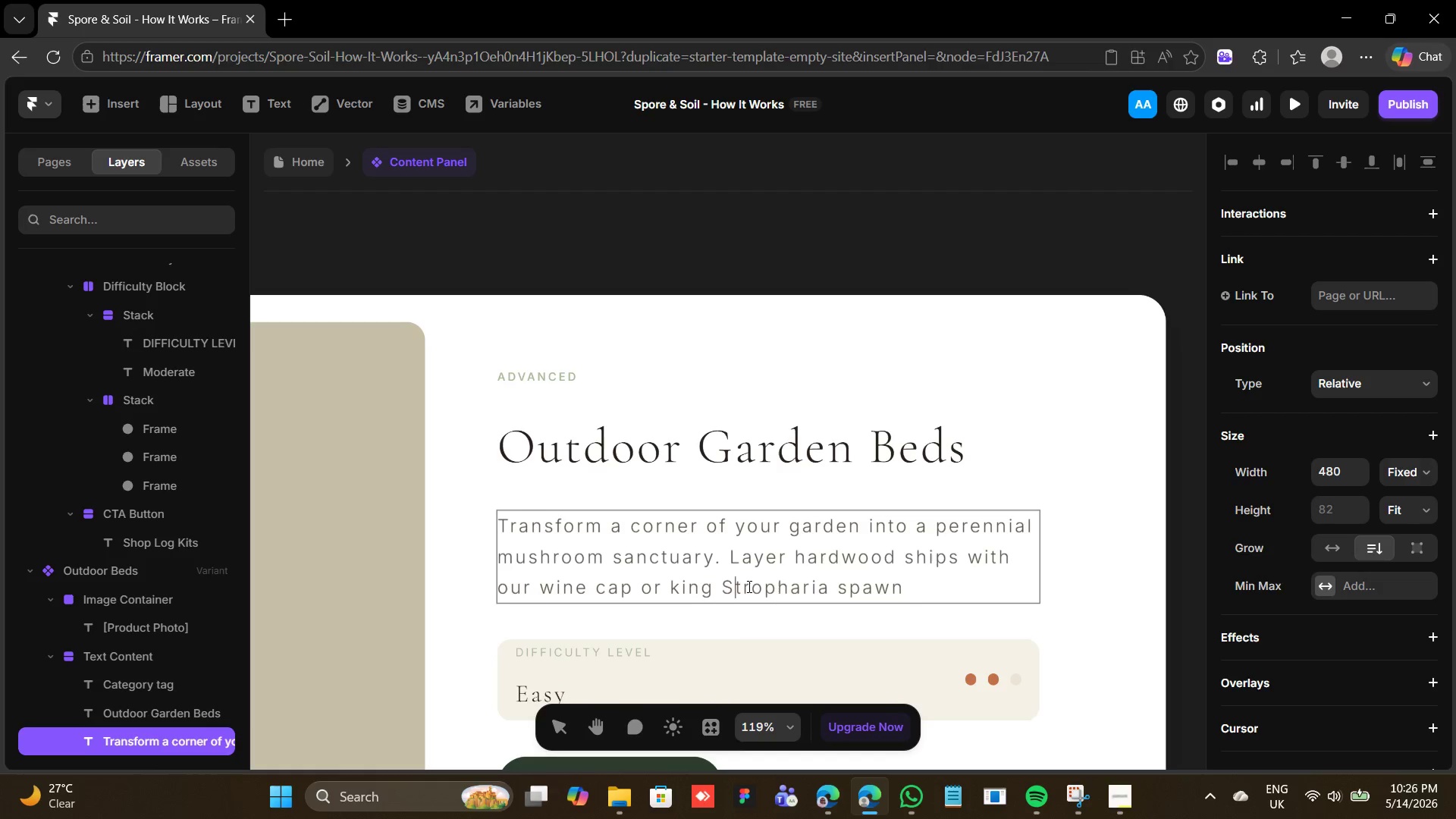 
key(Backspace)
 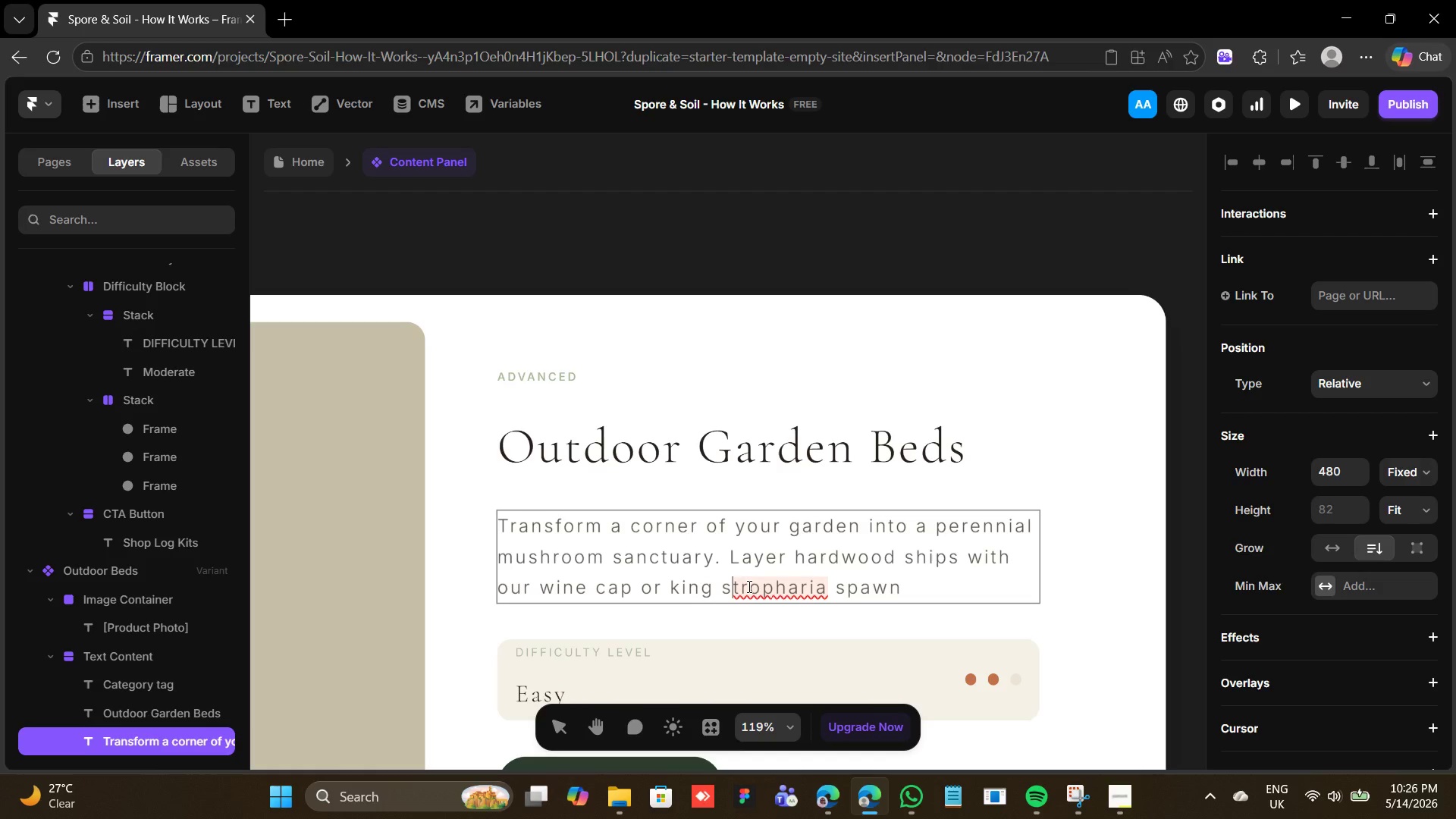 
key(S)
 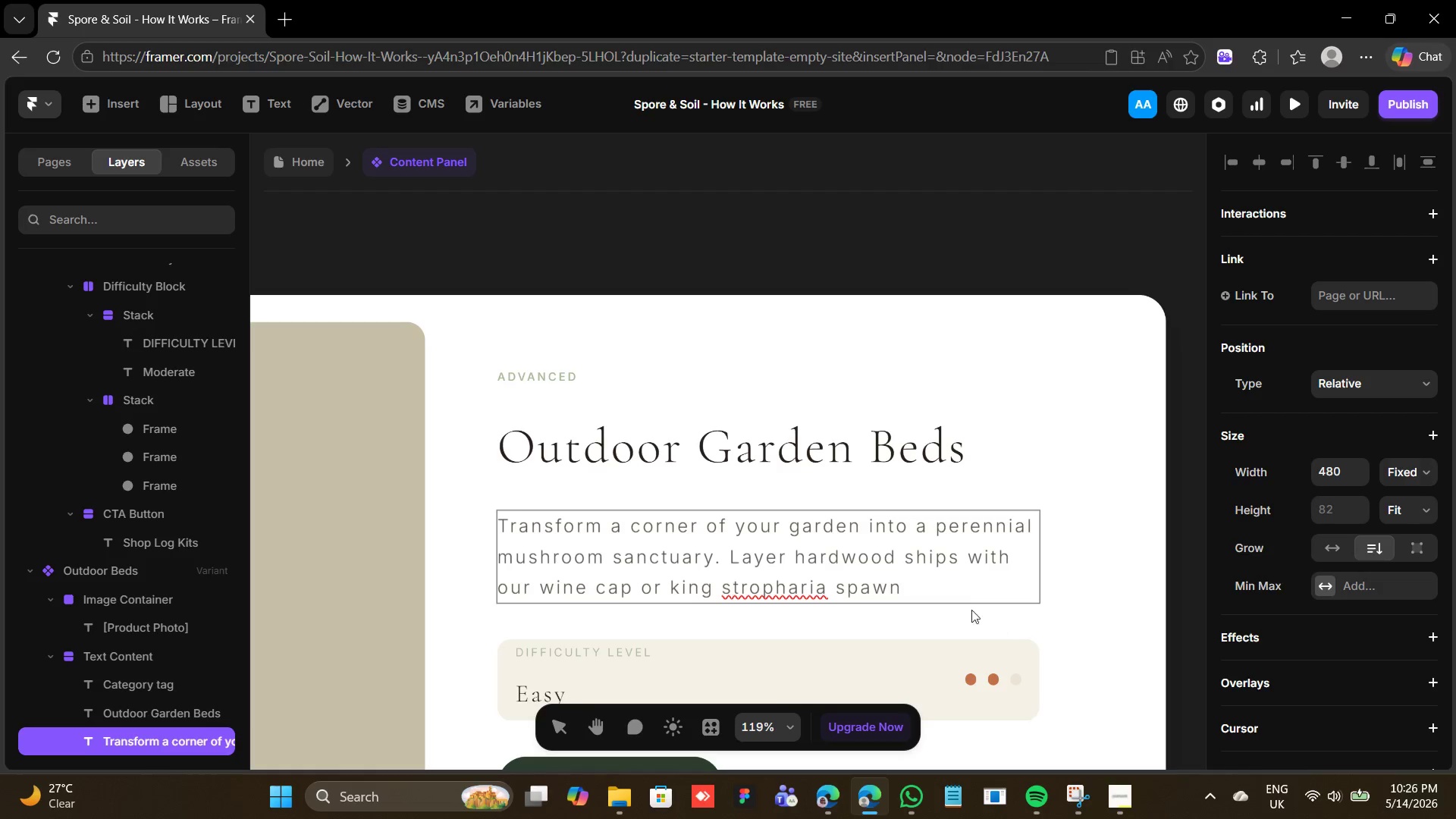 
left_click([953, 586])
 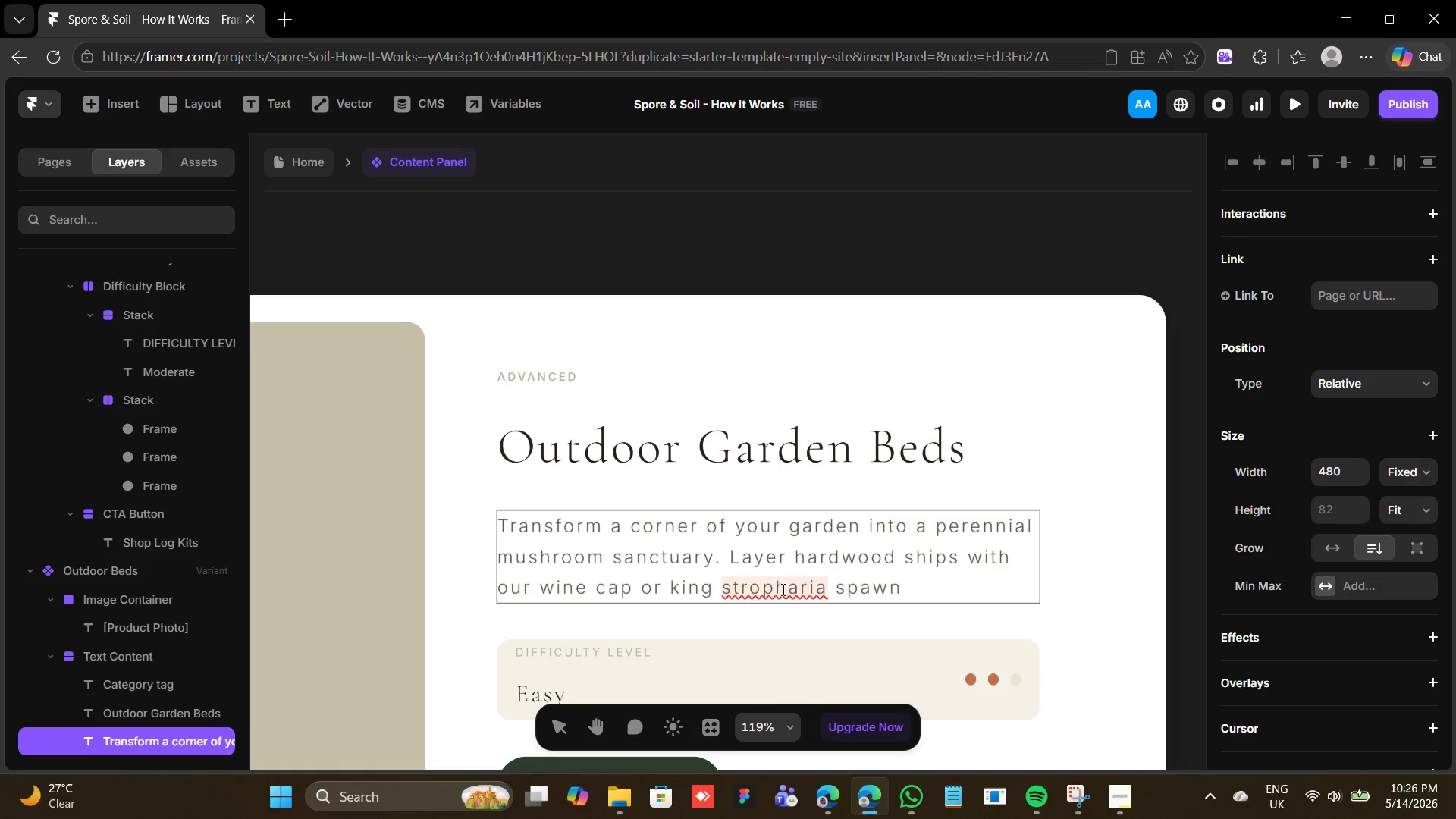 
left_click([782, 589])
 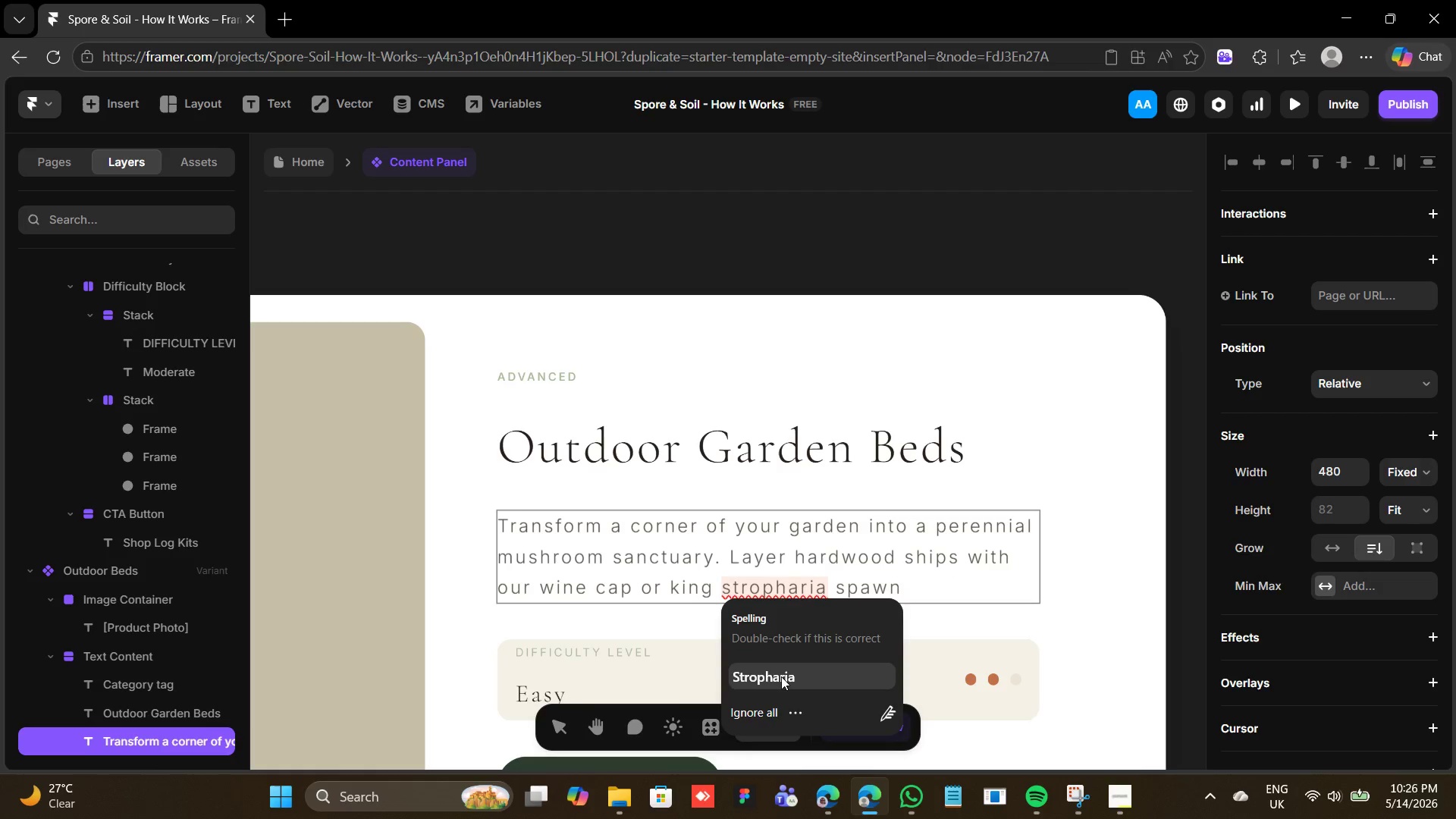 
left_click([781, 677])
 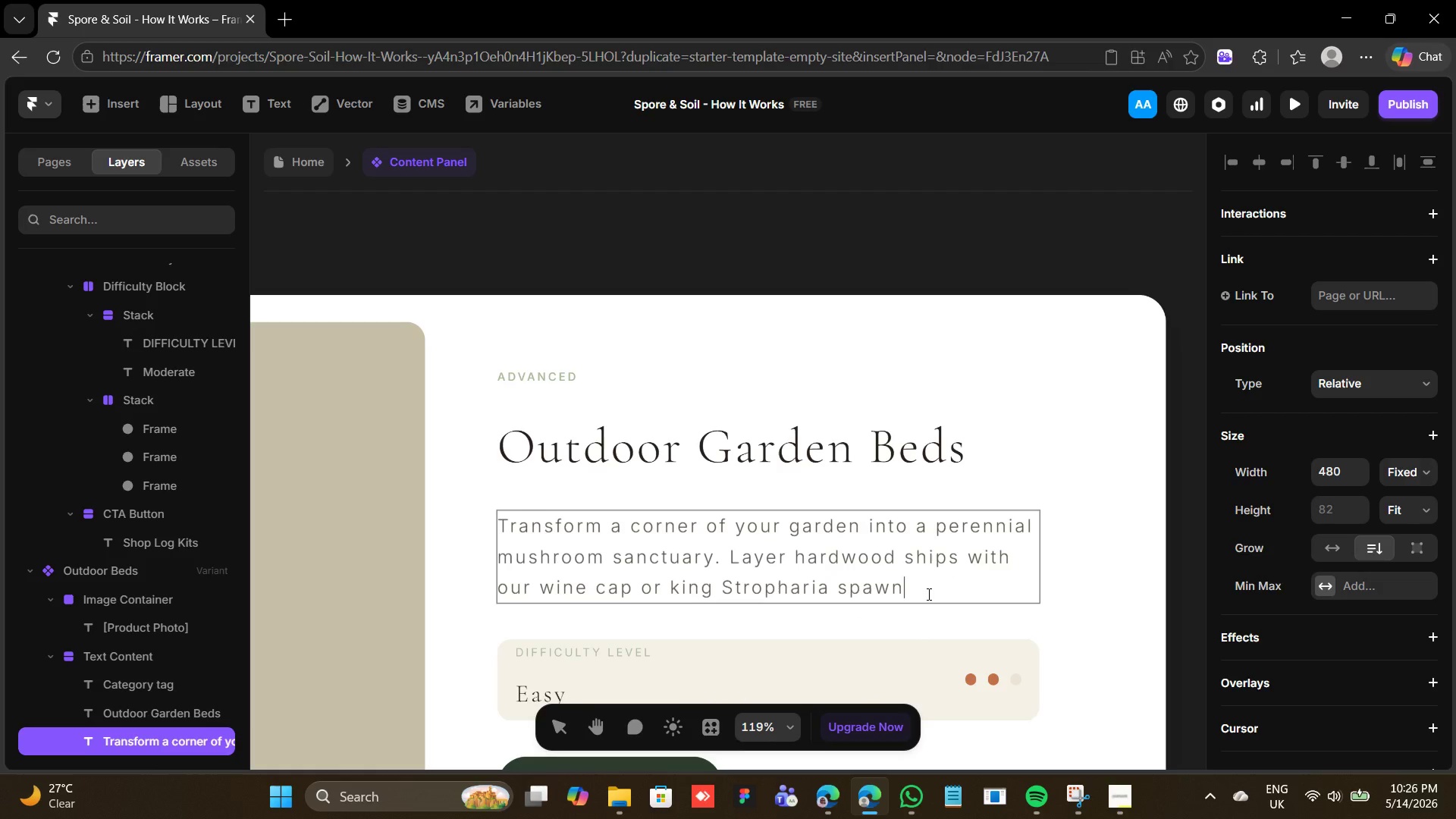 
type( for a living, self-sustaining fruiting bed that returns season after season.)
 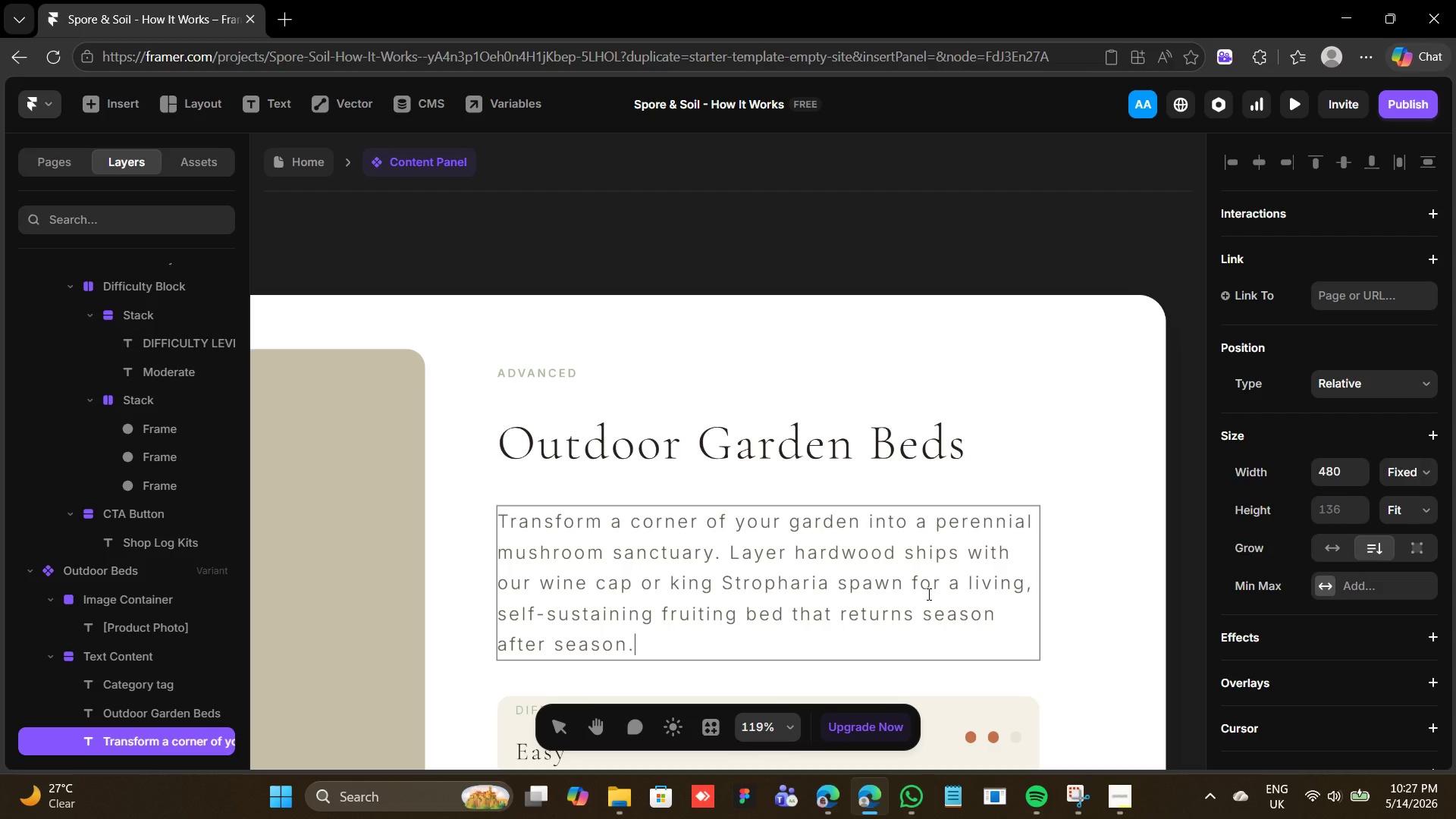 
scroll: coordinate [917, 563], scroll_direction: down, amount: 6.0
 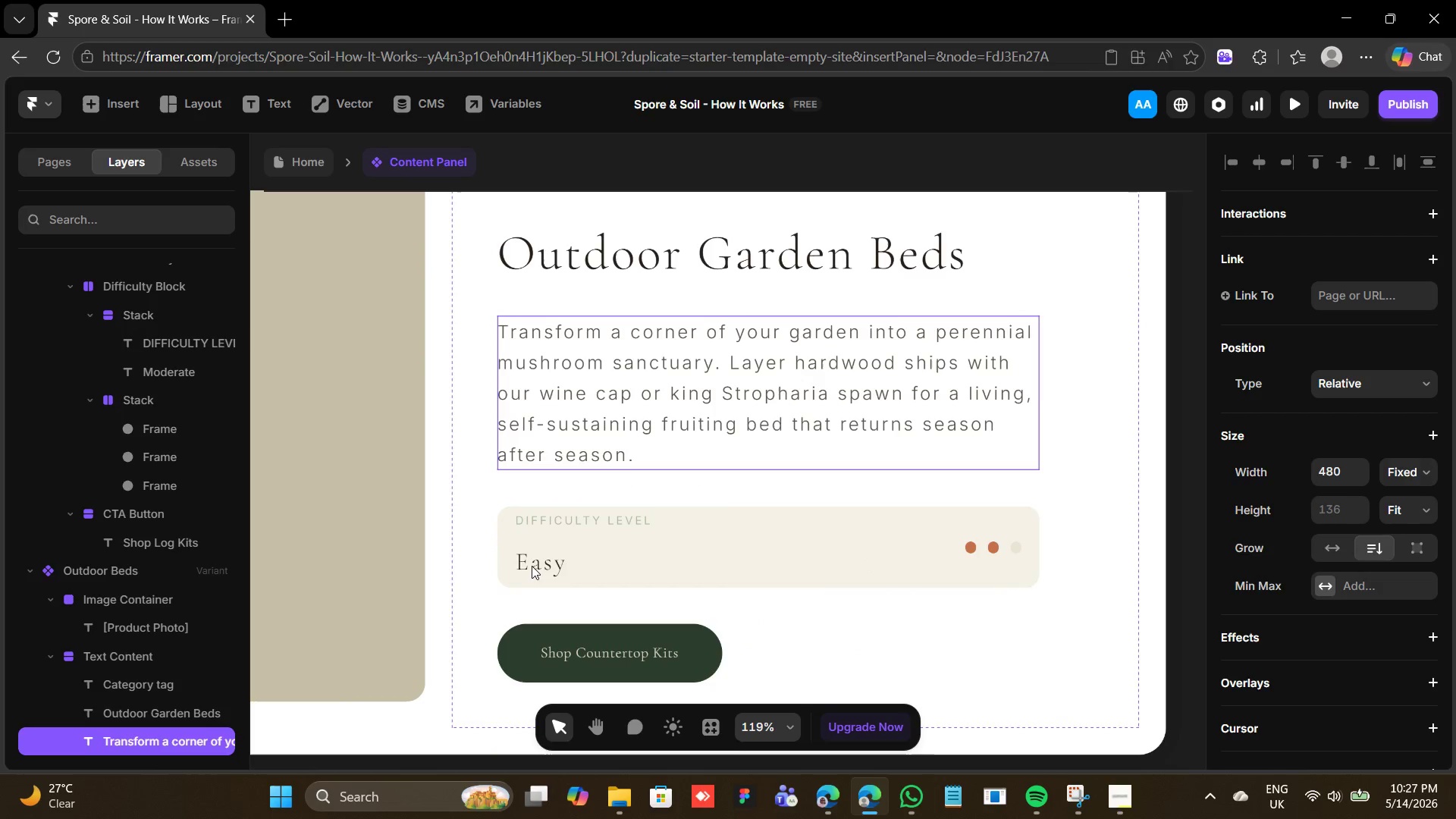 
double_click([532, 566])
 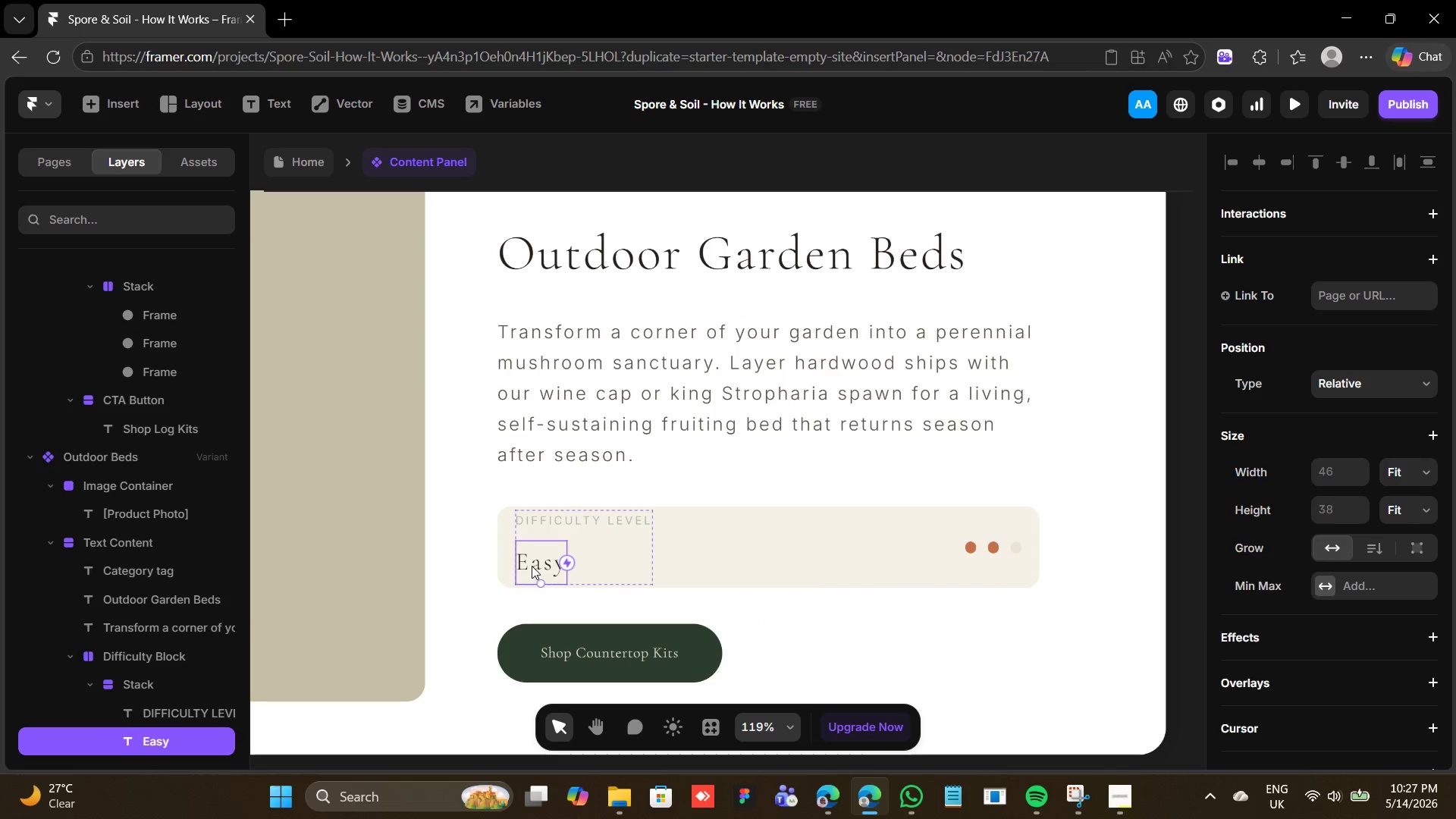 
triple_click([532, 566])
 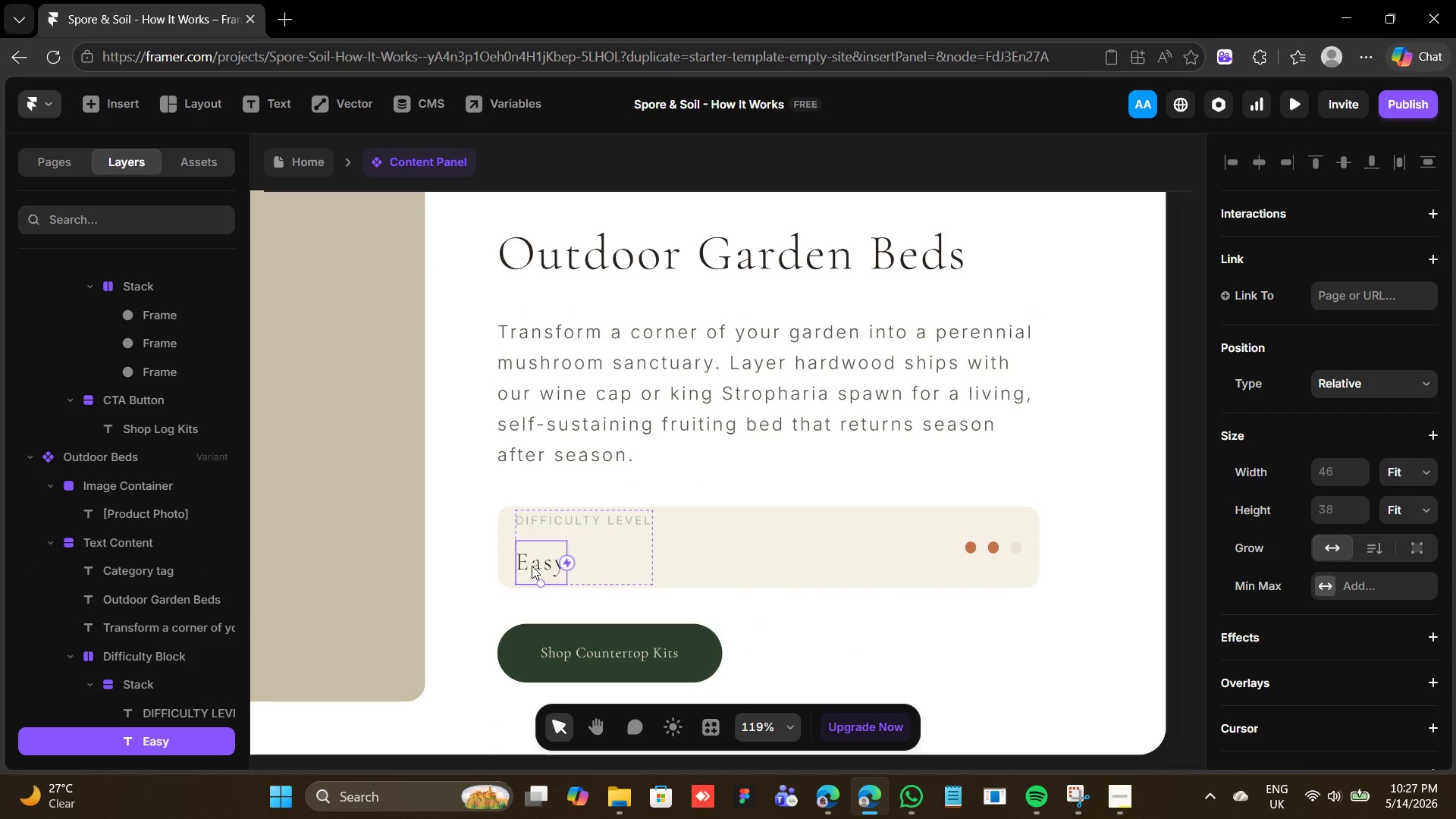 
triple_click([532, 566])
 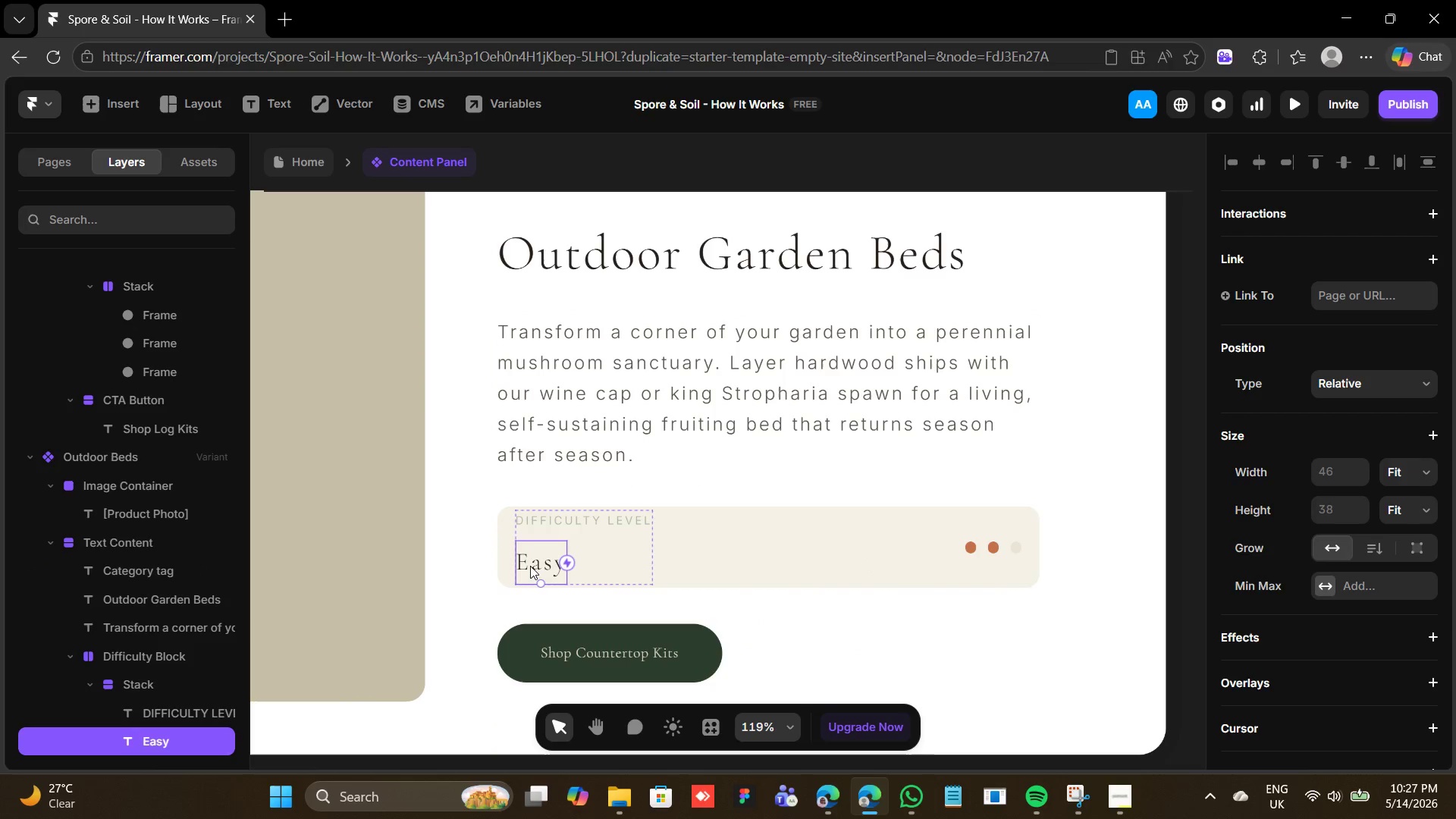 
triple_click([530, 566])
 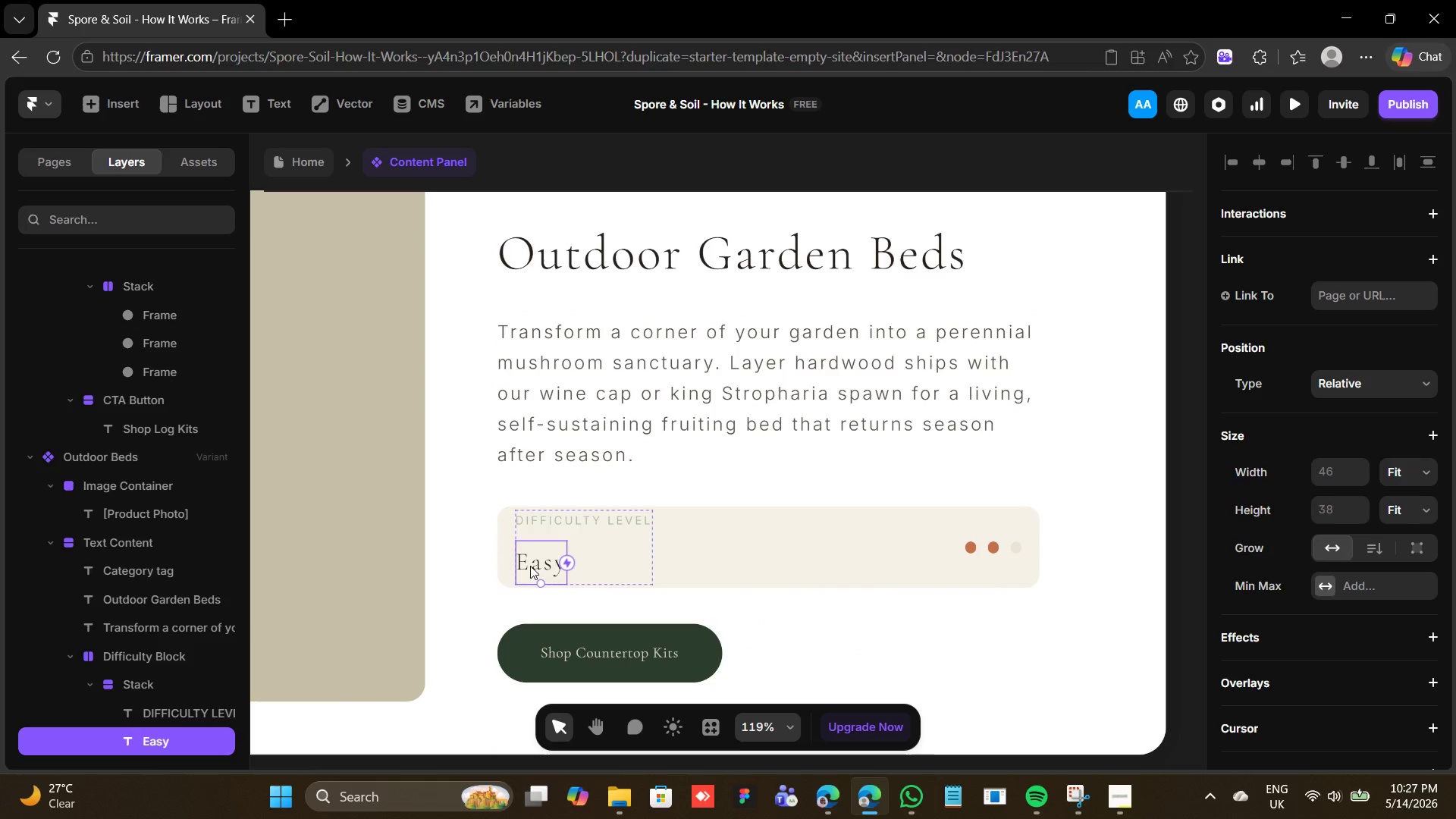 
triple_click([530, 566])
 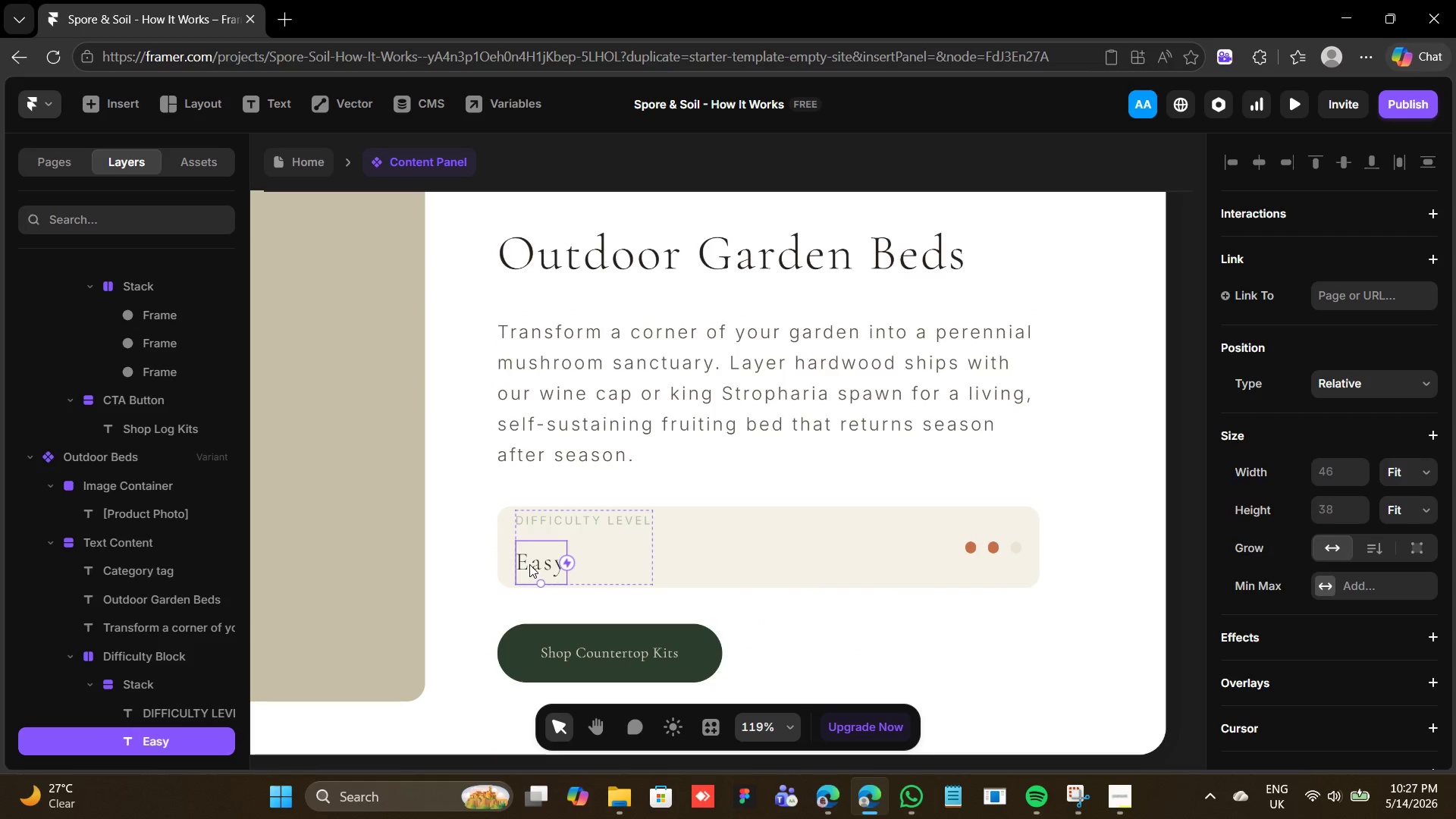 
triple_click([529, 564])
 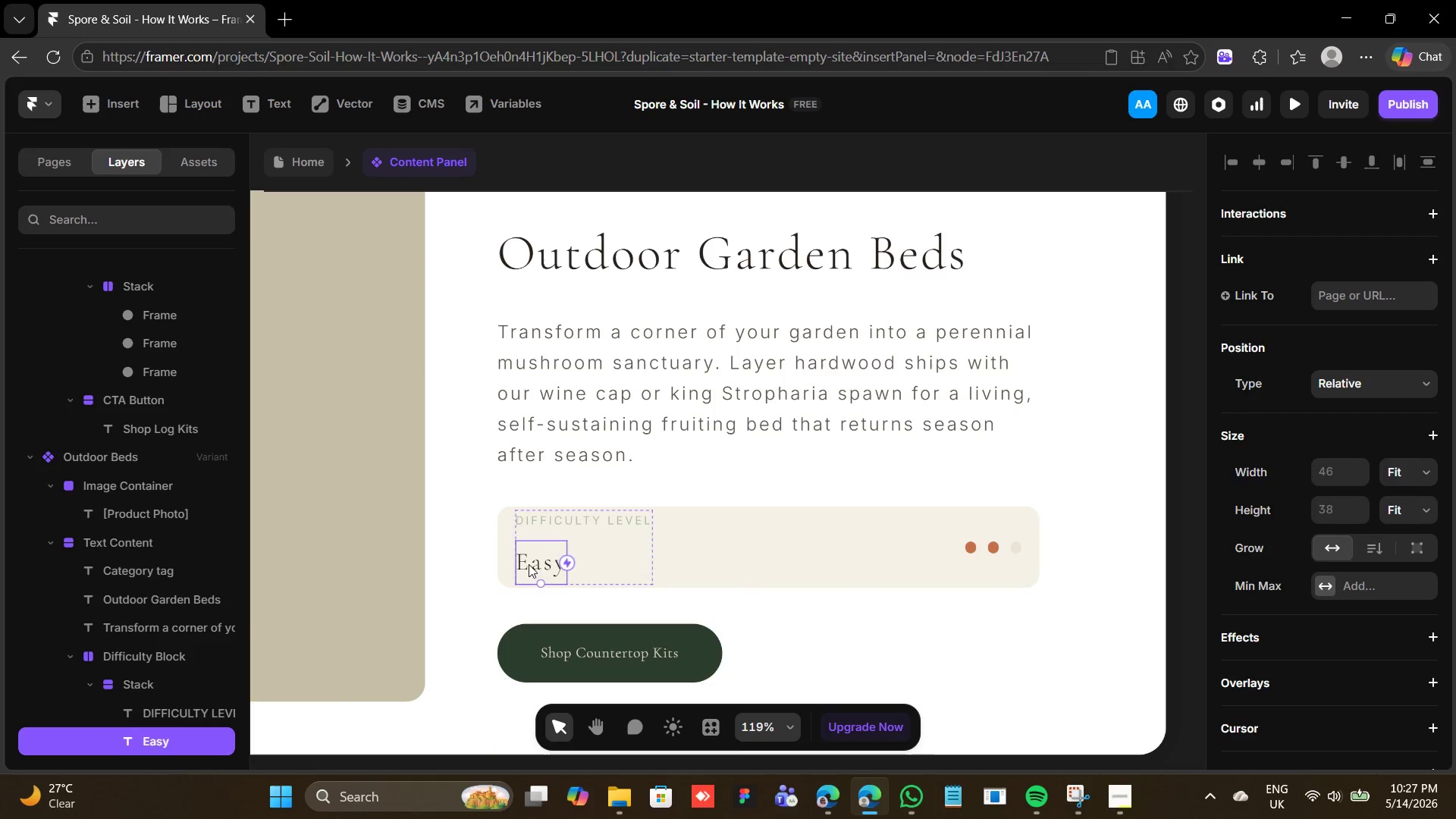 
triple_click([529, 564])
 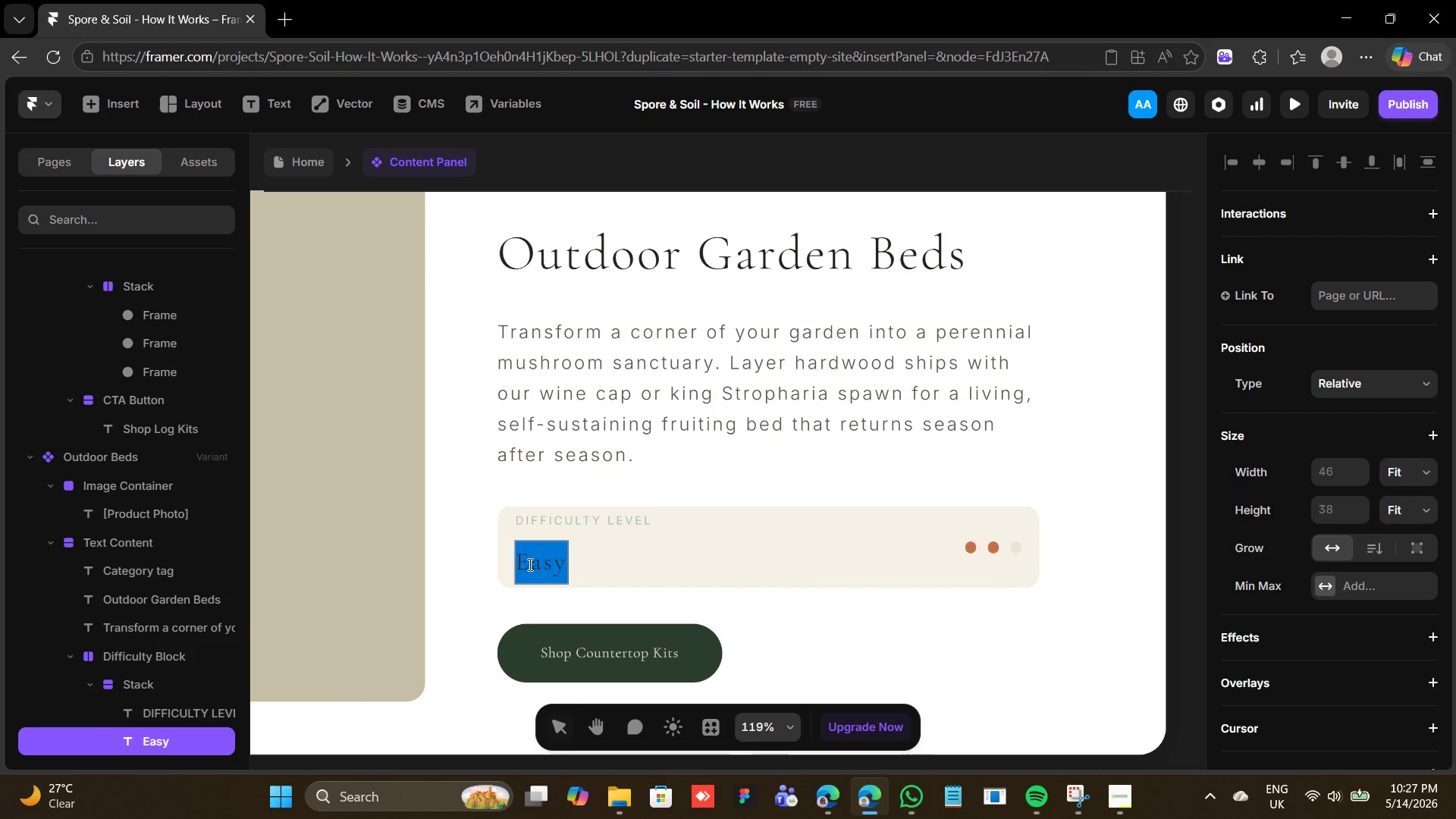 
triple_click([529, 564])
 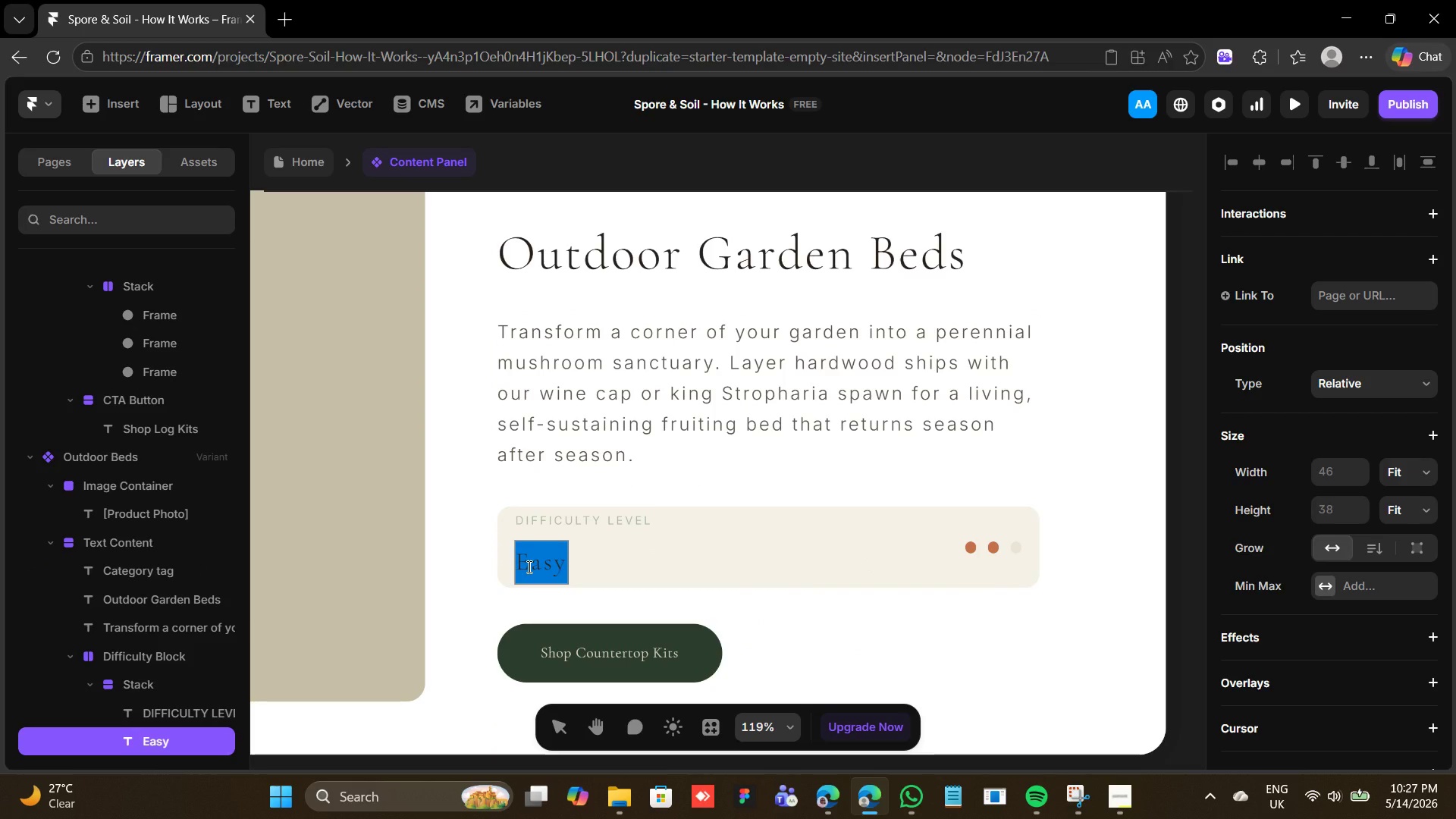 
type(Advanced)
 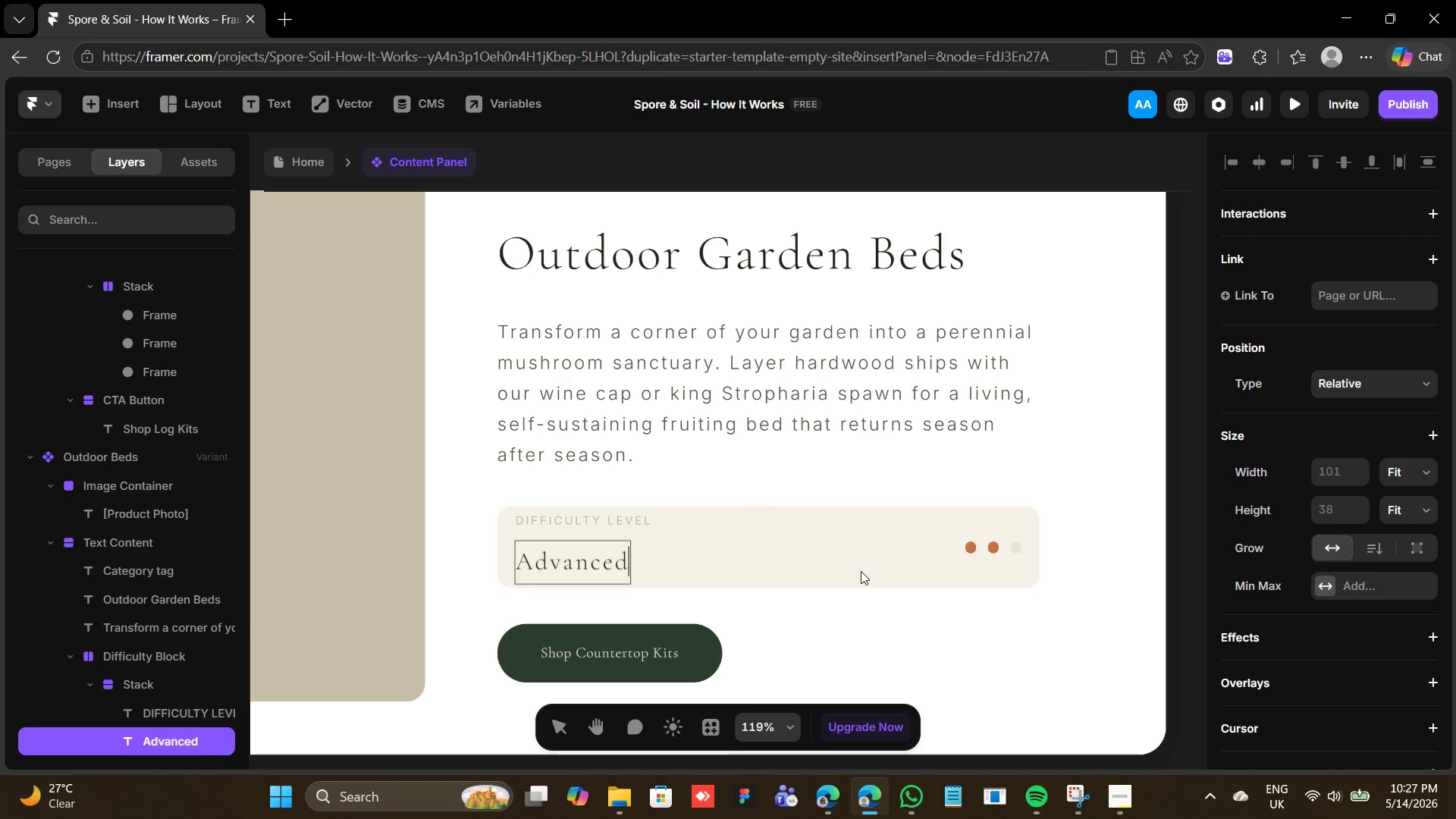 
wait(15.42)
 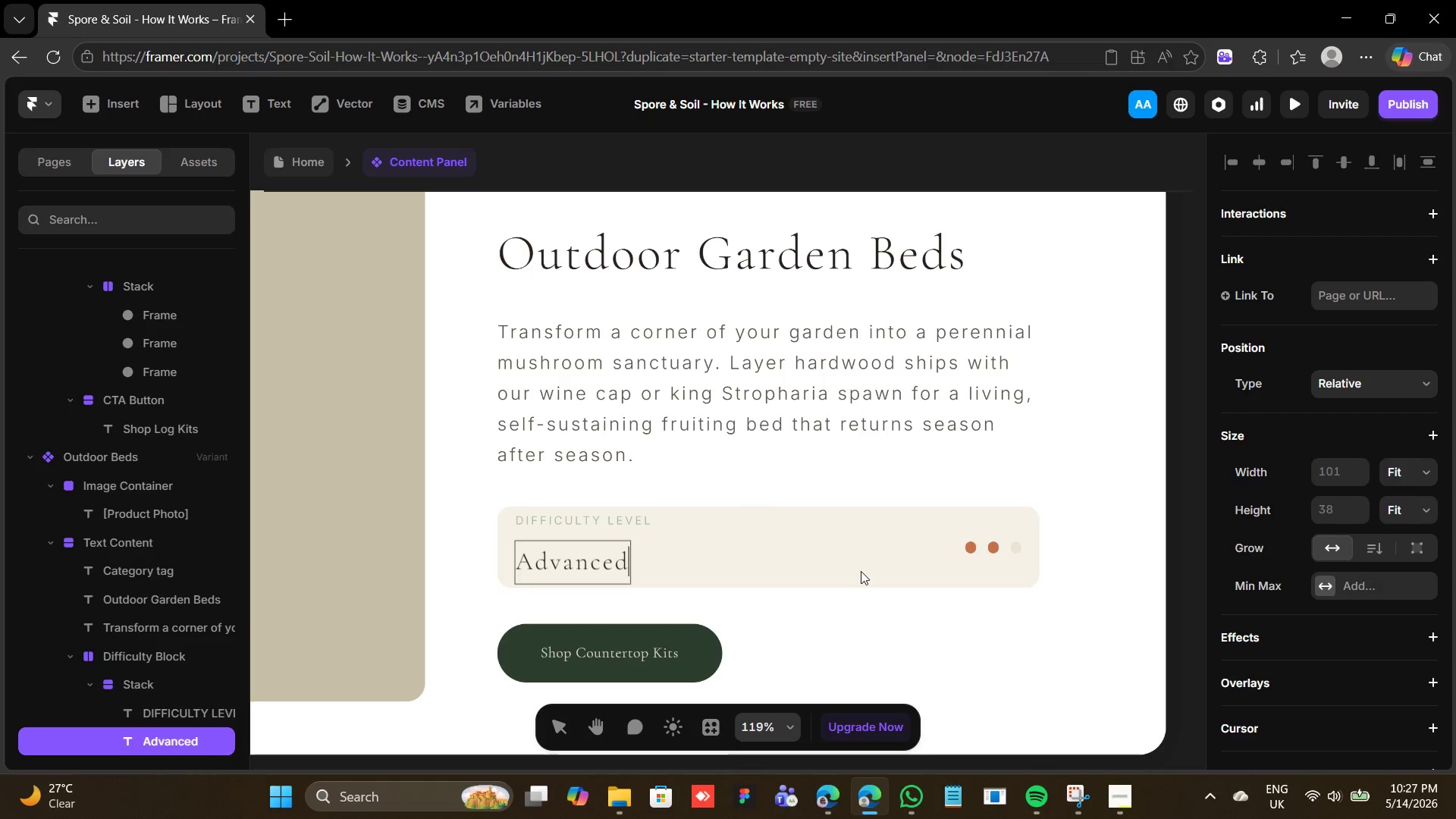 
double_click([573, 653])
 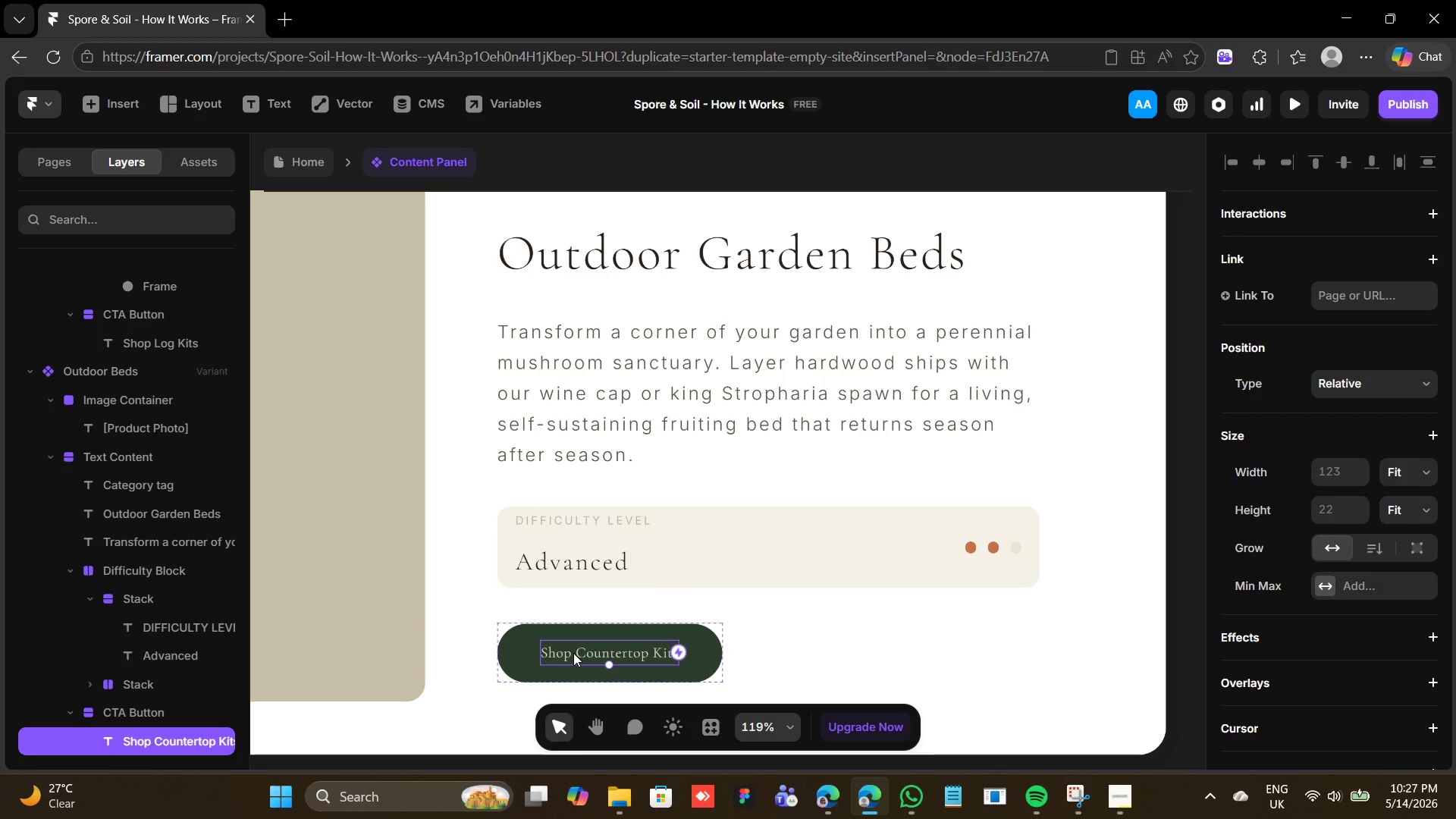 
triple_click([573, 653])
 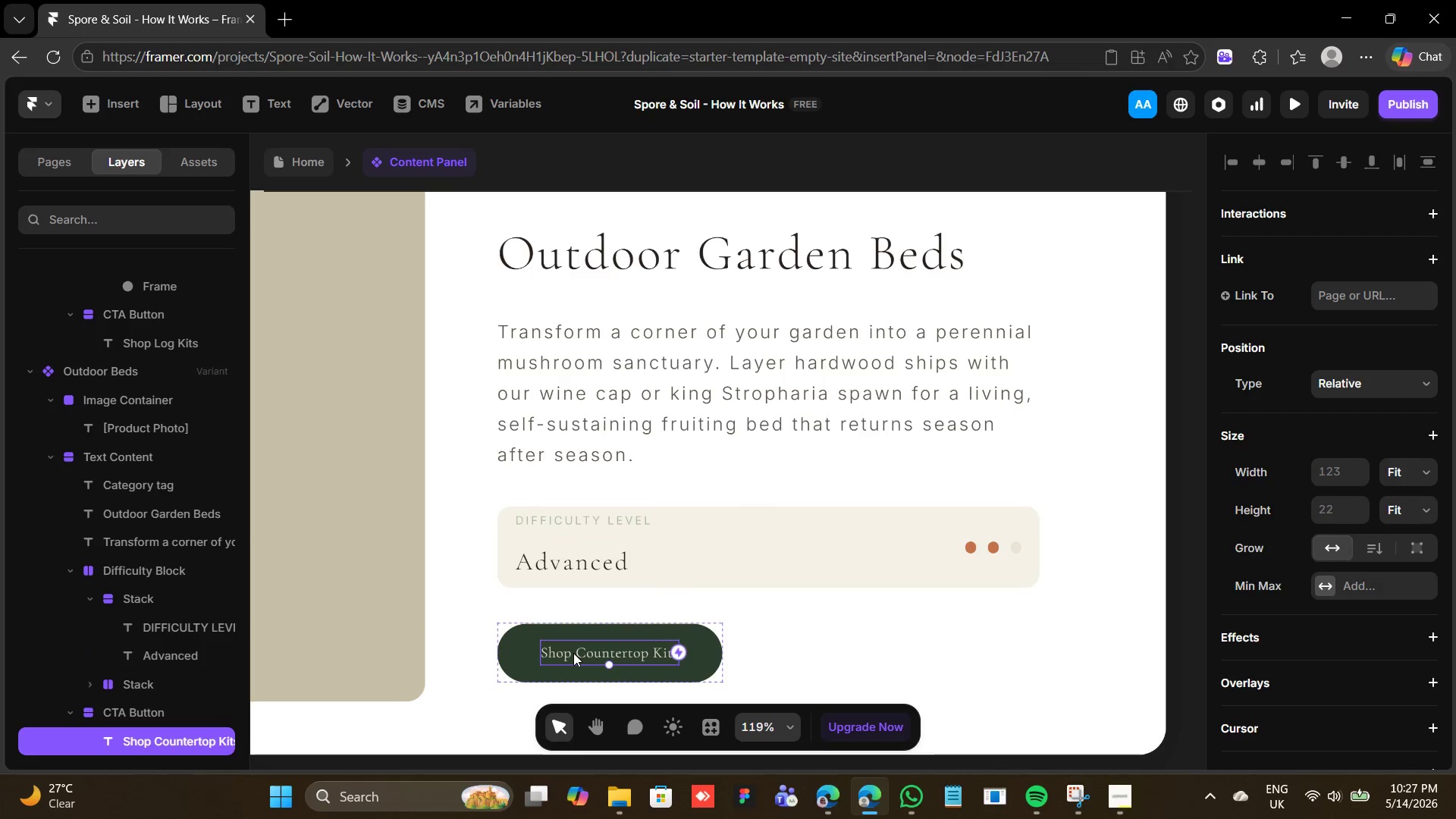 
triple_click([573, 653])
 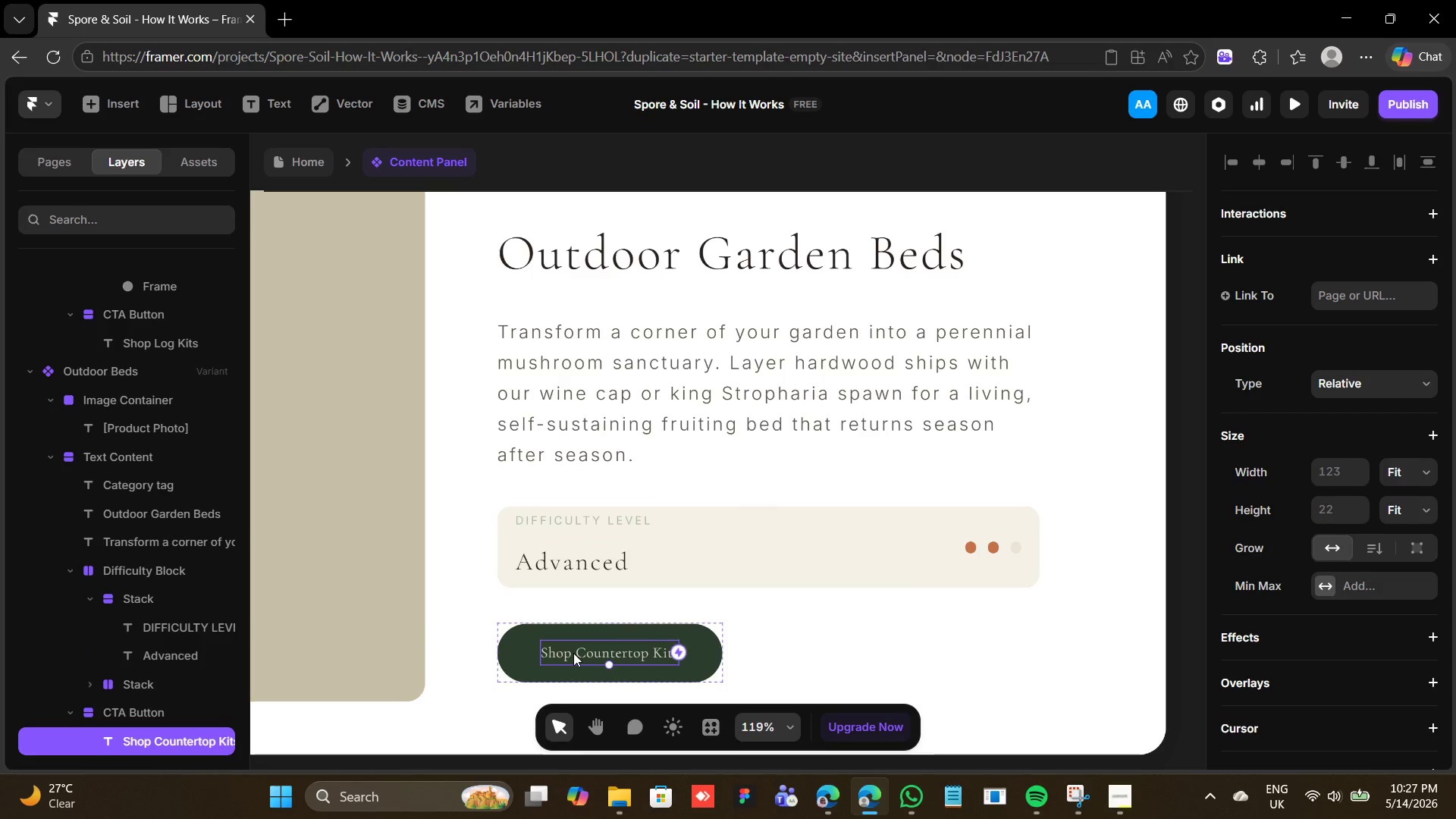 
triple_click([573, 653])
 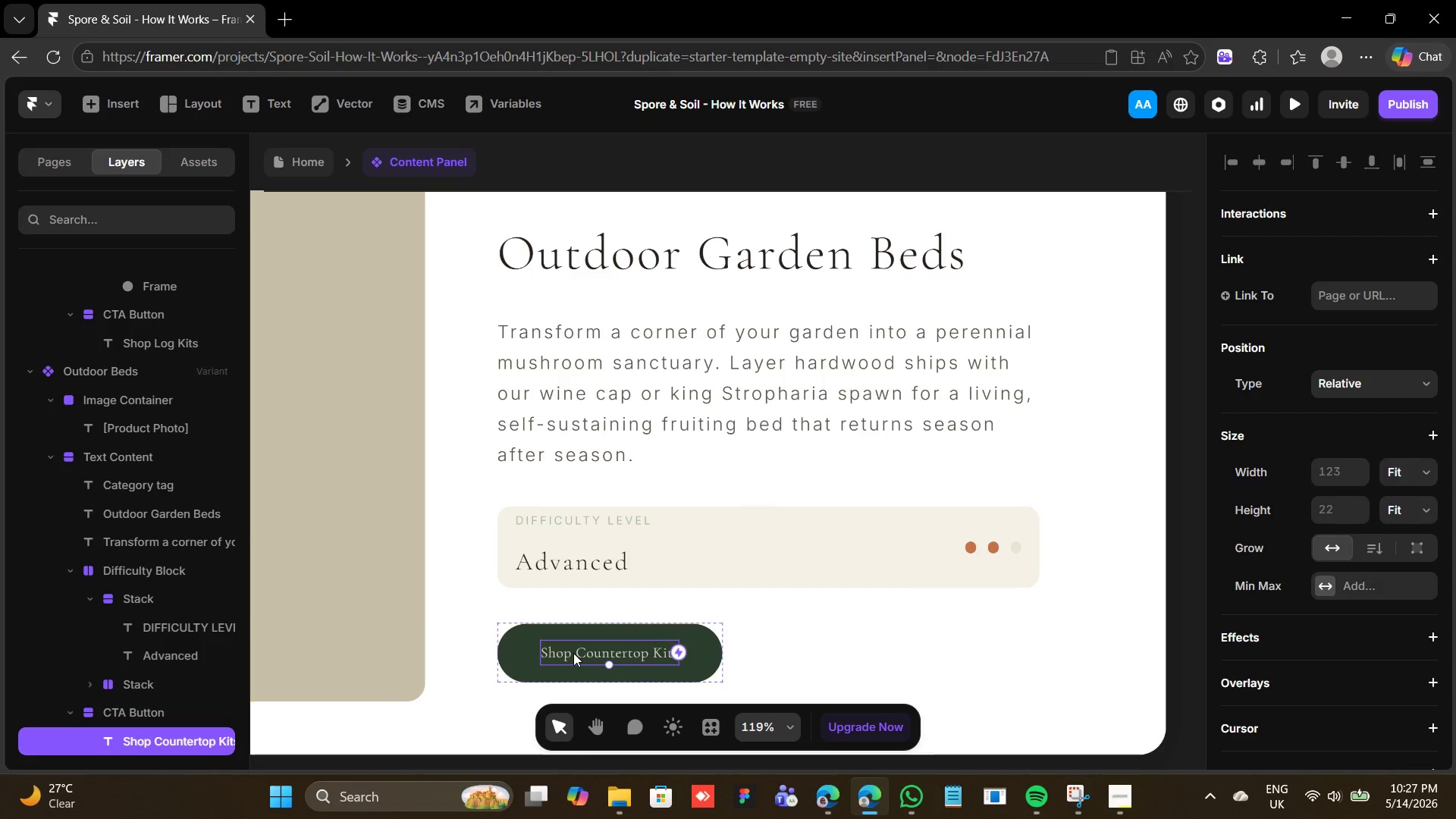 
triple_click([573, 653])
 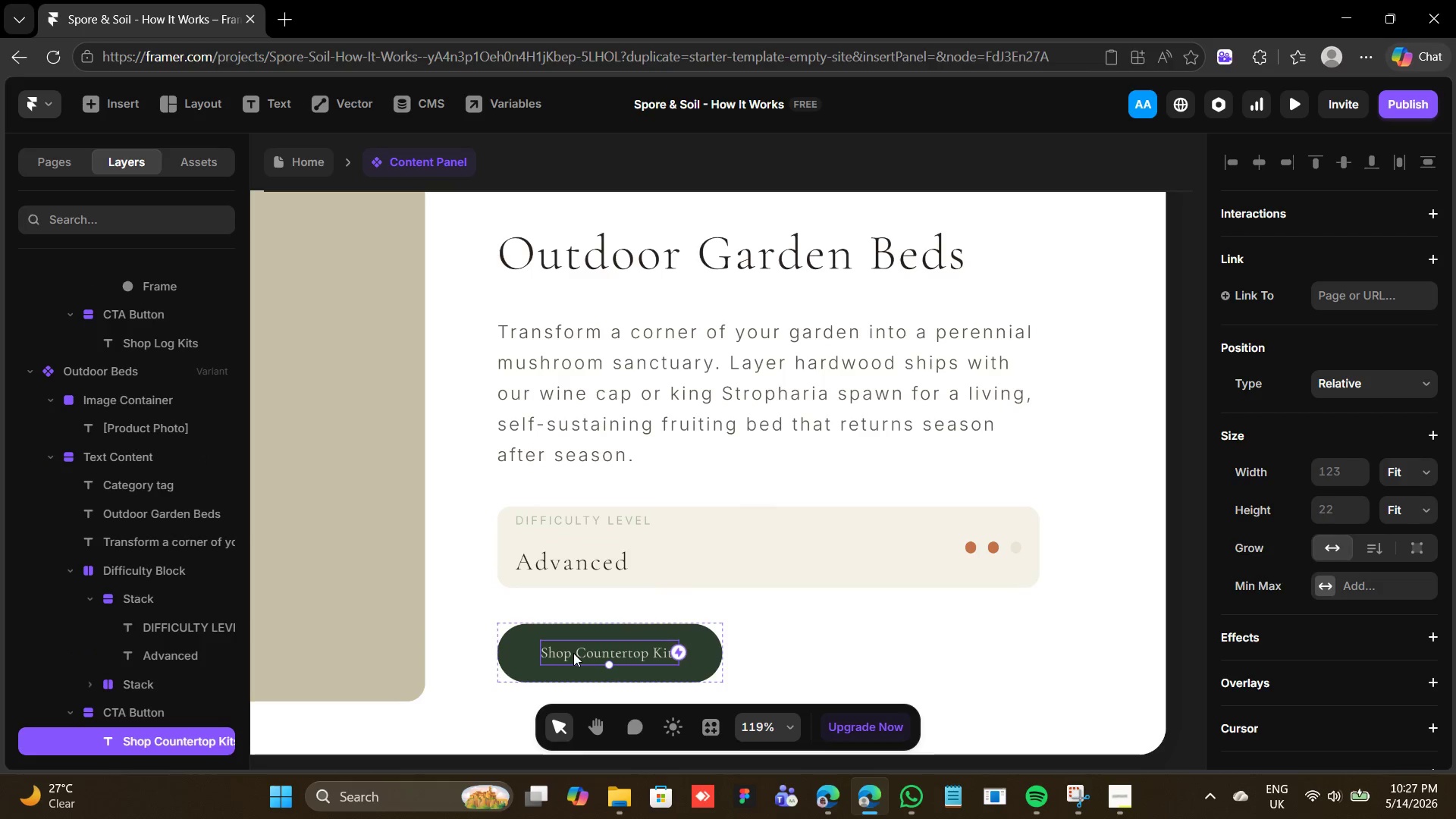 
triple_click([573, 653])
 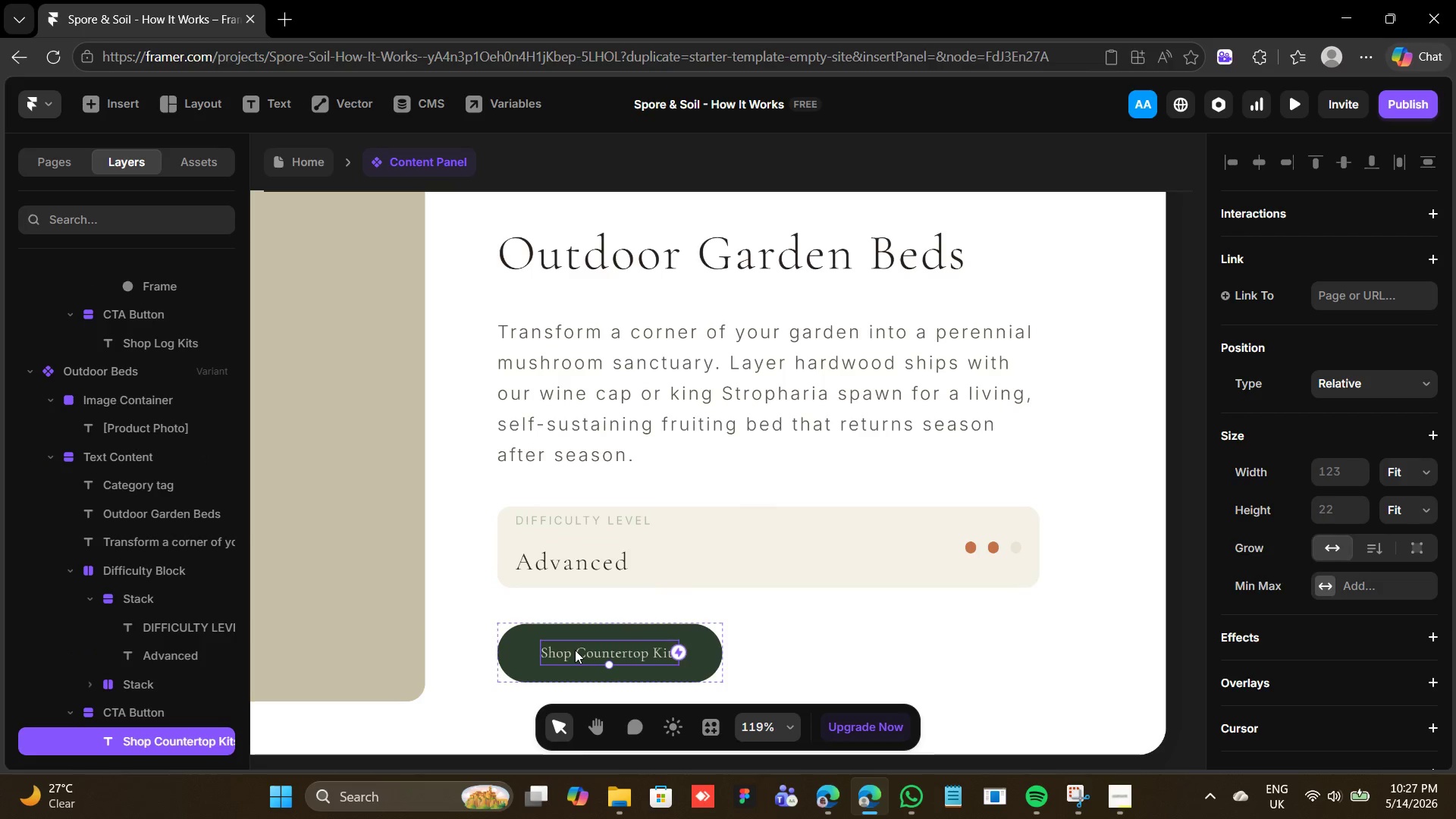 
triple_click([575, 650])
 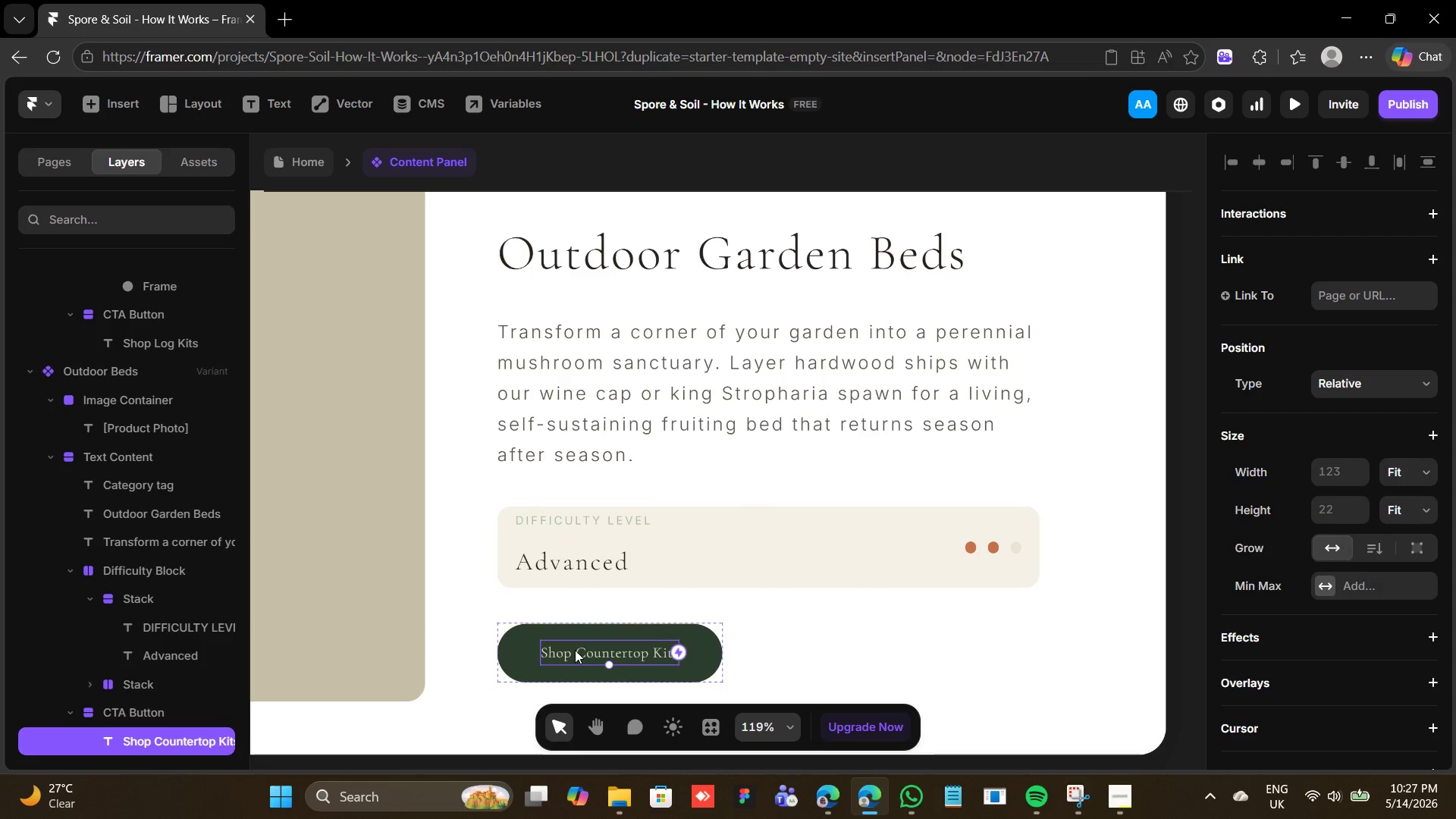 
triple_click([575, 650])
 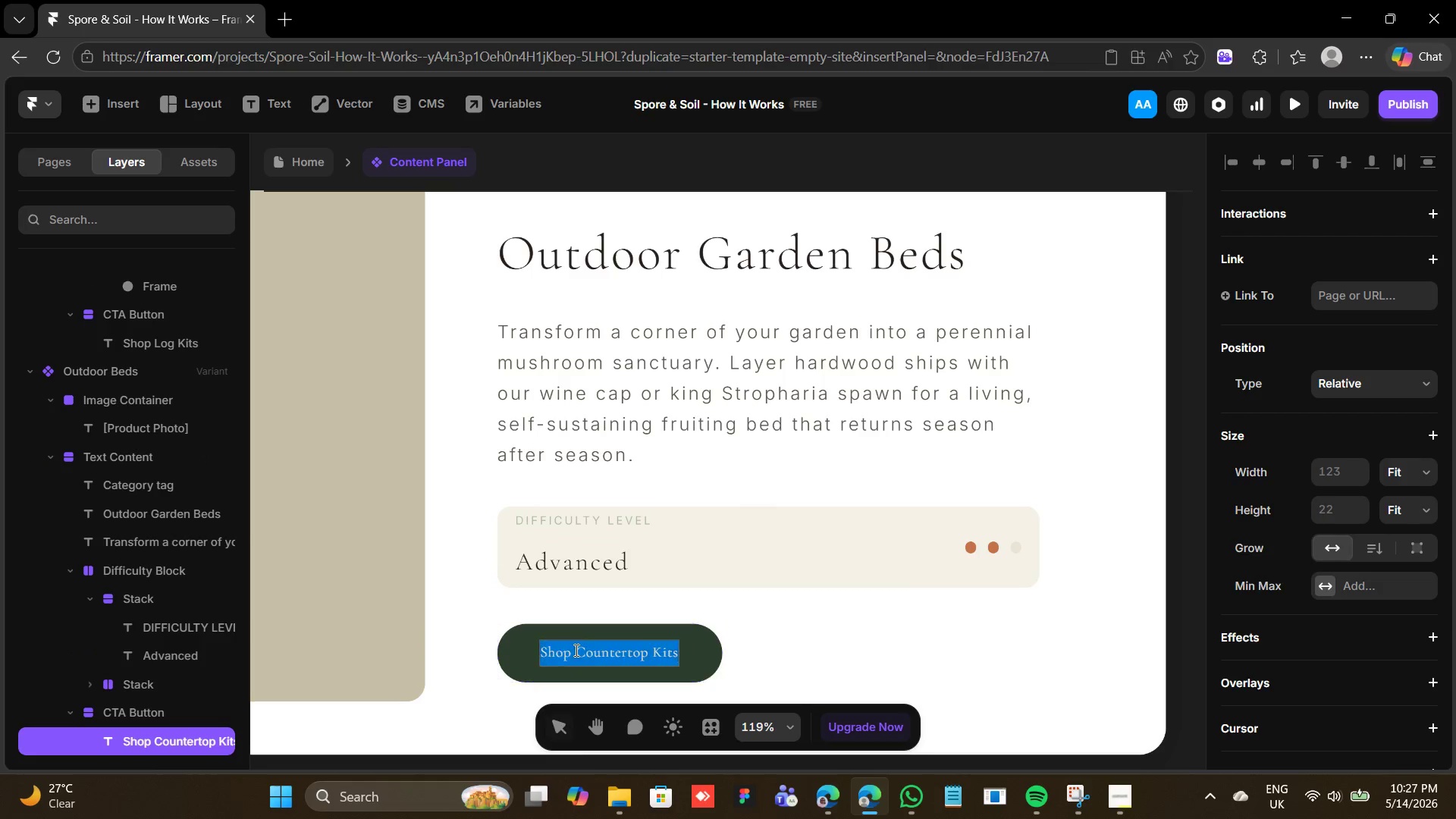 
triple_click([575, 650])
 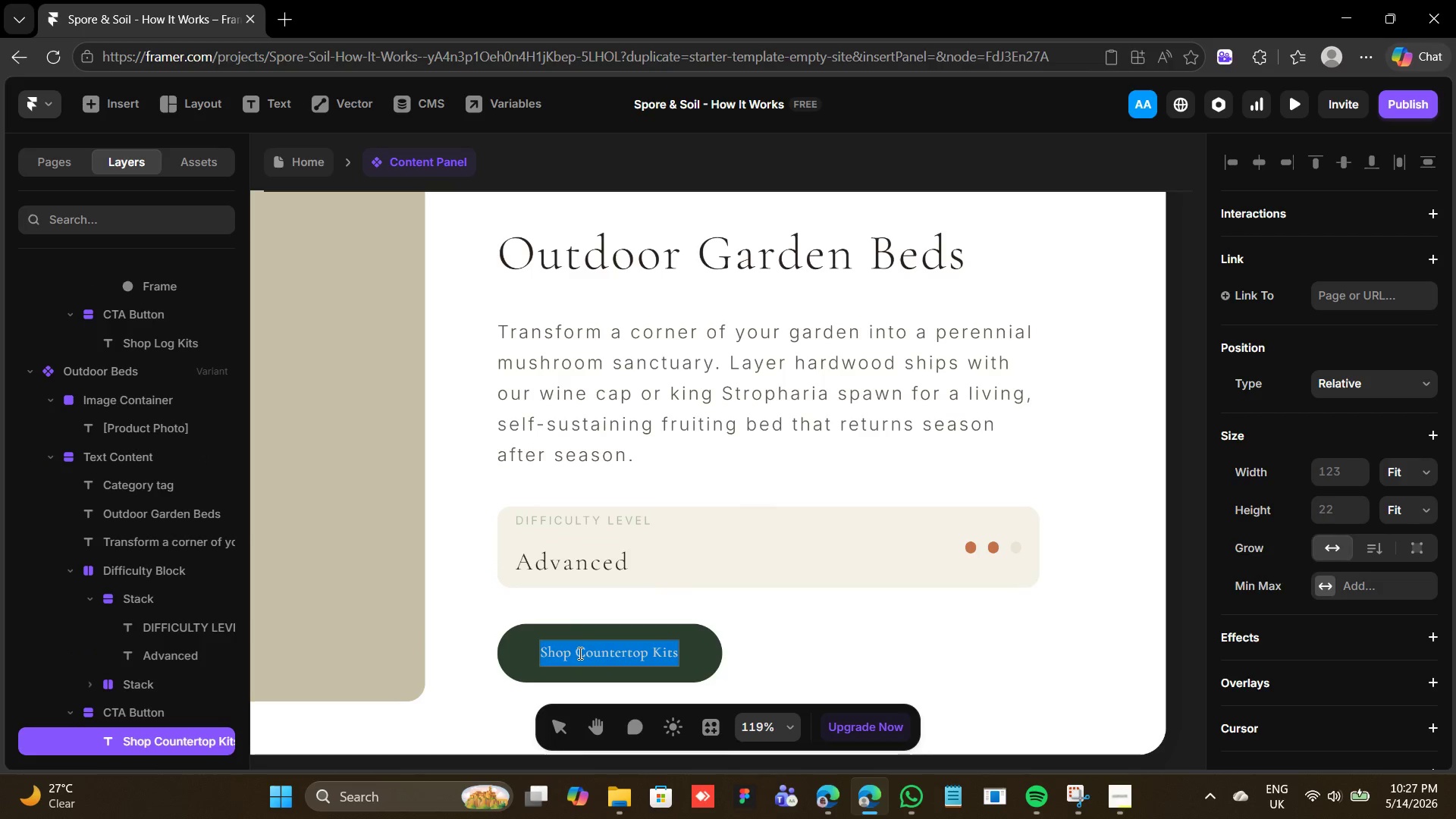 
left_click([579, 653])
 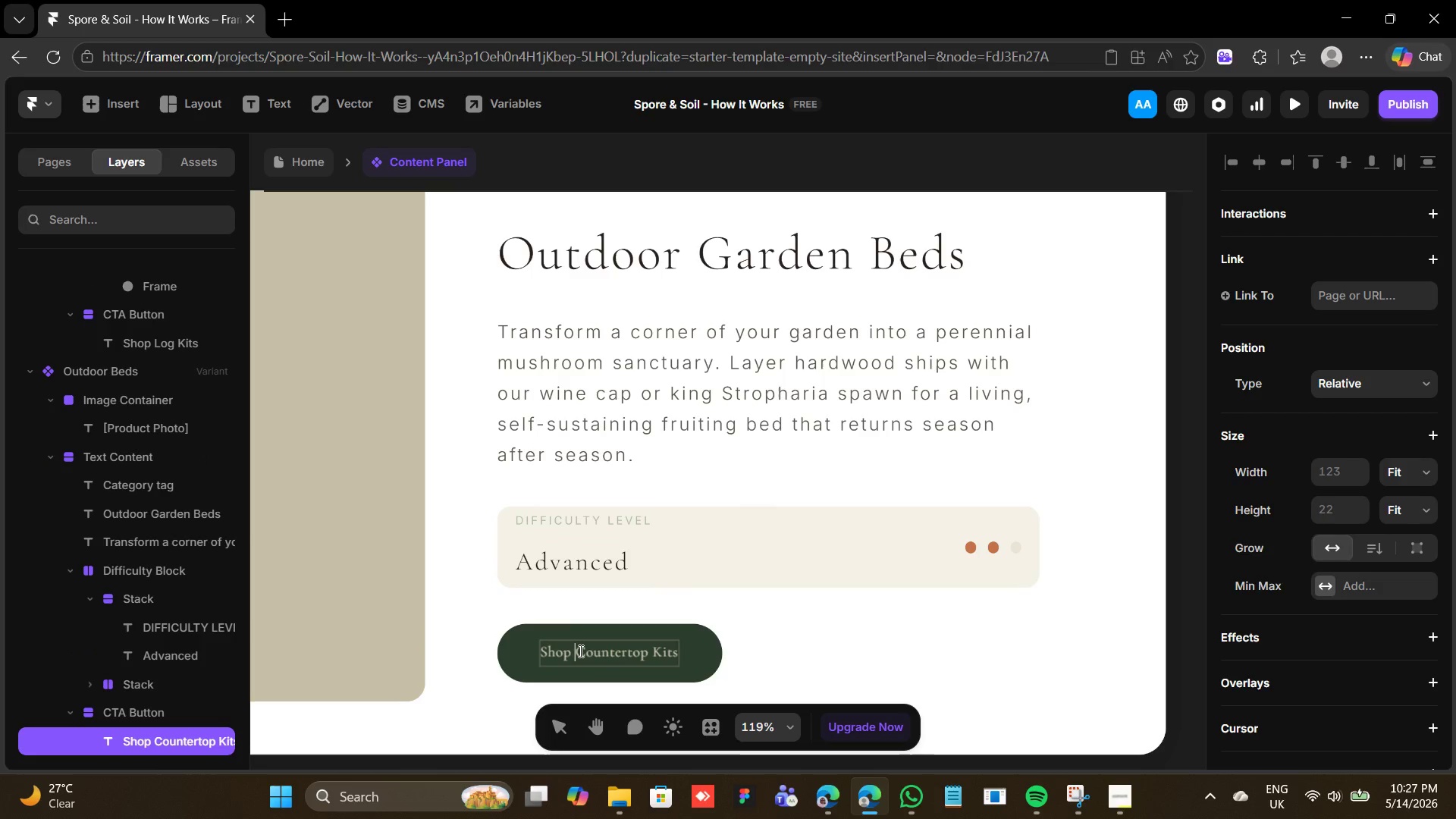 
left_click_drag(start_coordinate=[579, 651], to_coordinate=[1315, 777])
 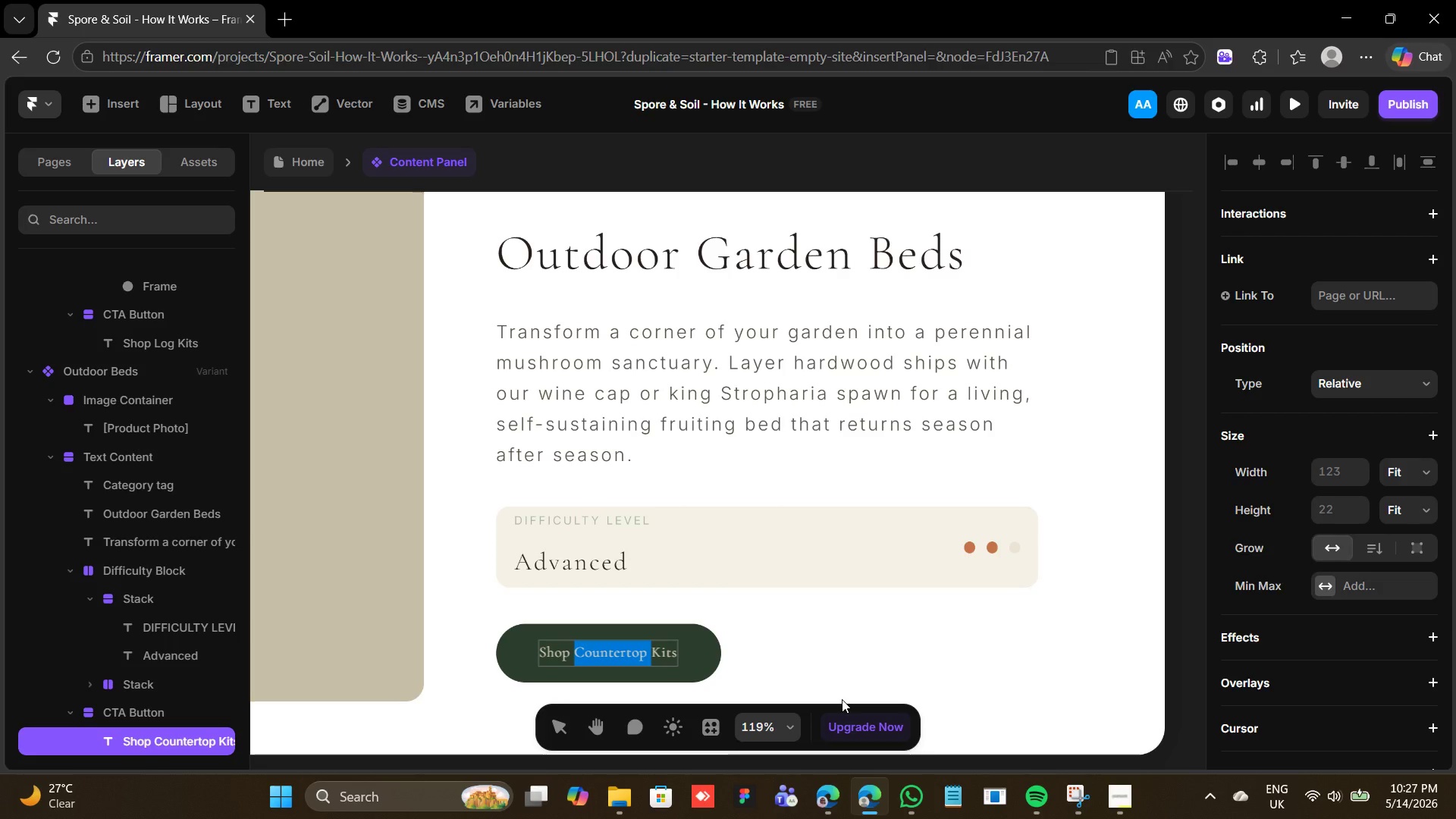 
type(D)
key(Backspace)
type(Garden Bed )
 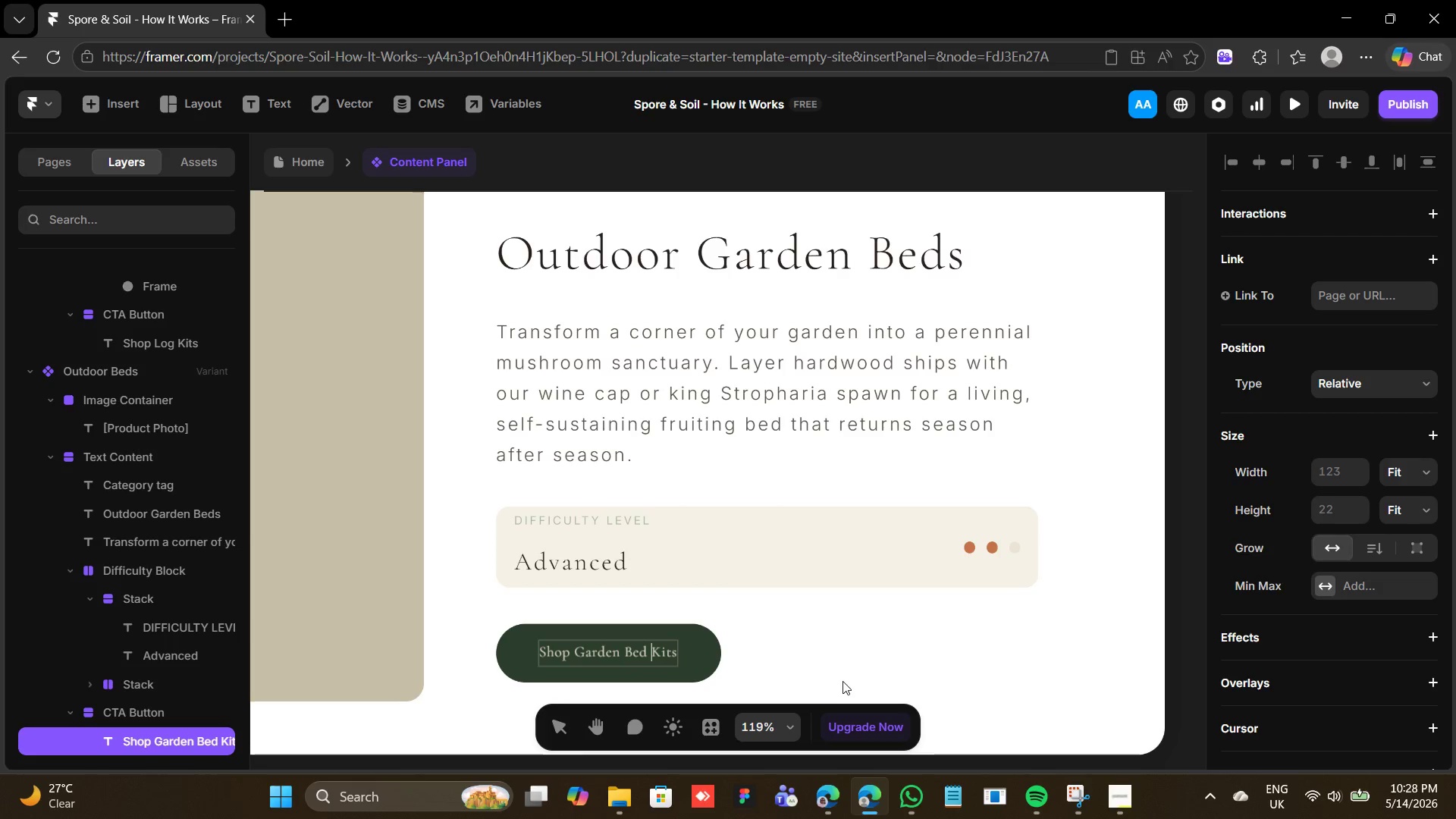 
wait(18.59)
 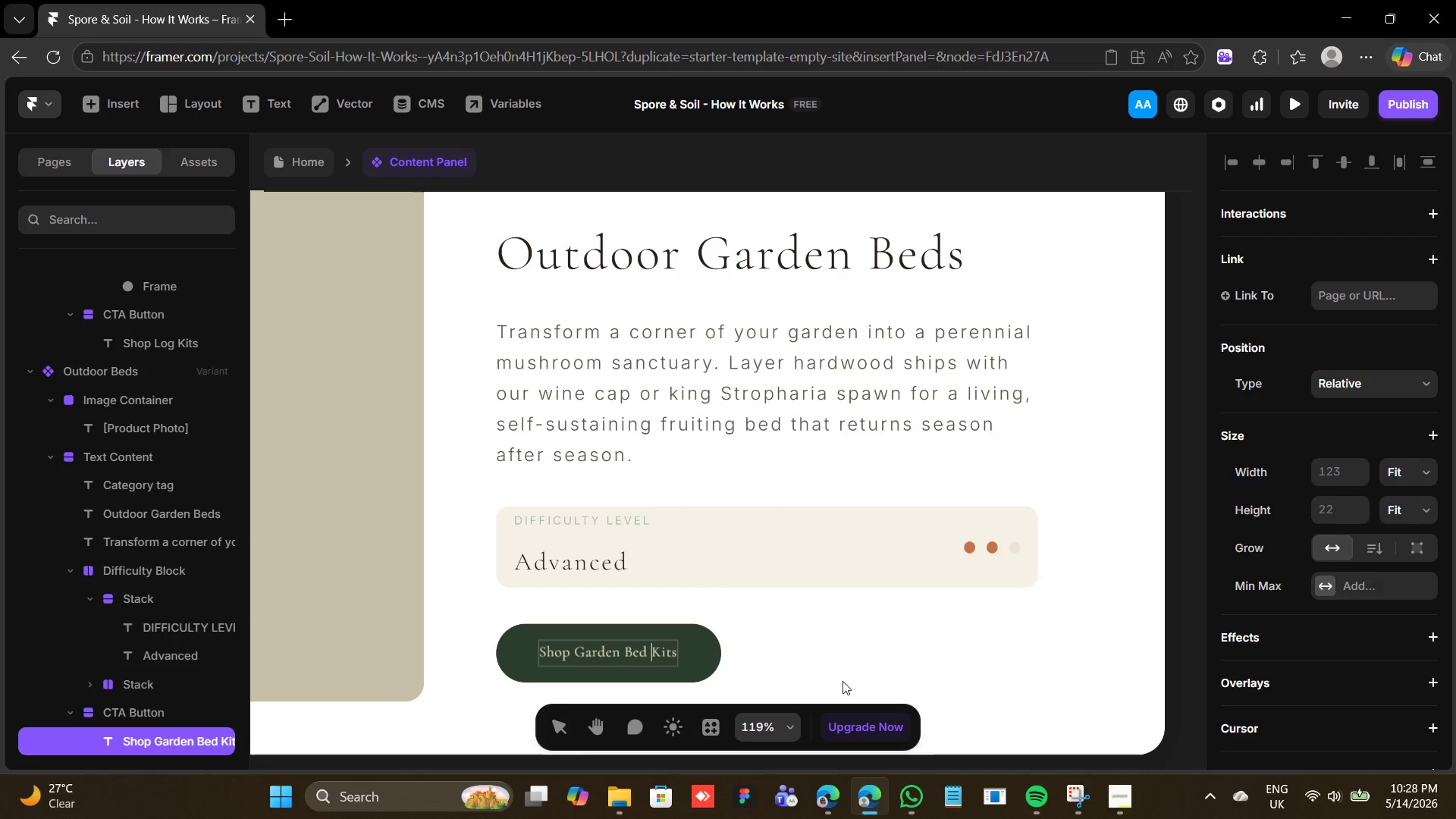 
double_click([1013, 548])
 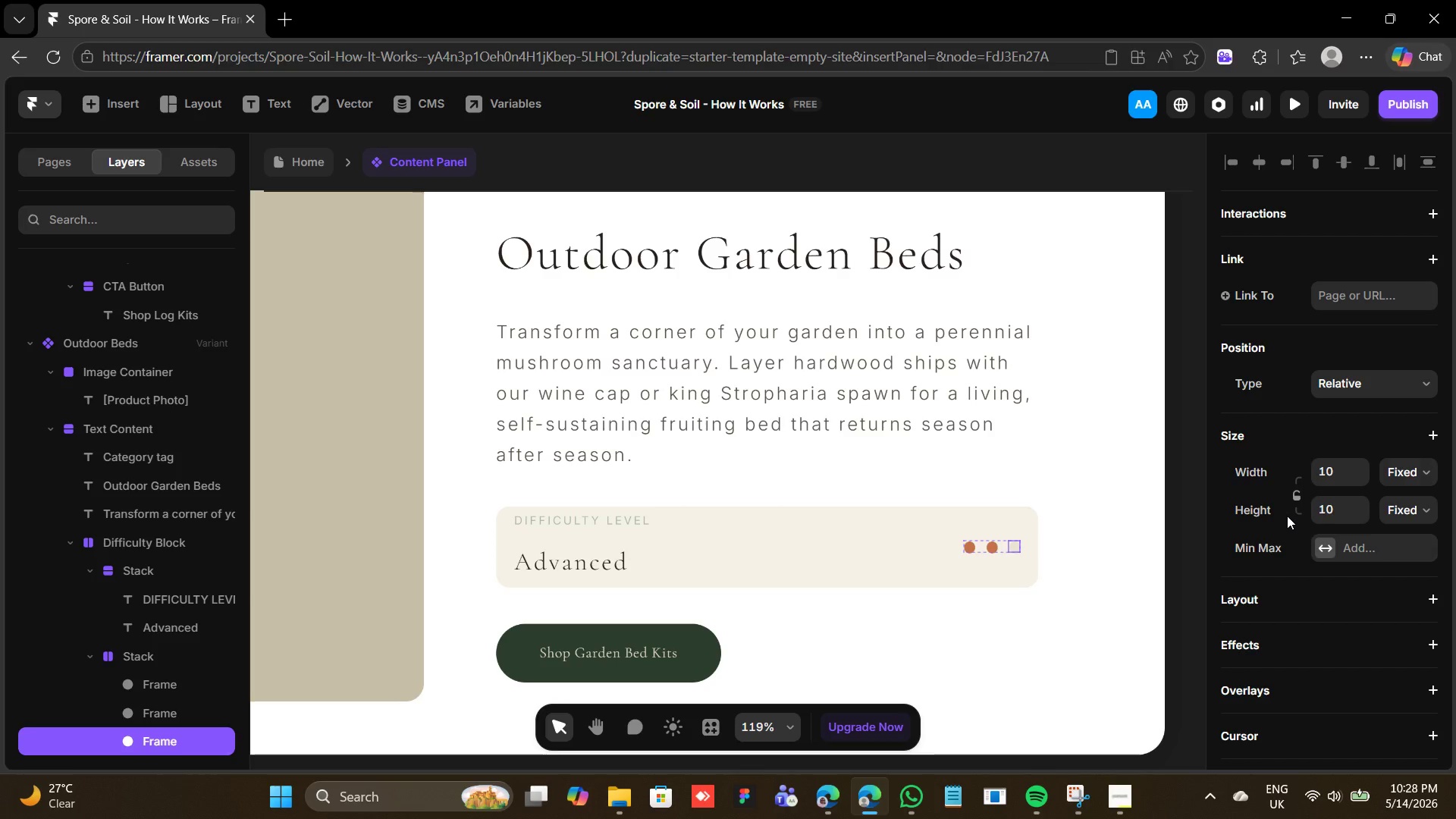 
scroll: coordinate [1297, 529], scroll_direction: down, amount: 3.0
 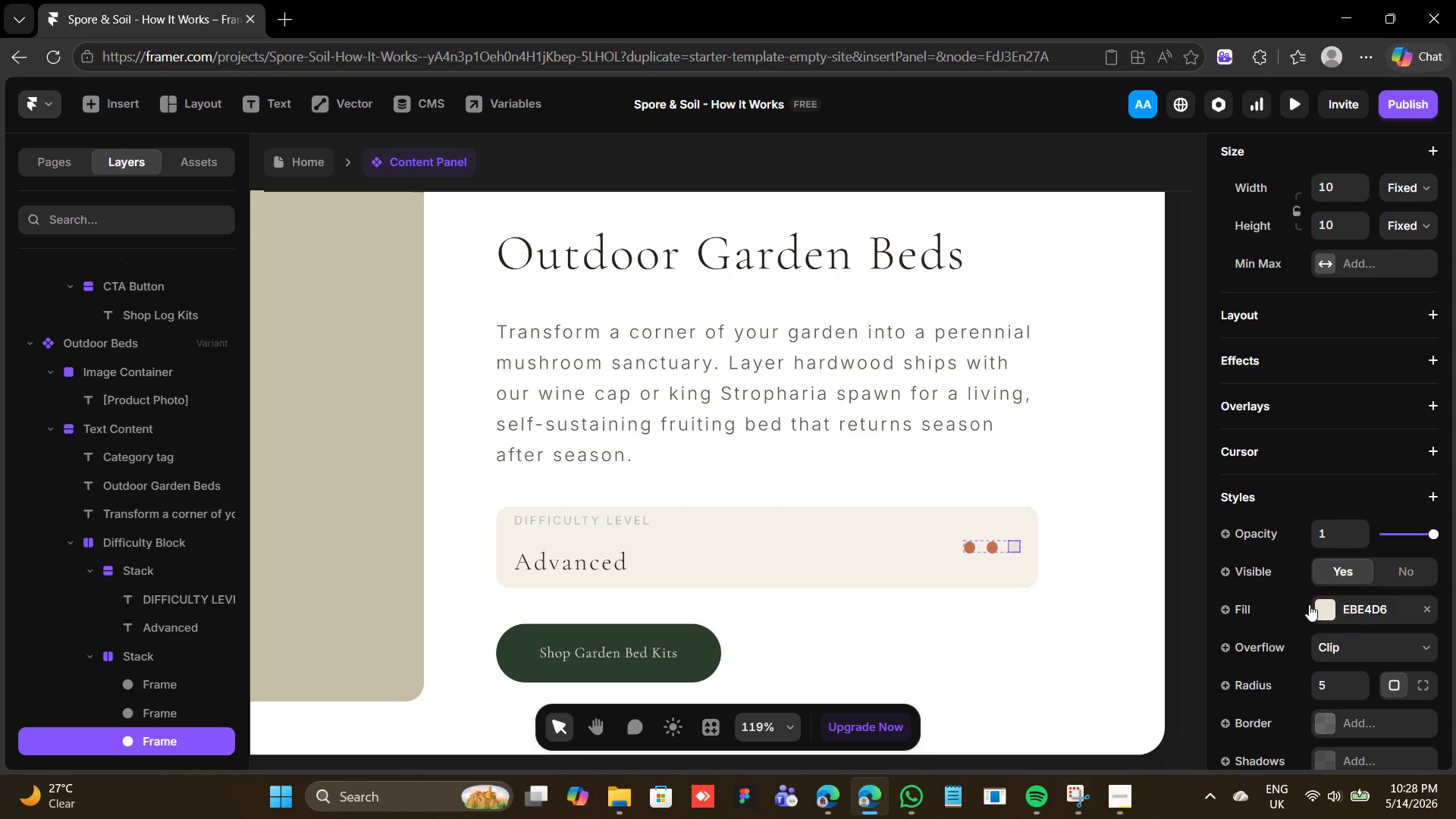 
left_click([1309, 604])
 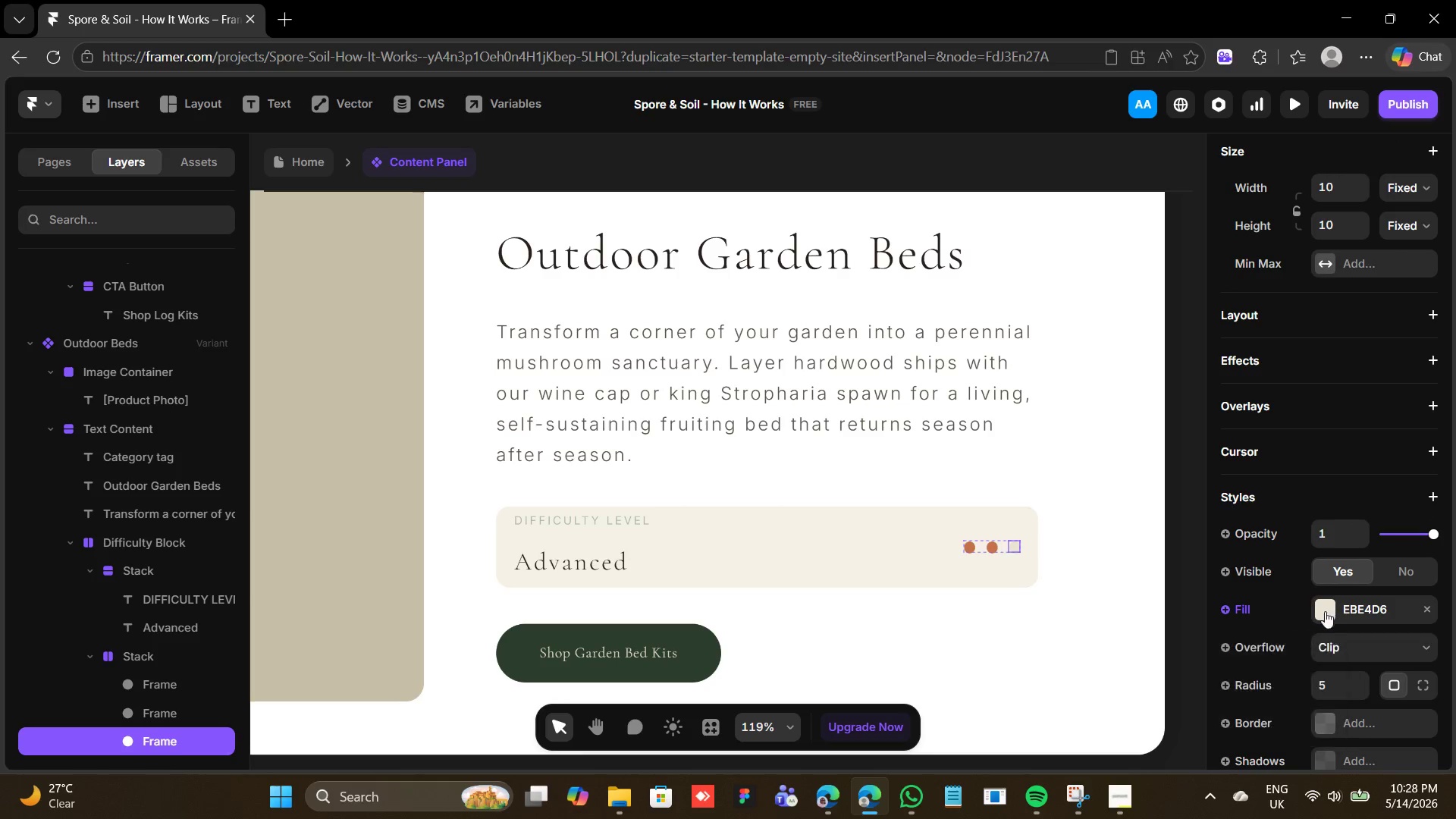 
double_click([1325, 611])
 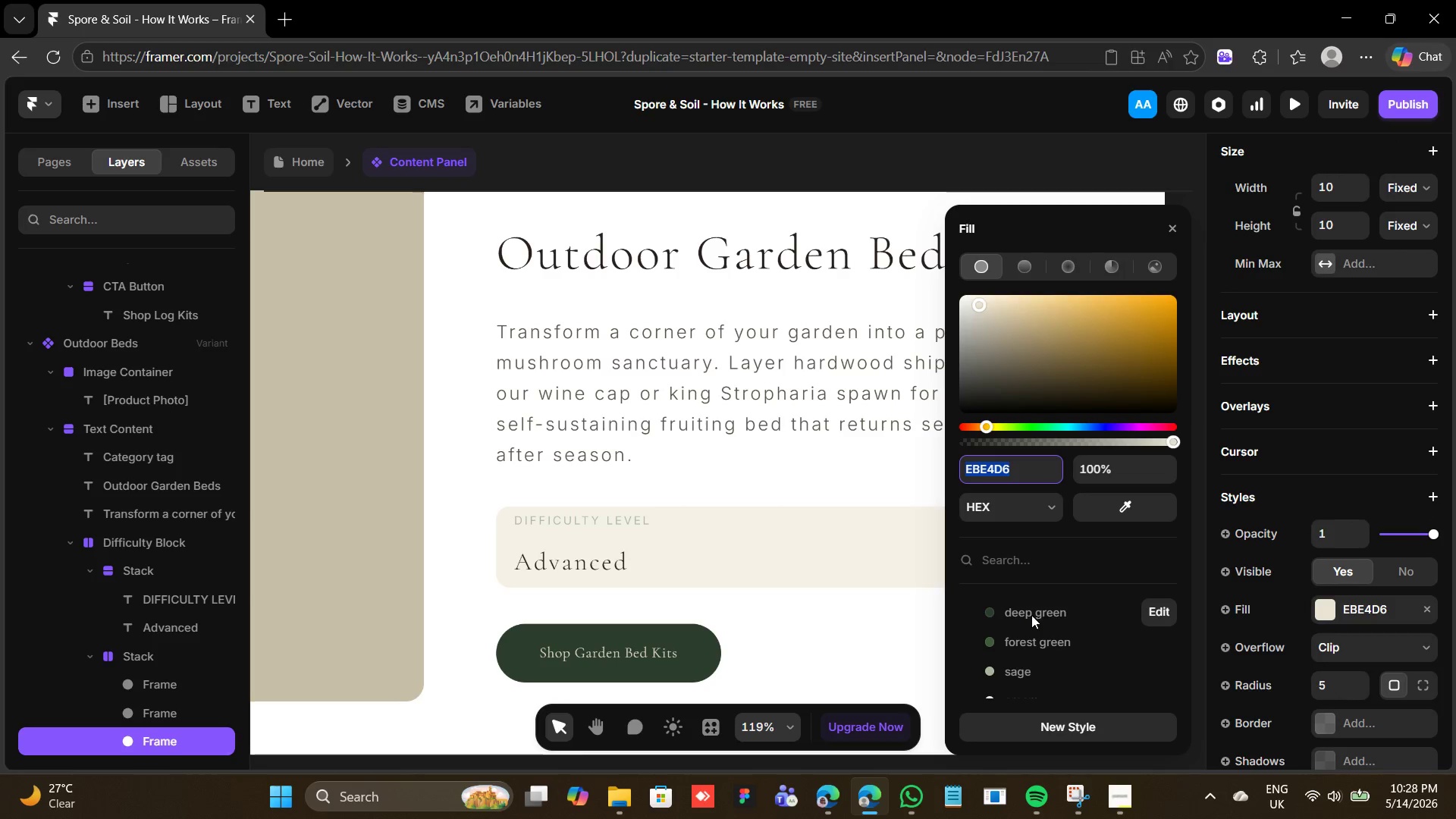 
scroll: coordinate [1033, 609], scroll_direction: down, amount: 4.0
 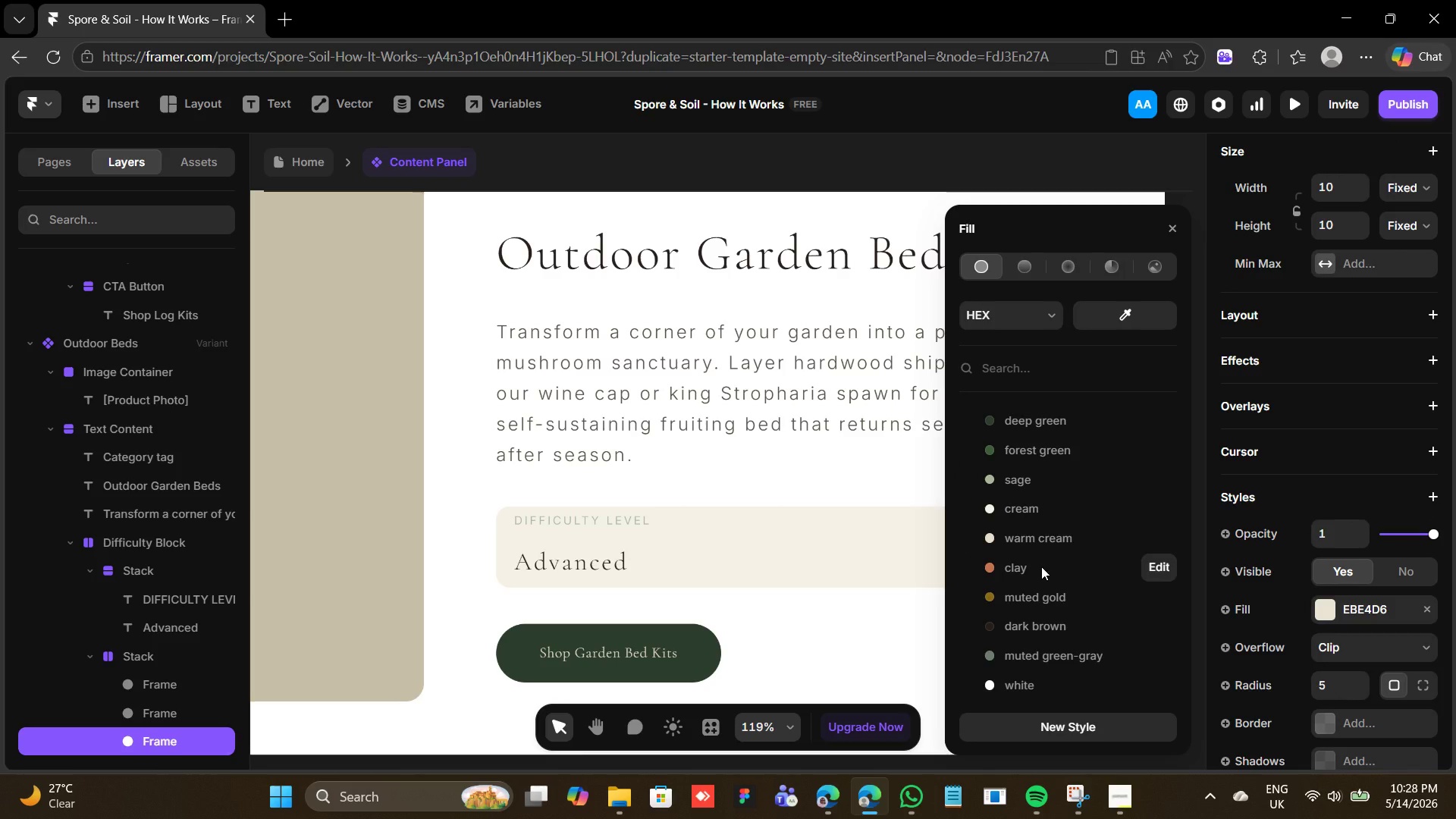 
left_click([1041, 566])
 